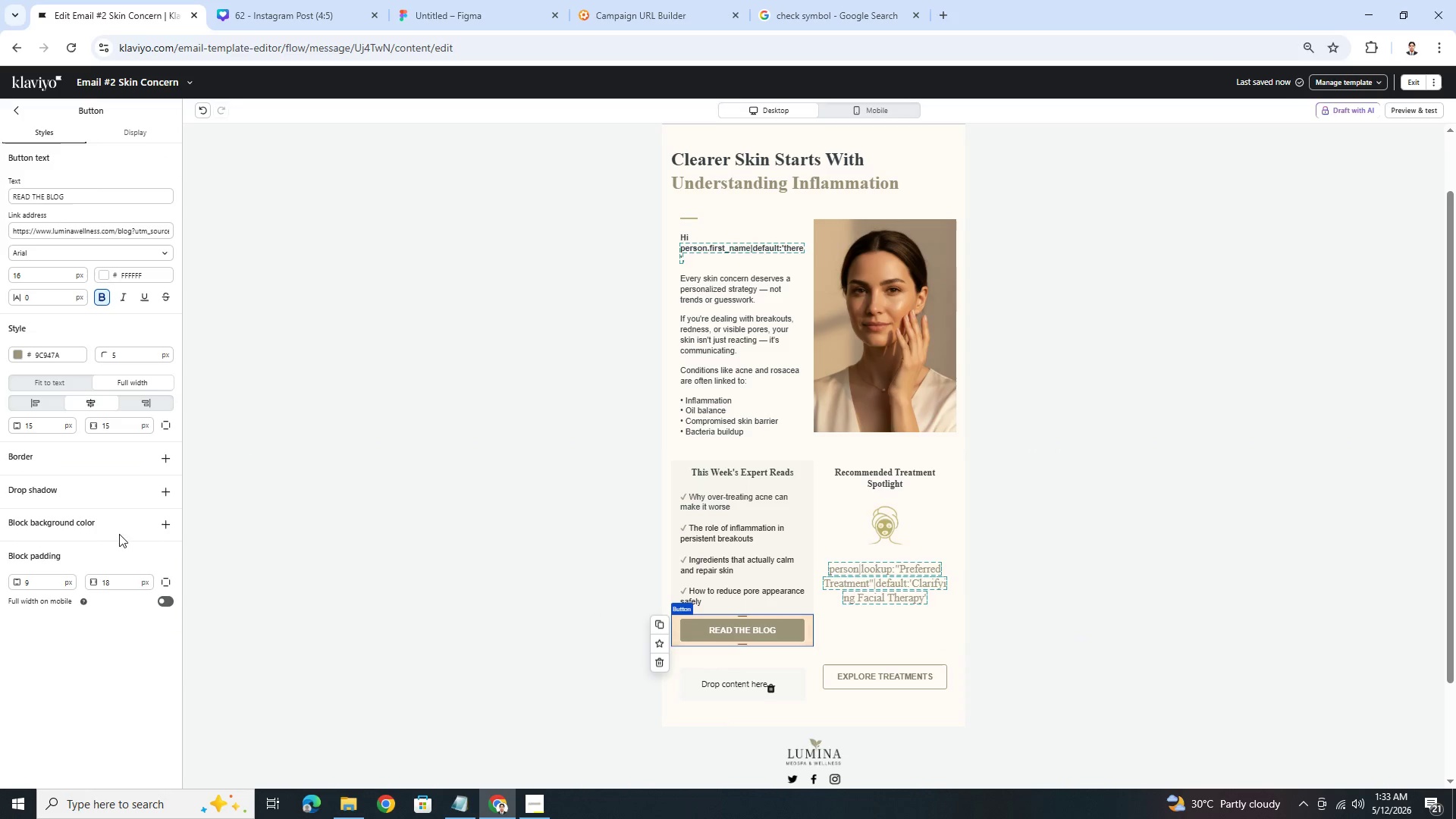 
left_click([168, 522])
 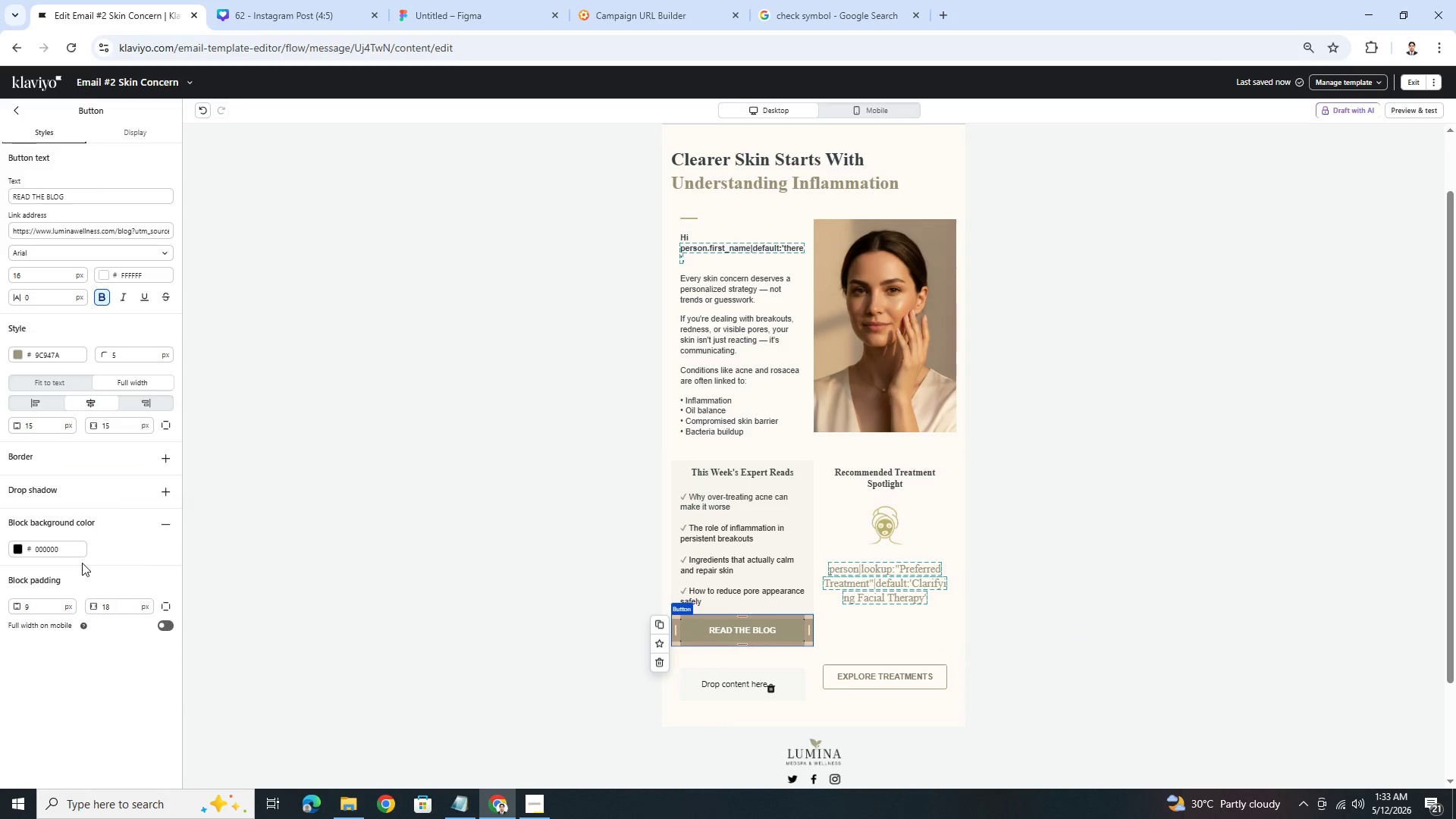 
left_click([71, 556])
 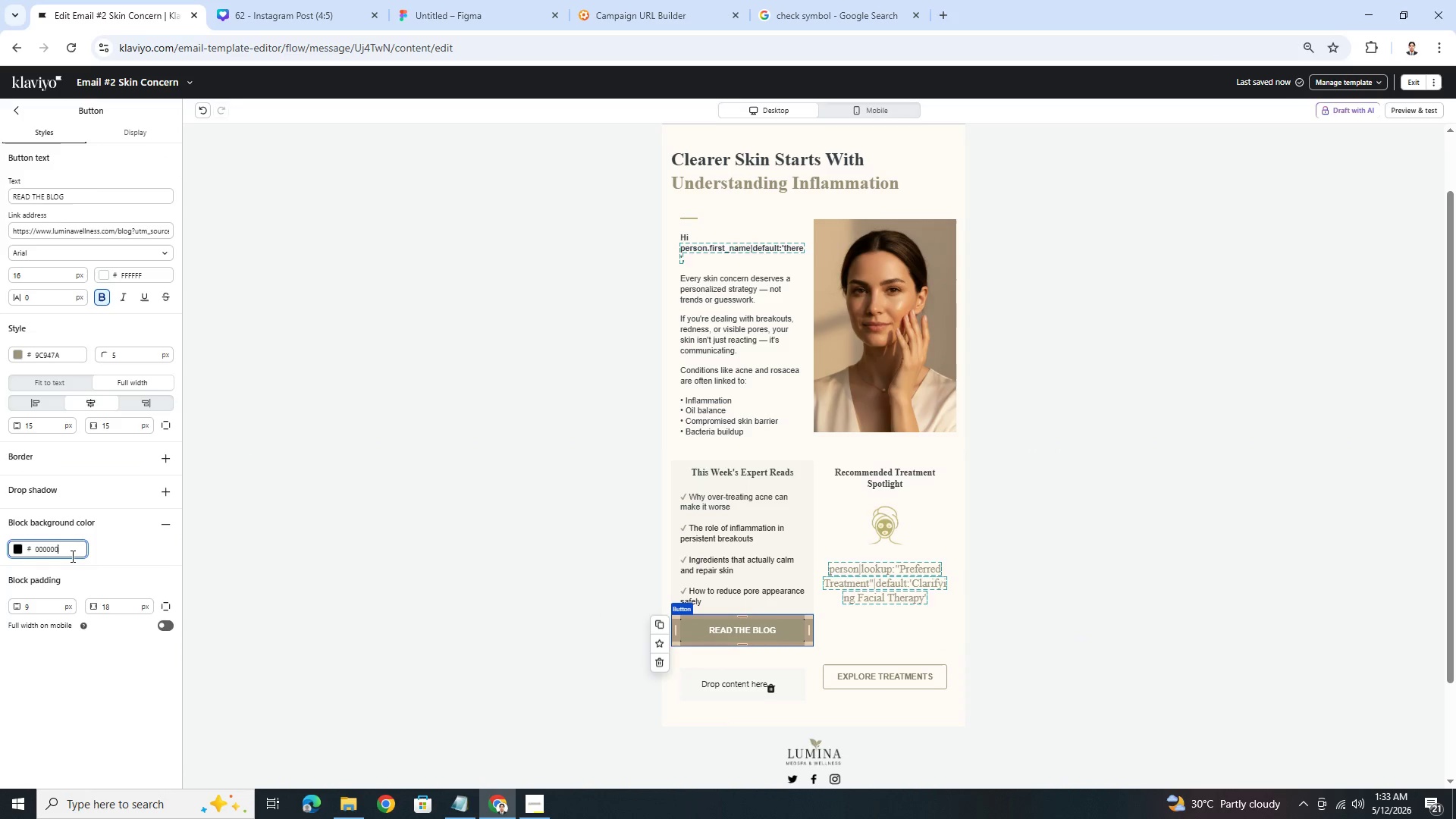 
key(Control+V)
 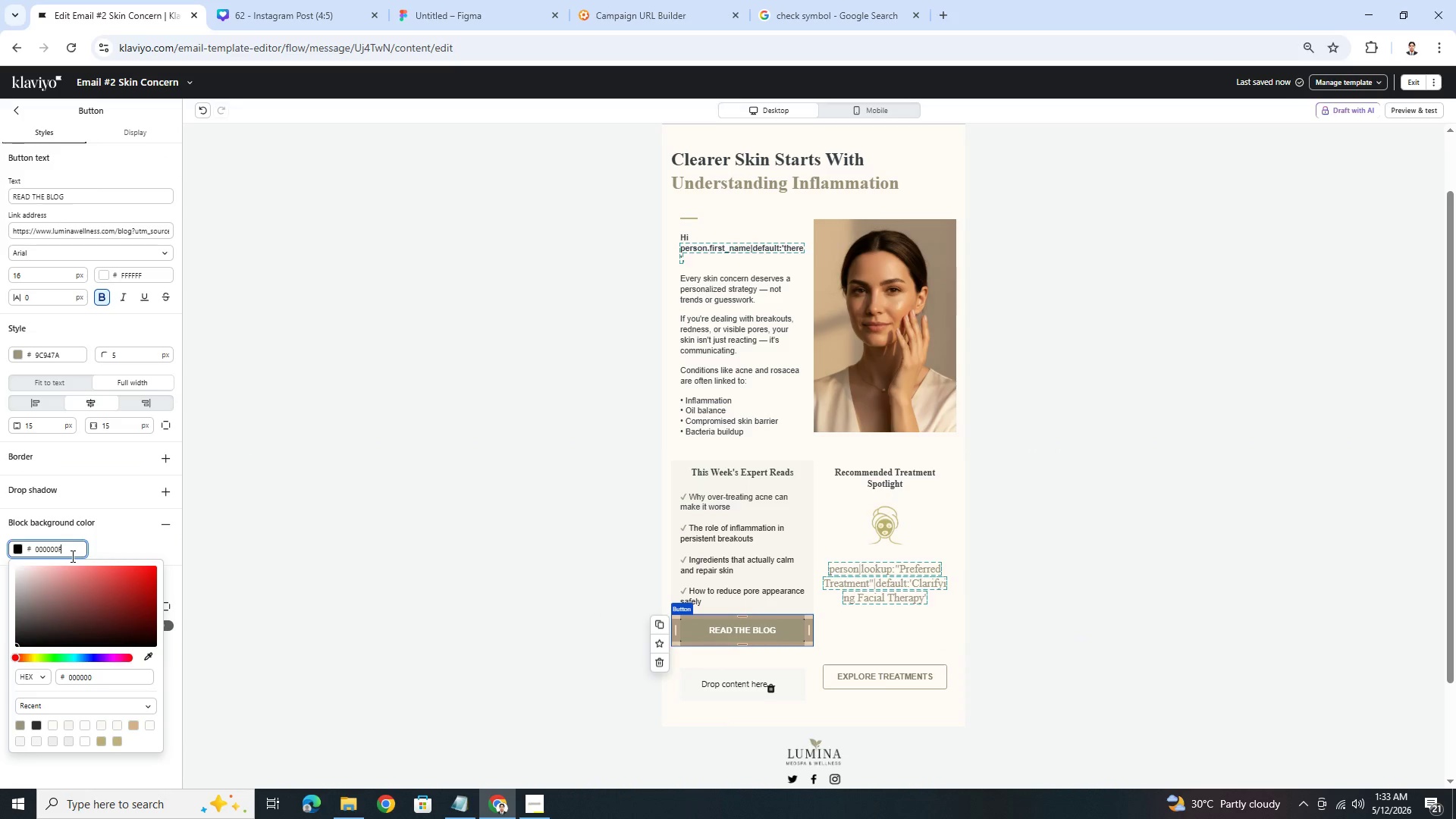 
key(Control+A)
 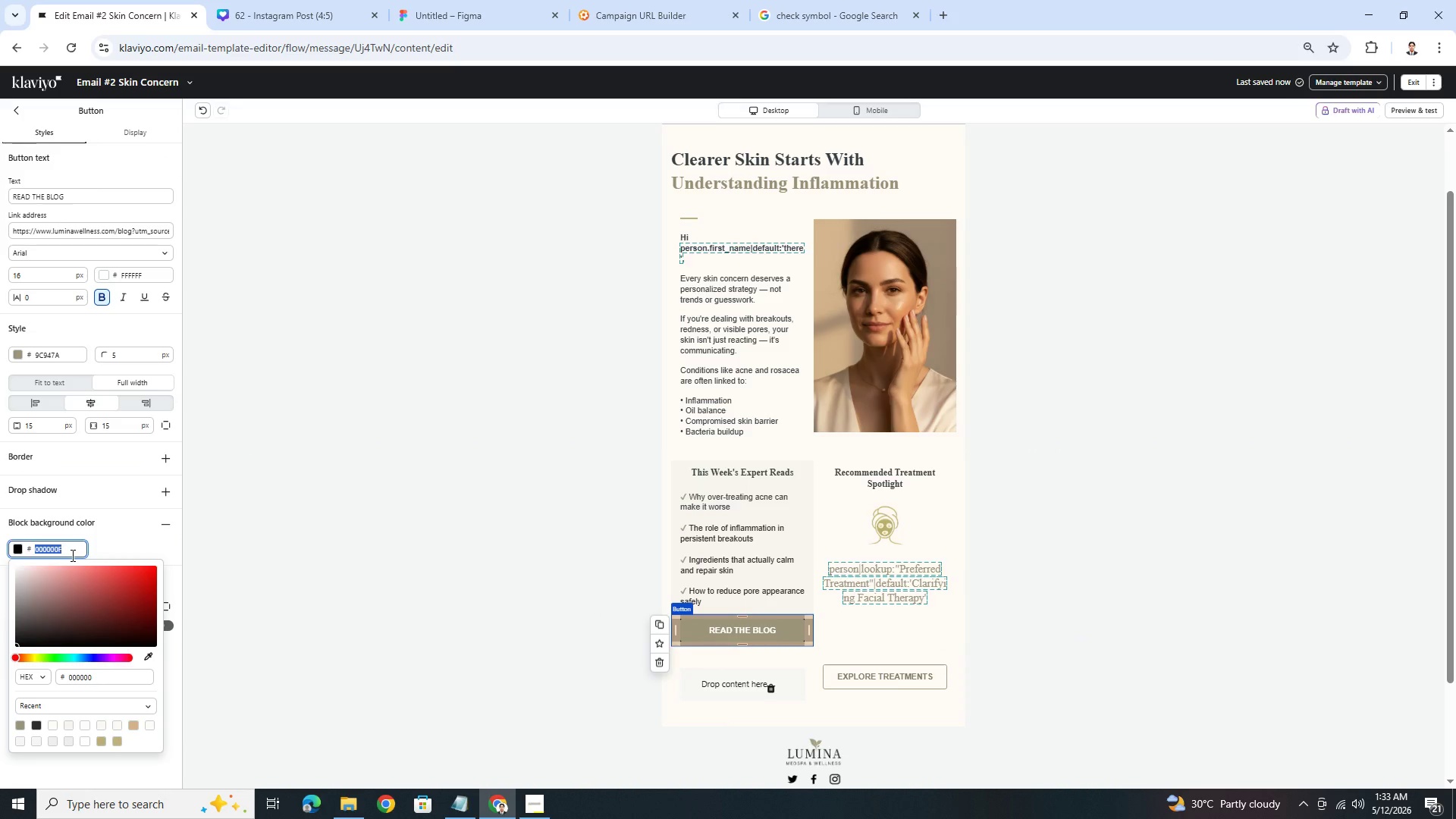 
key(Control+V)
 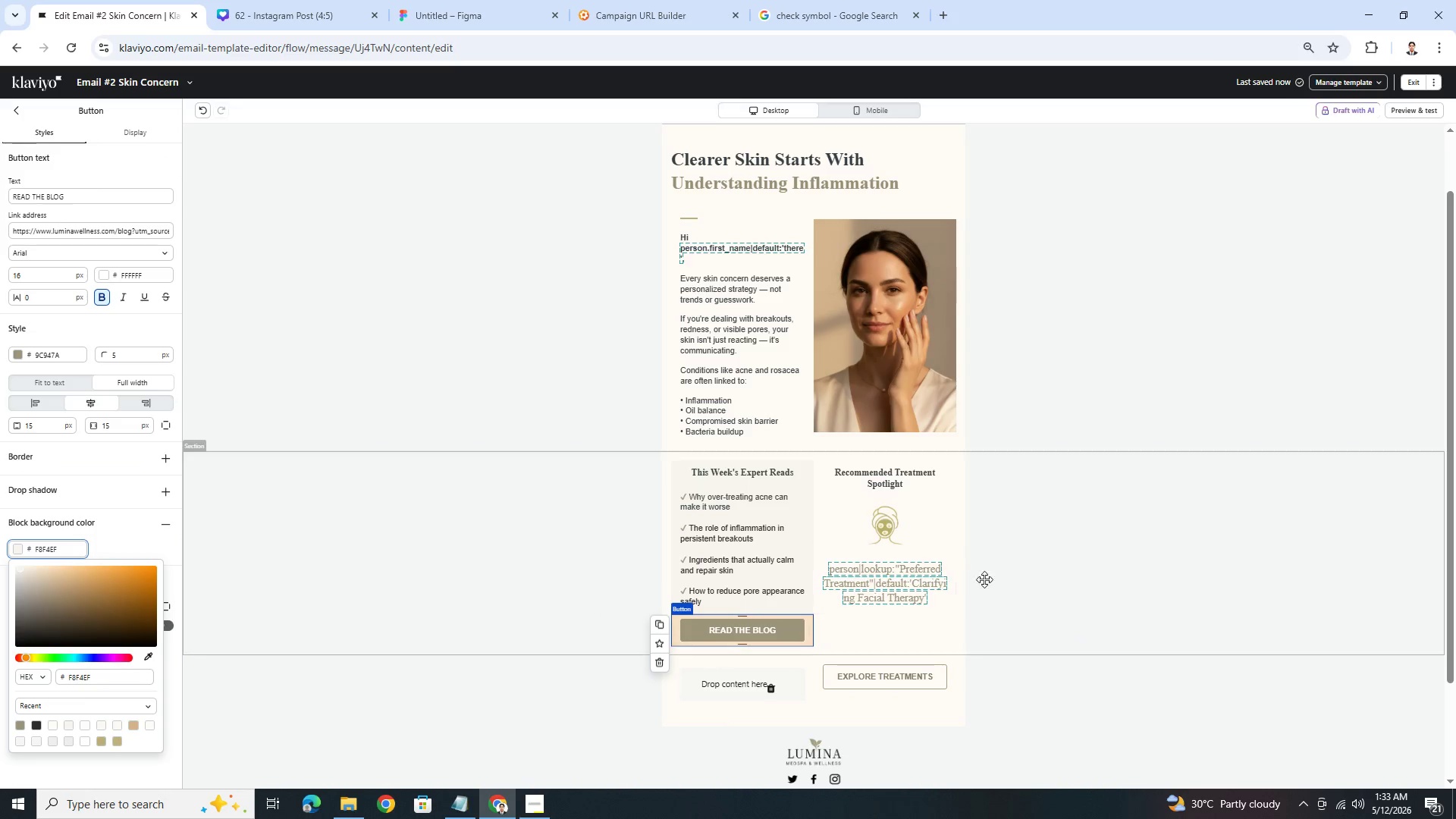 
left_click([1036, 614])
 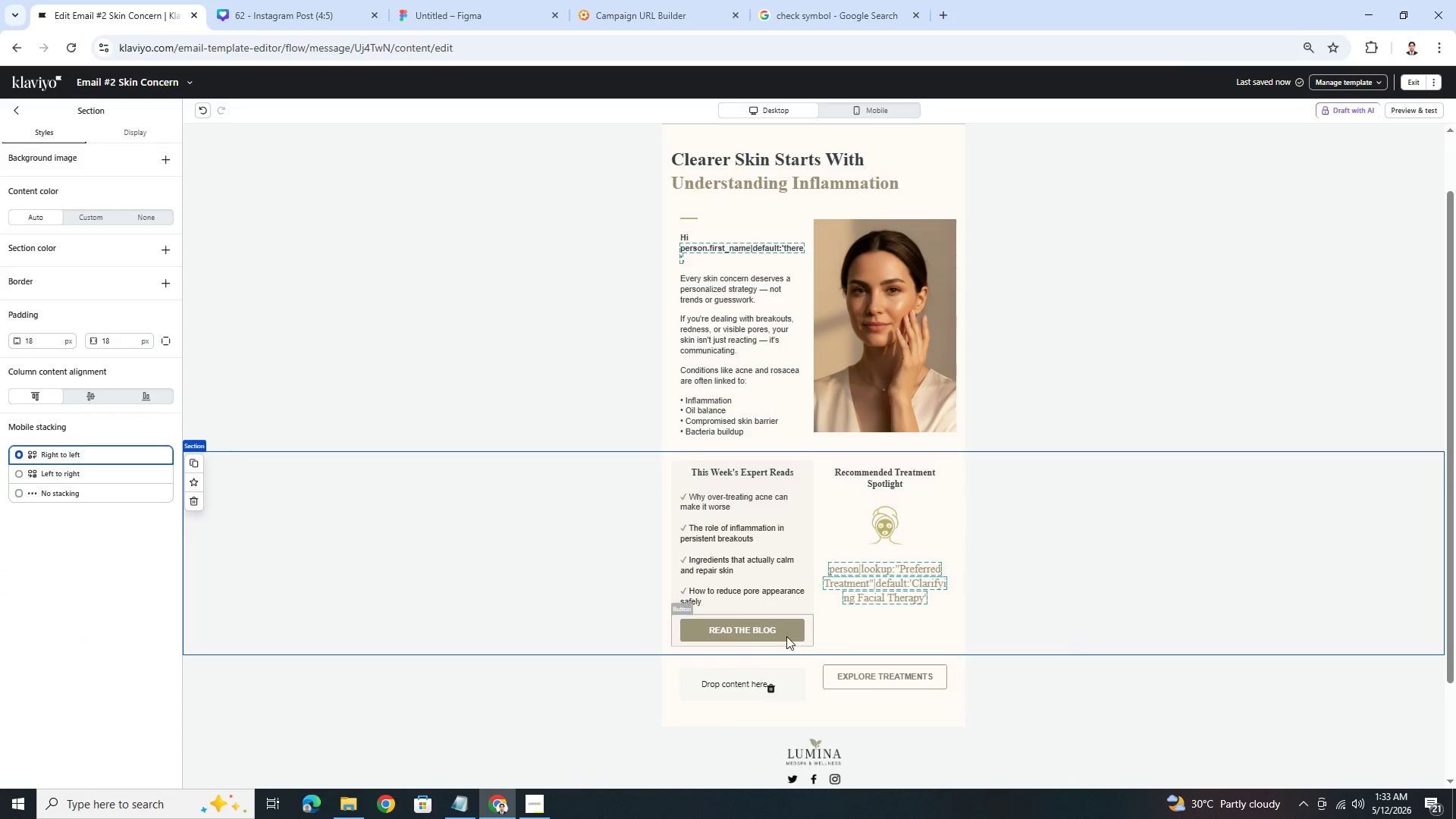 
left_click([784, 635])
 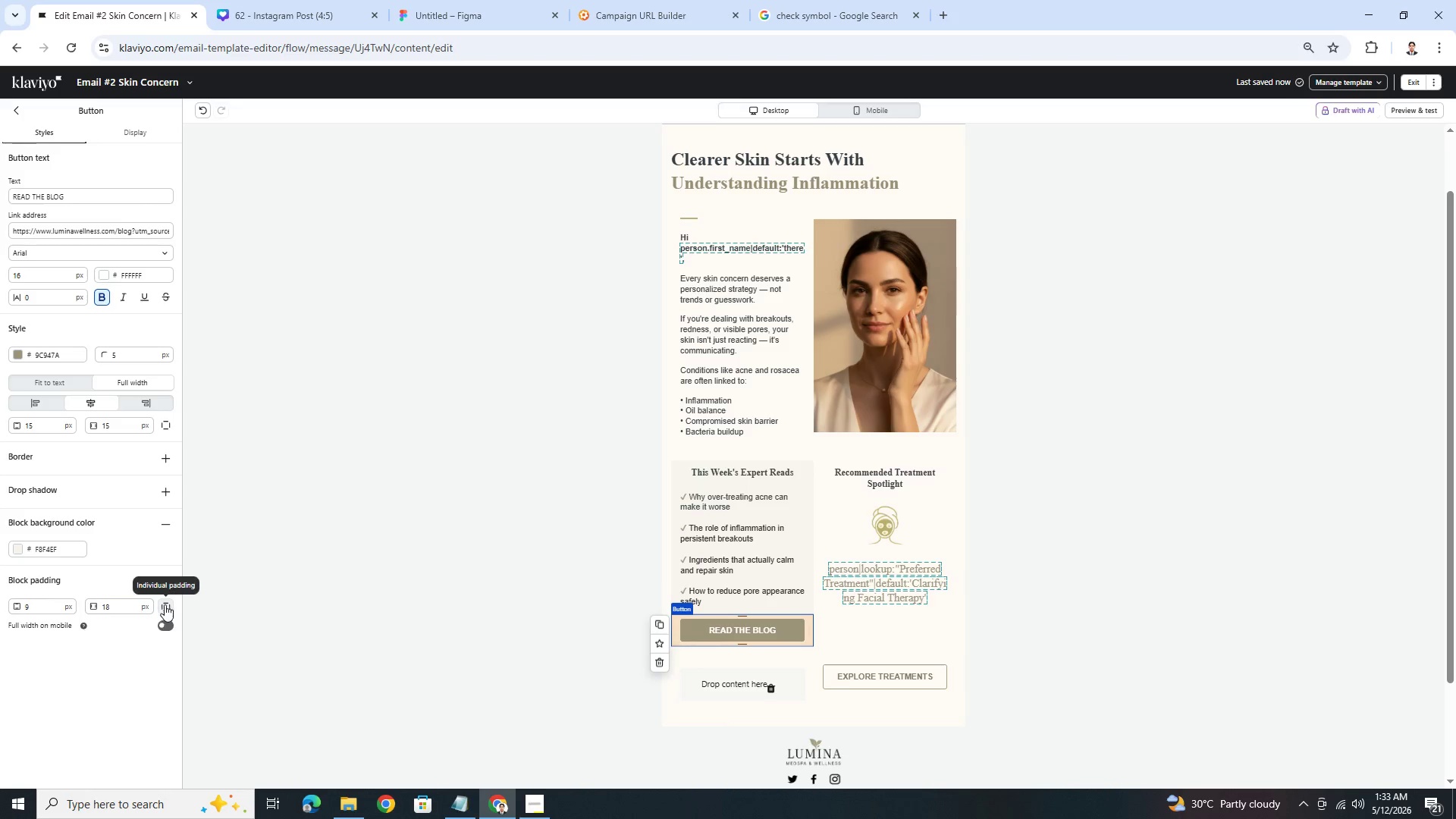 
wait(5.38)
 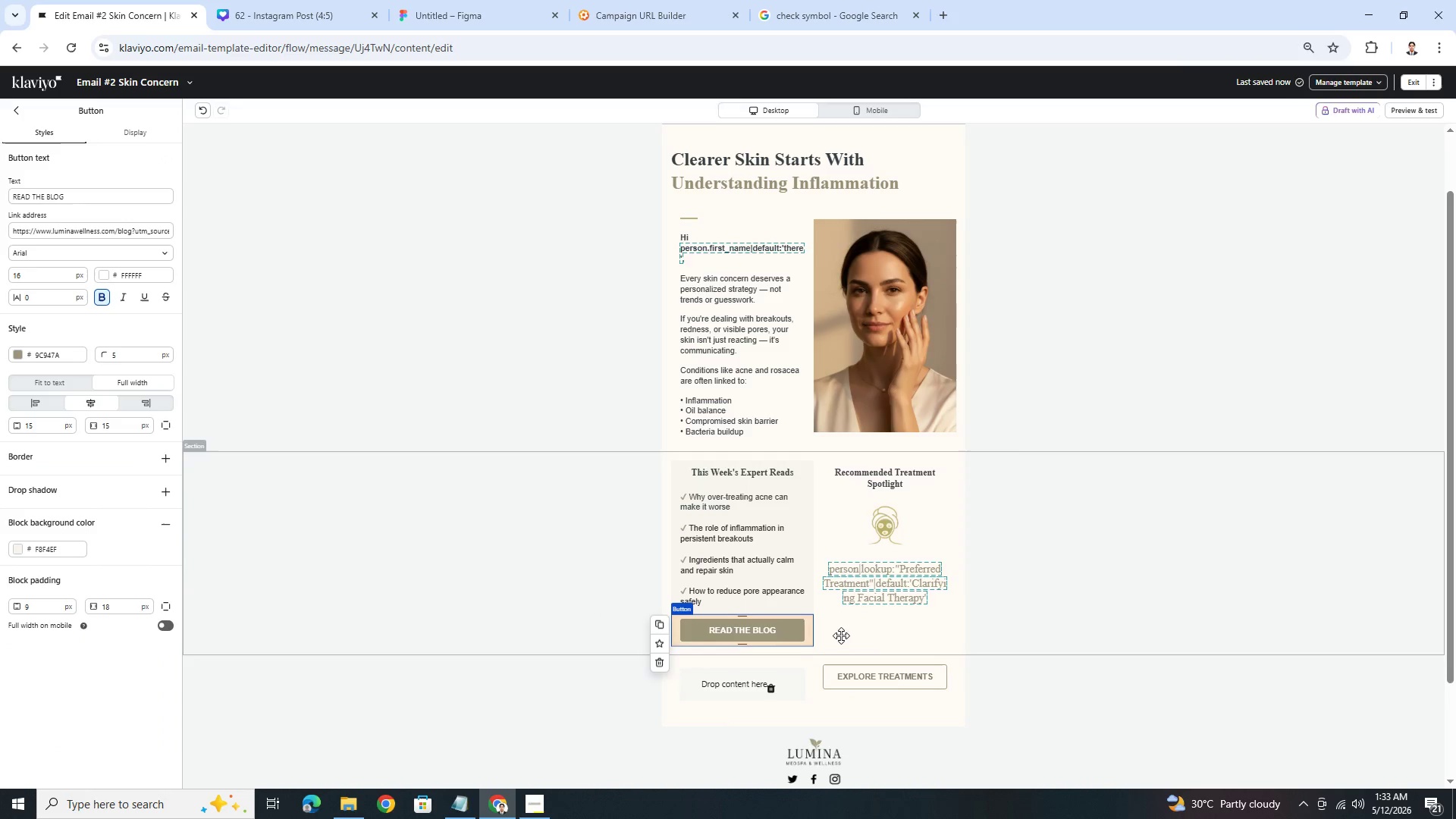 
double_click([48, 612])
 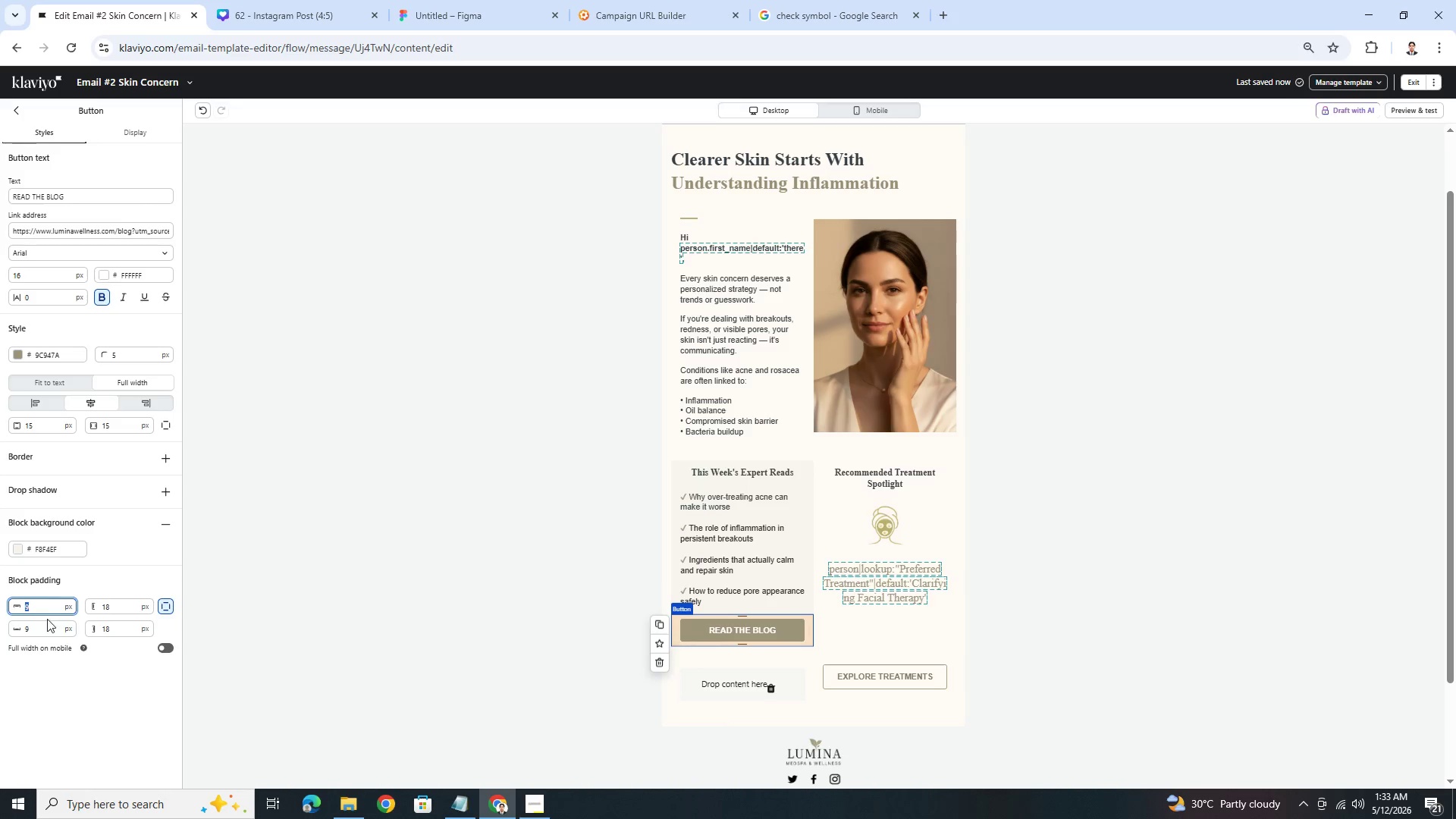 
key(Numpad1)
 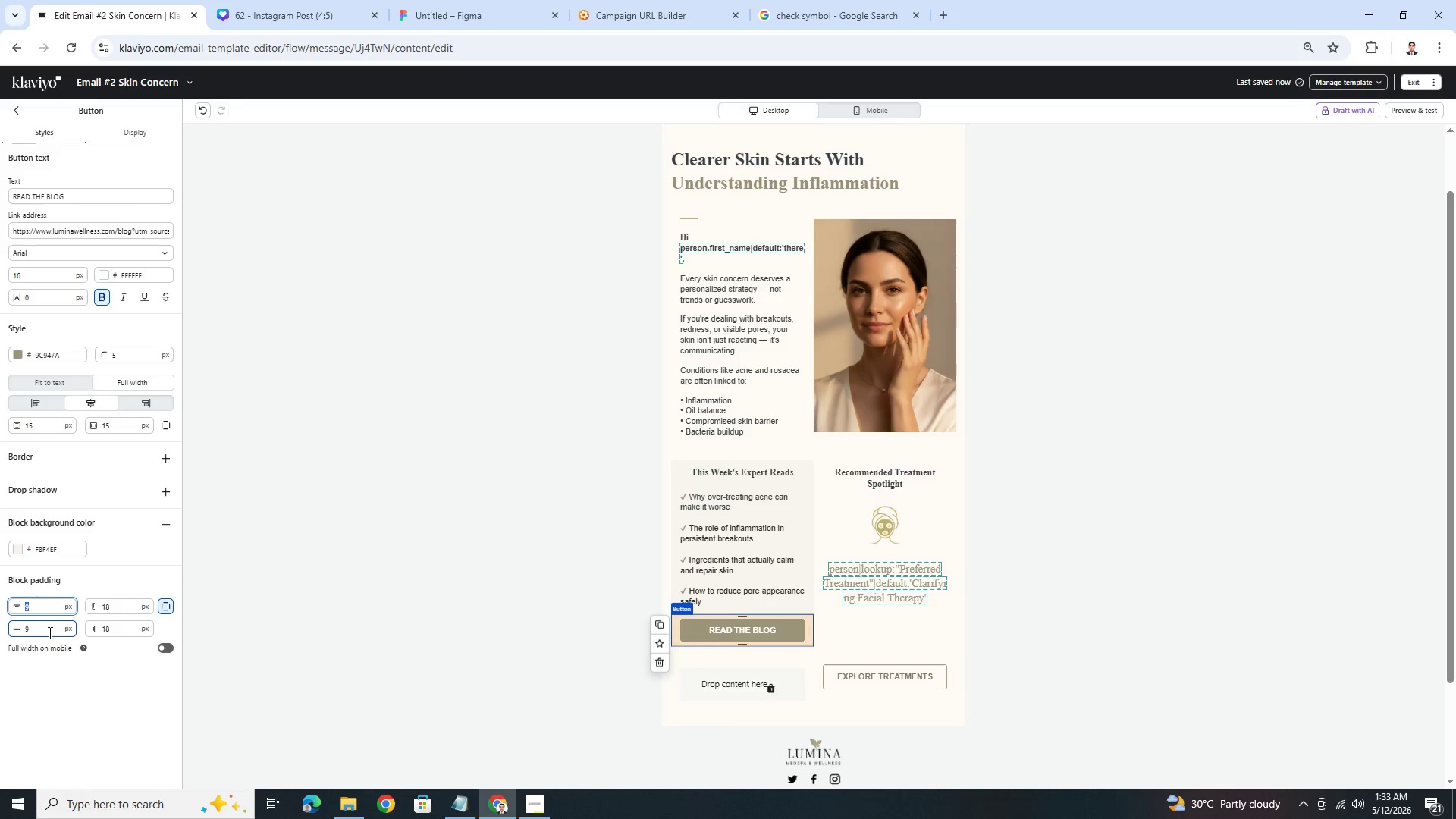 
key(Numpad8)
 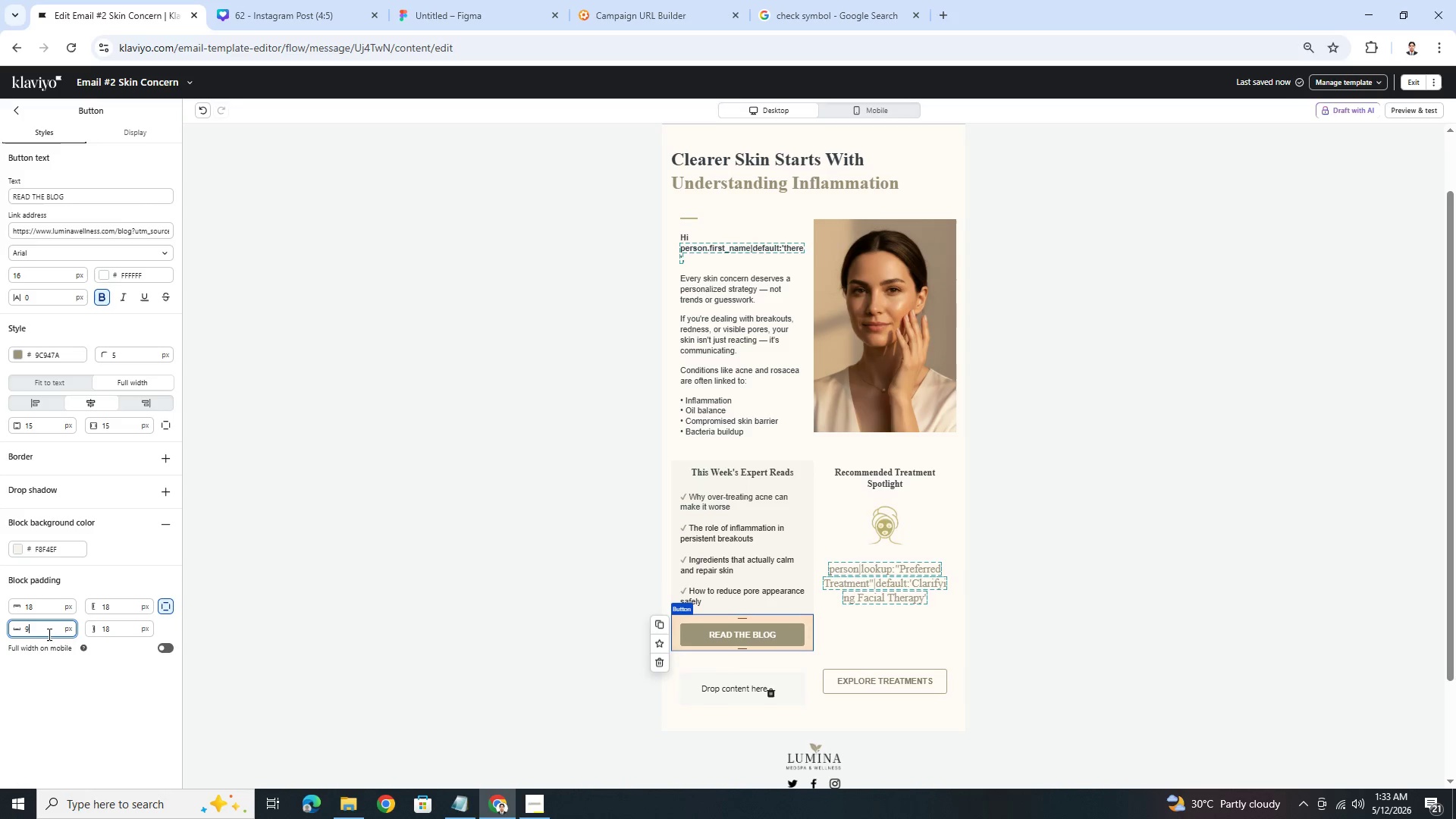 
double_click([48, 634])
 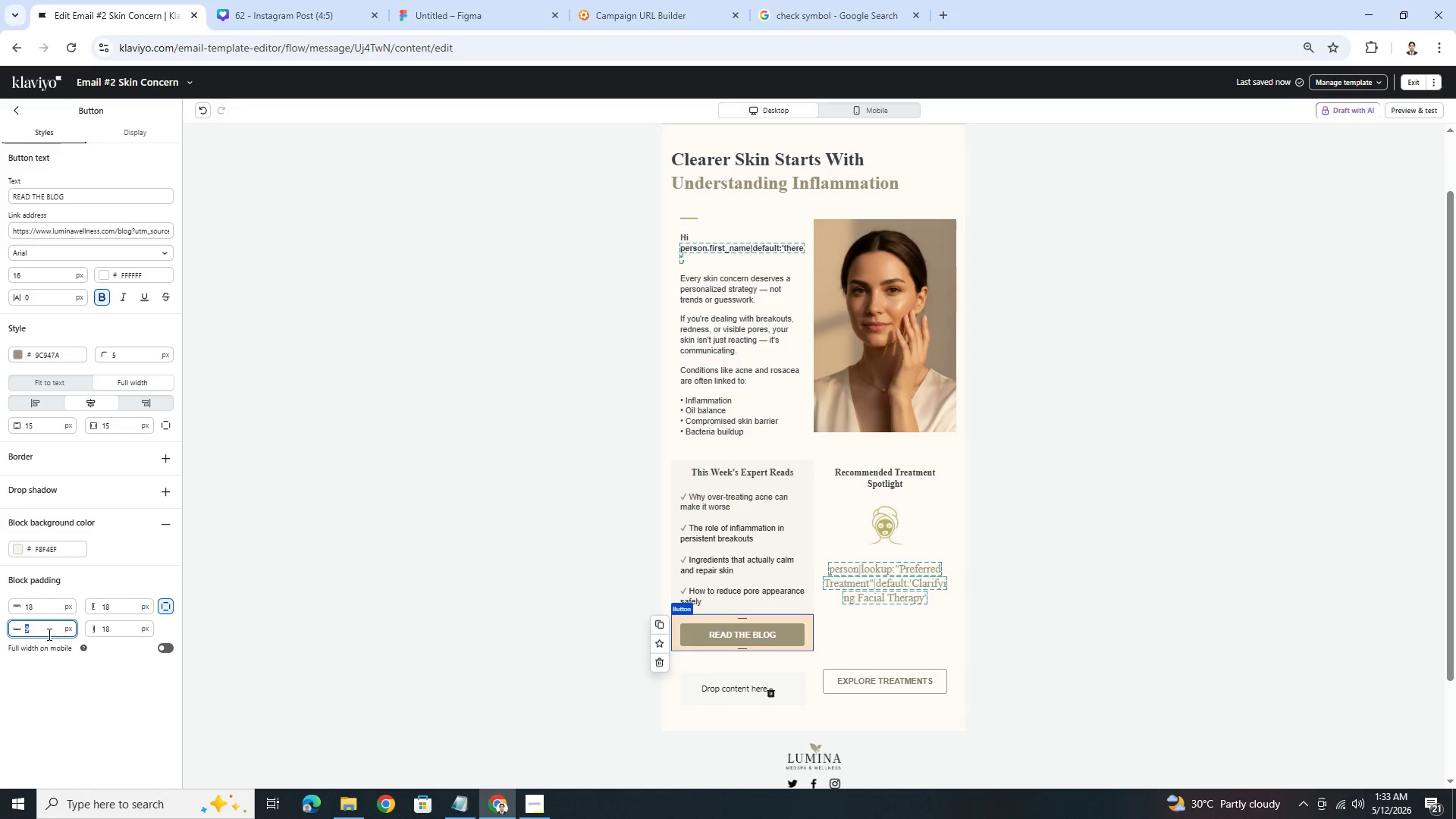 
key(Numpad1)
 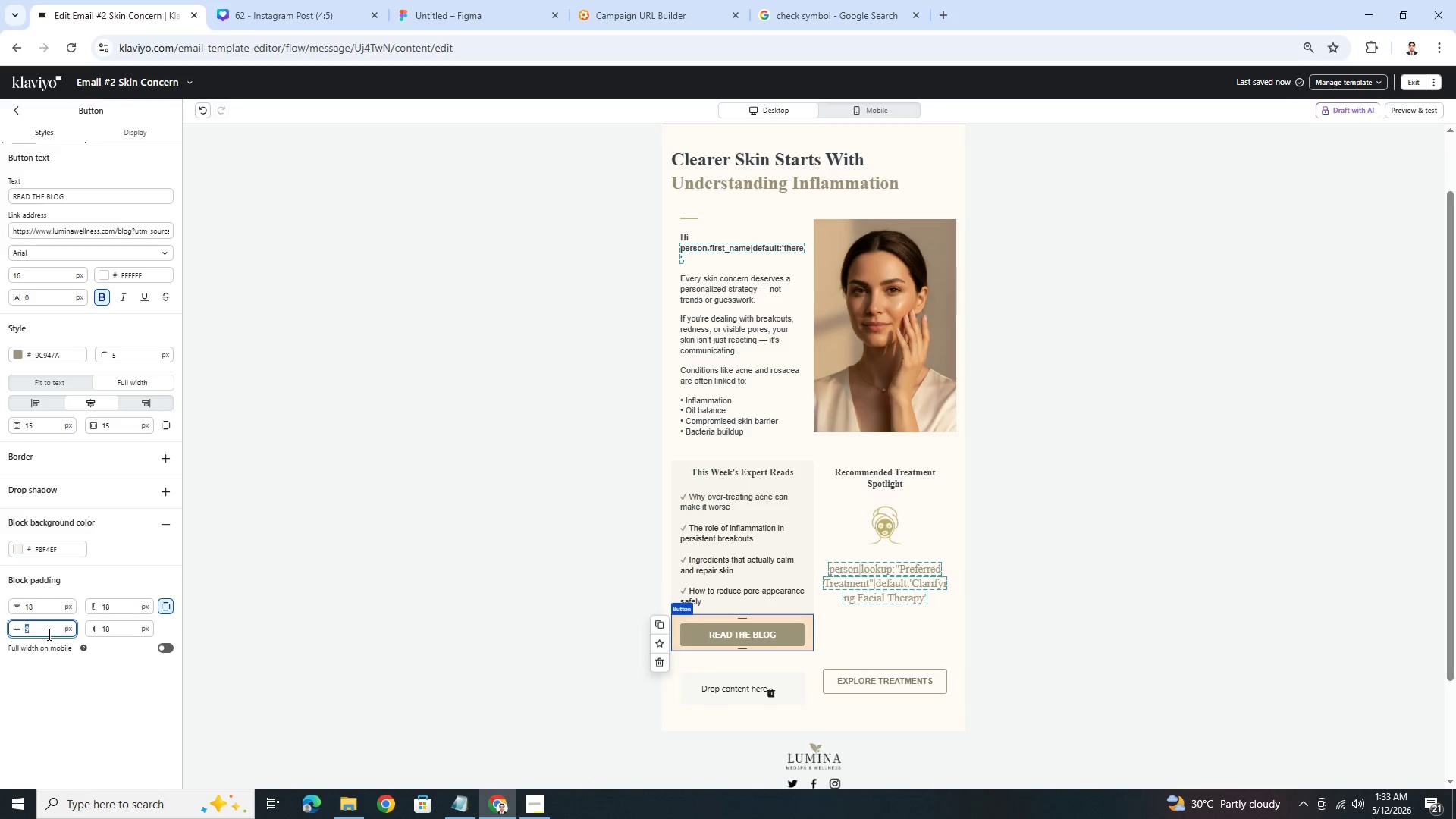 
key(Numpad8)
 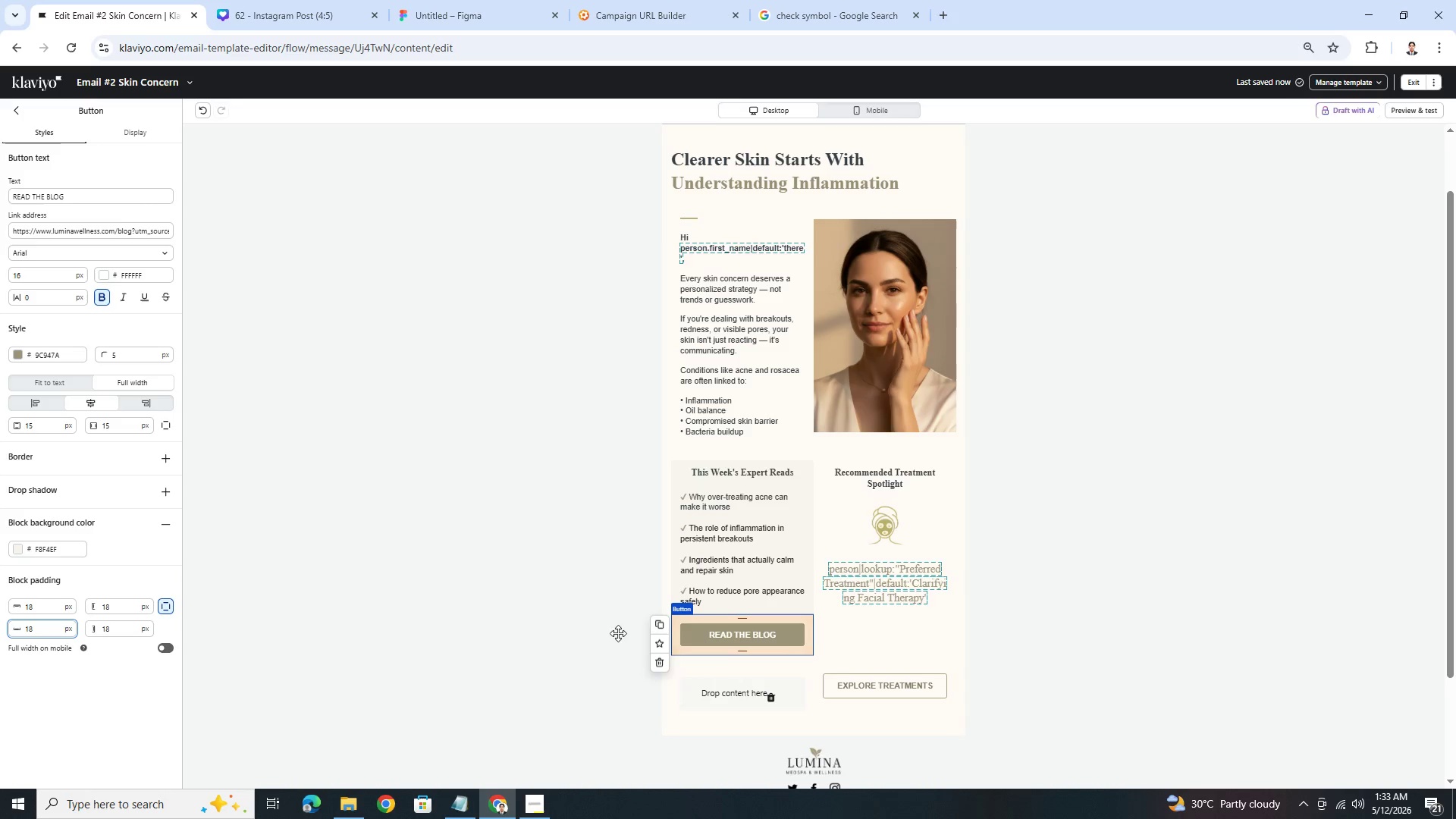 
left_click([915, 647])
 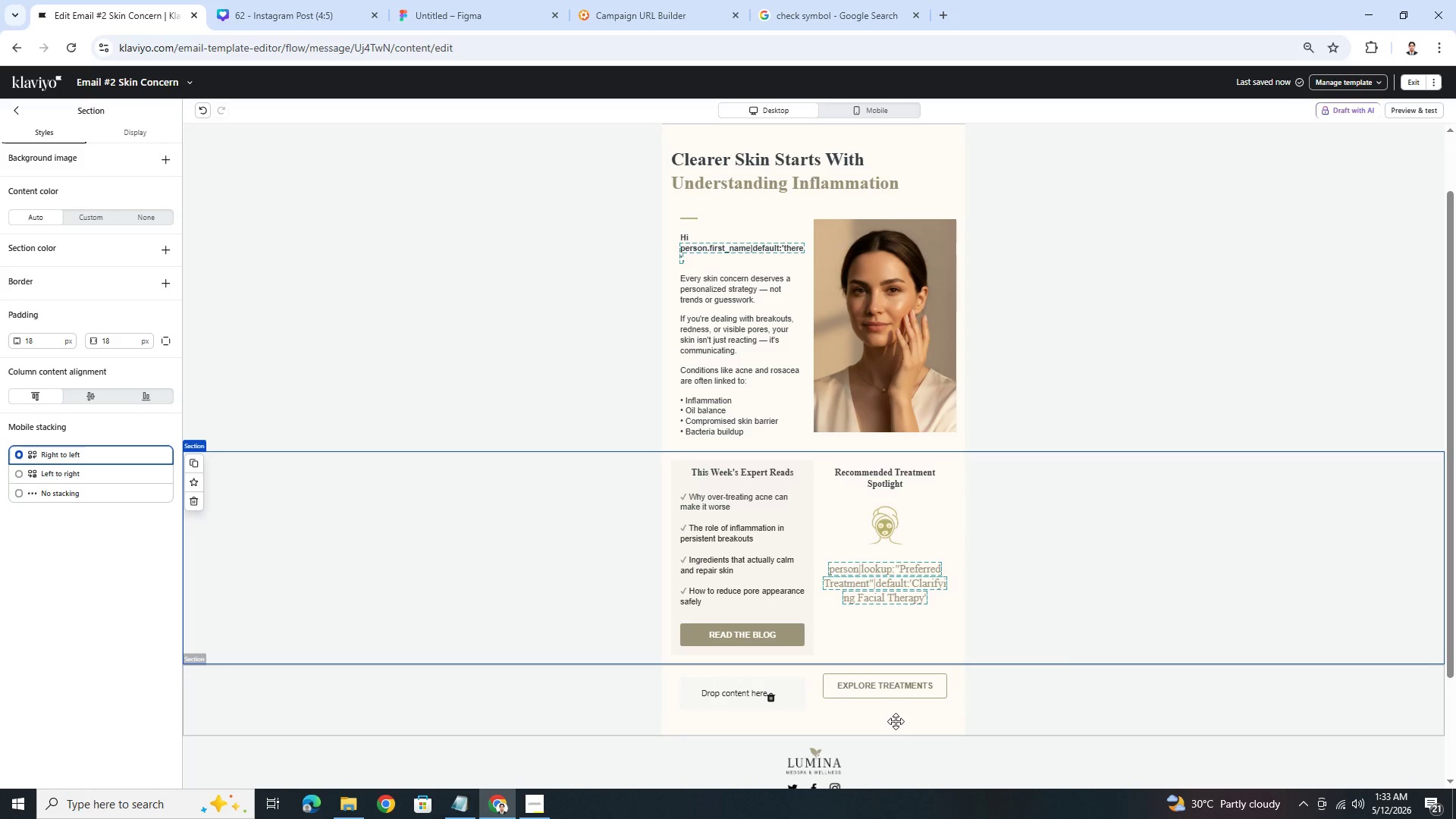 
left_click([1194, 726])
 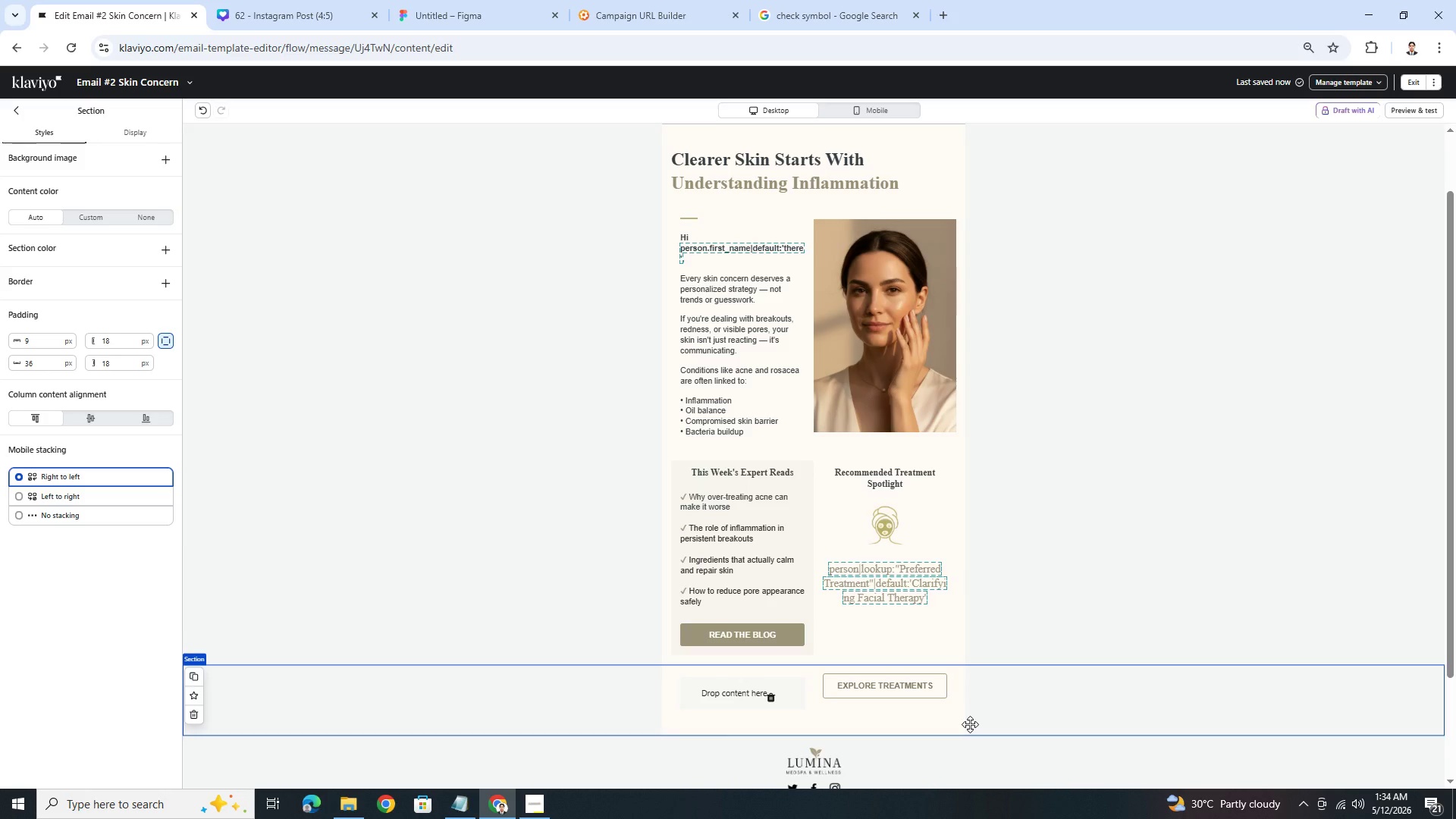 
wait(21.51)
 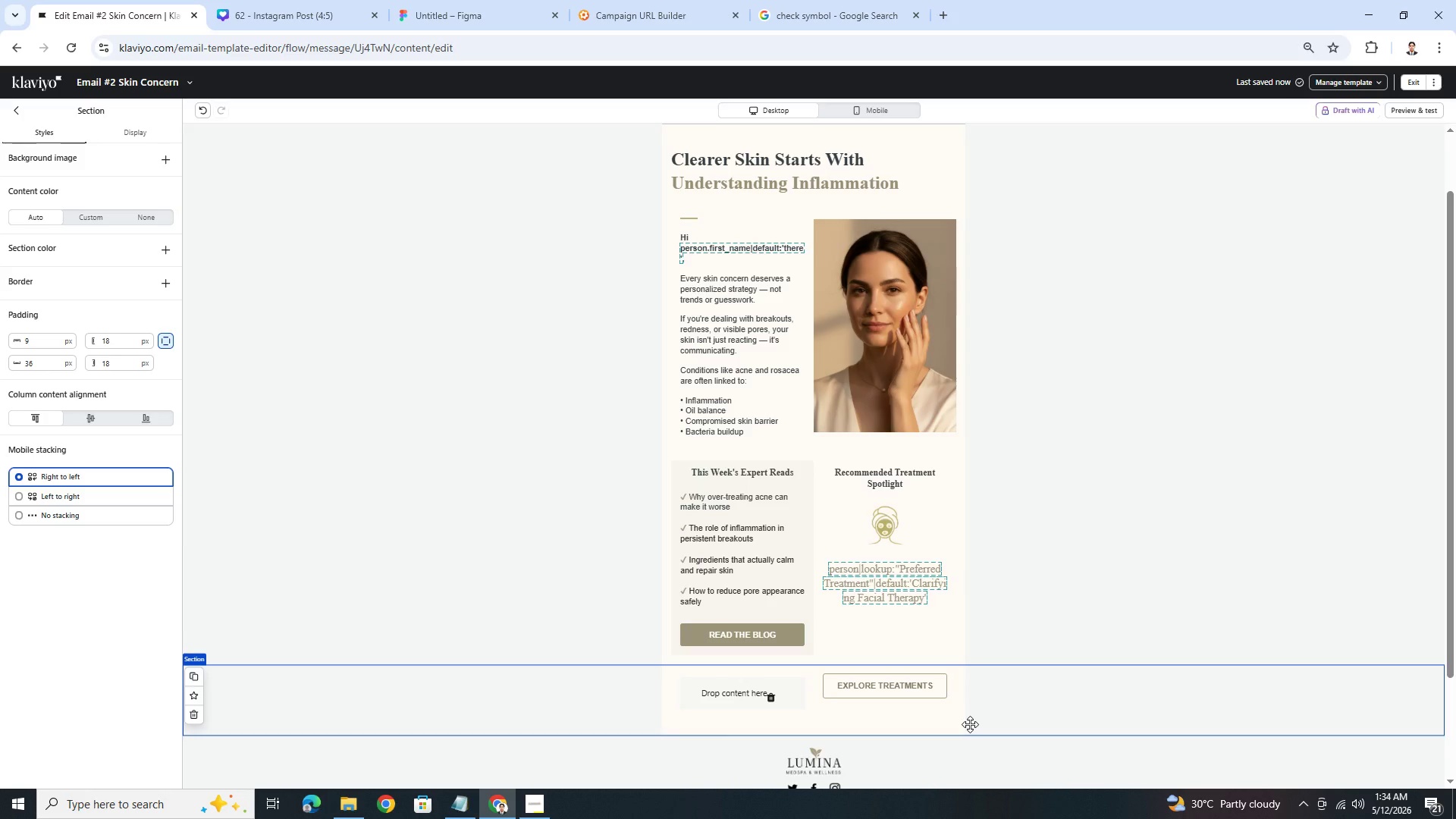 
left_click([745, 471])
 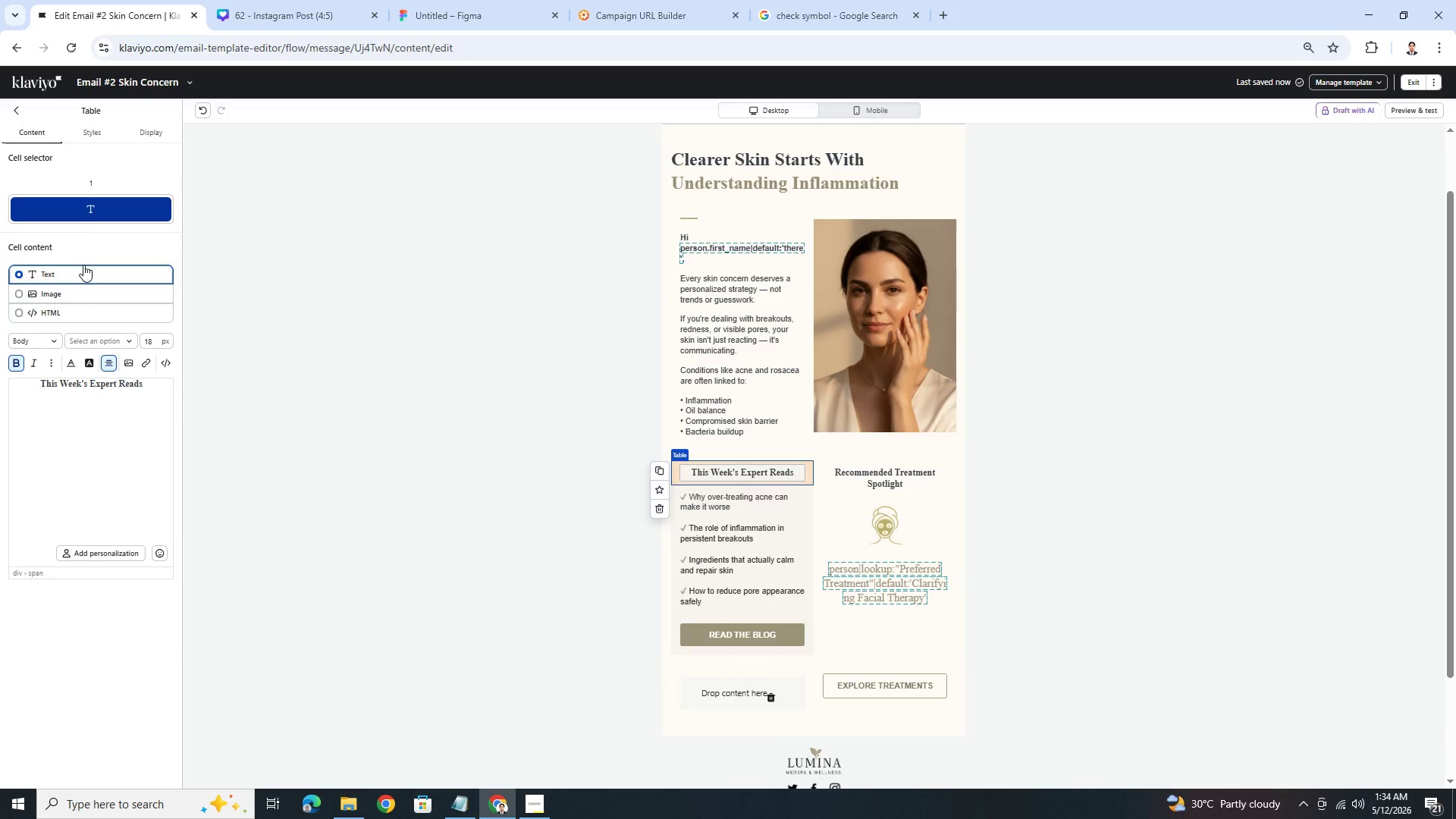 
left_click([93, 125])
 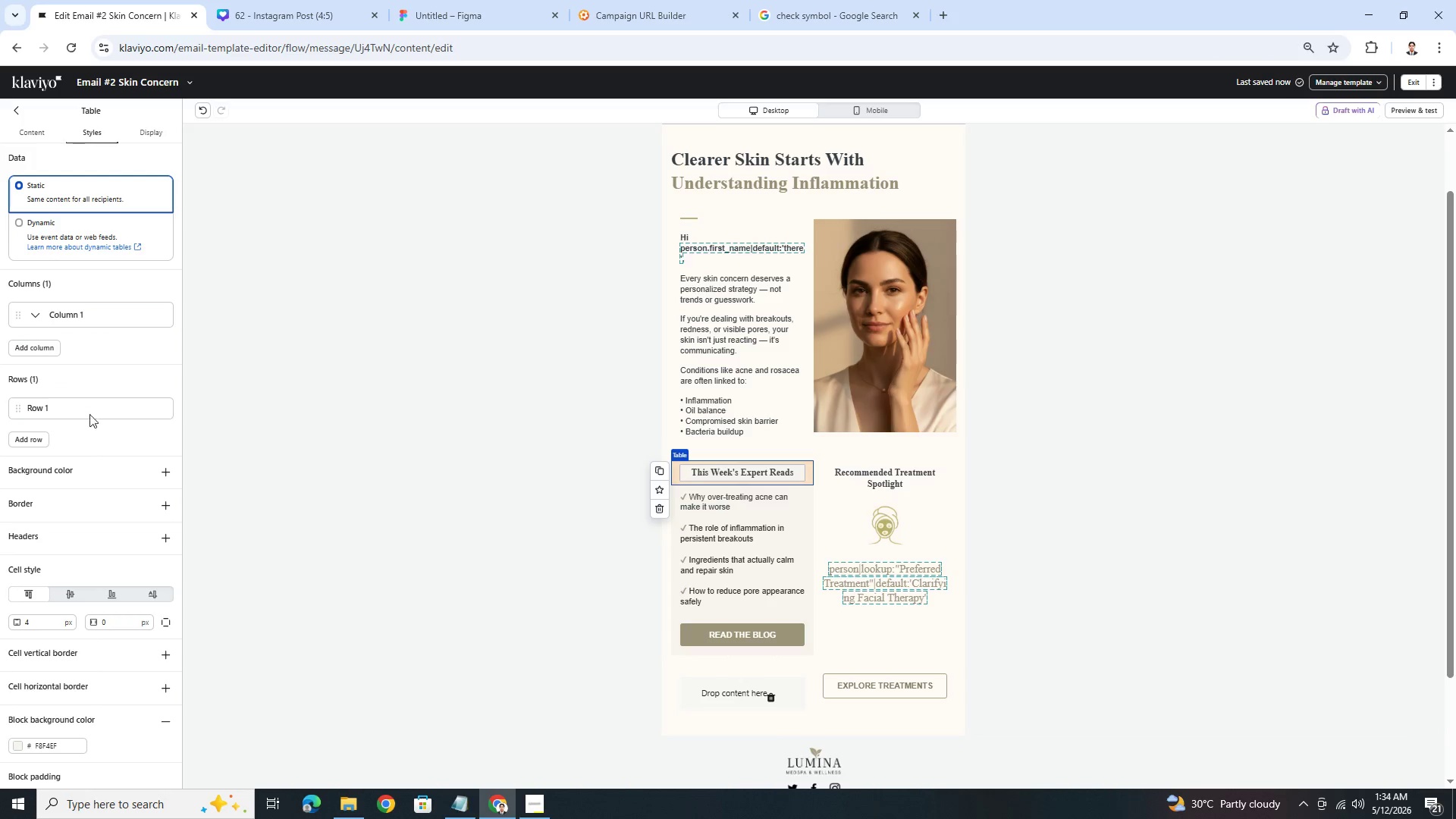 
scroll: coordinate [86, 544], scroll_direction: down, amount: 4.0
 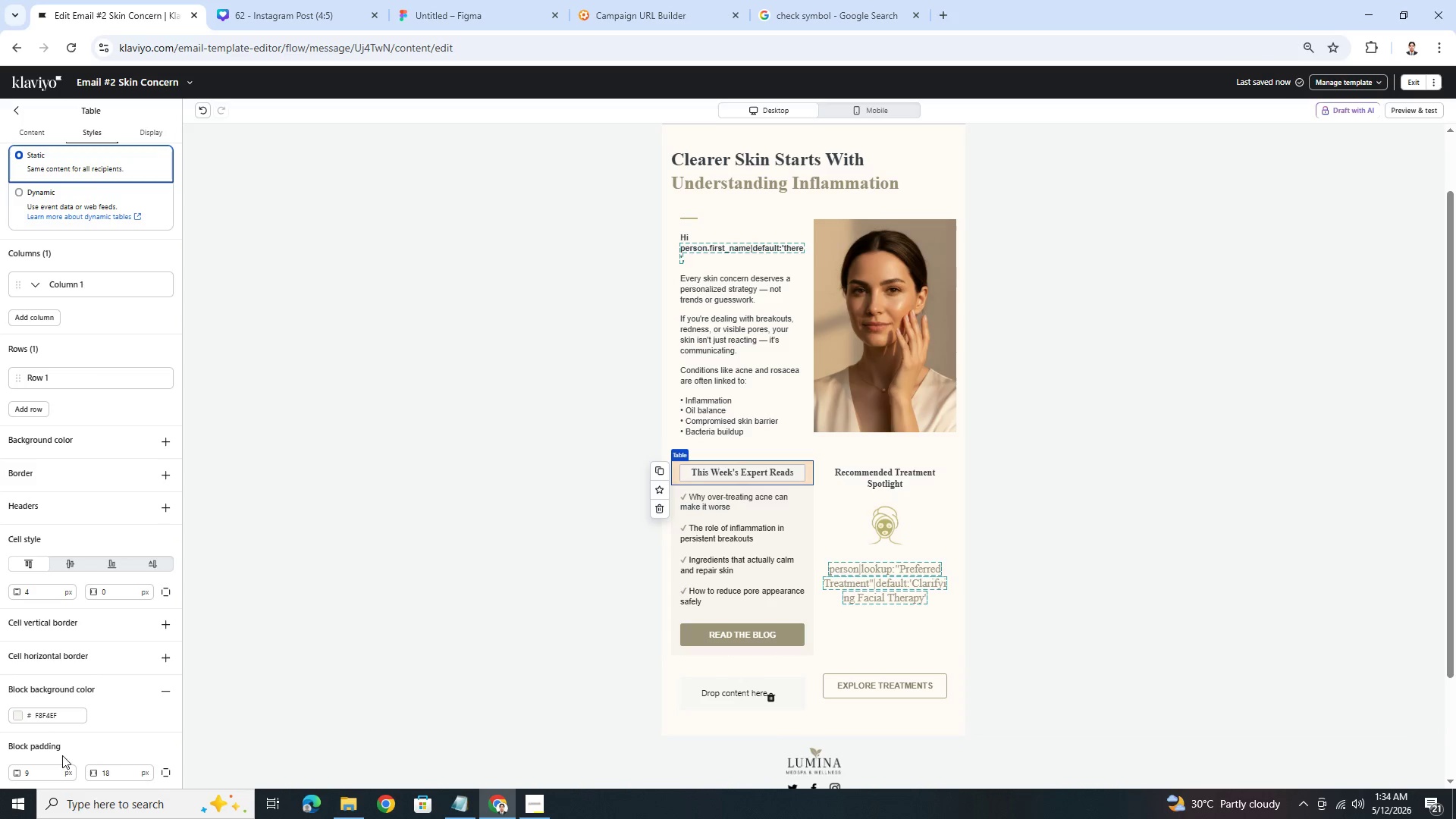 
left_click([49, 779])
 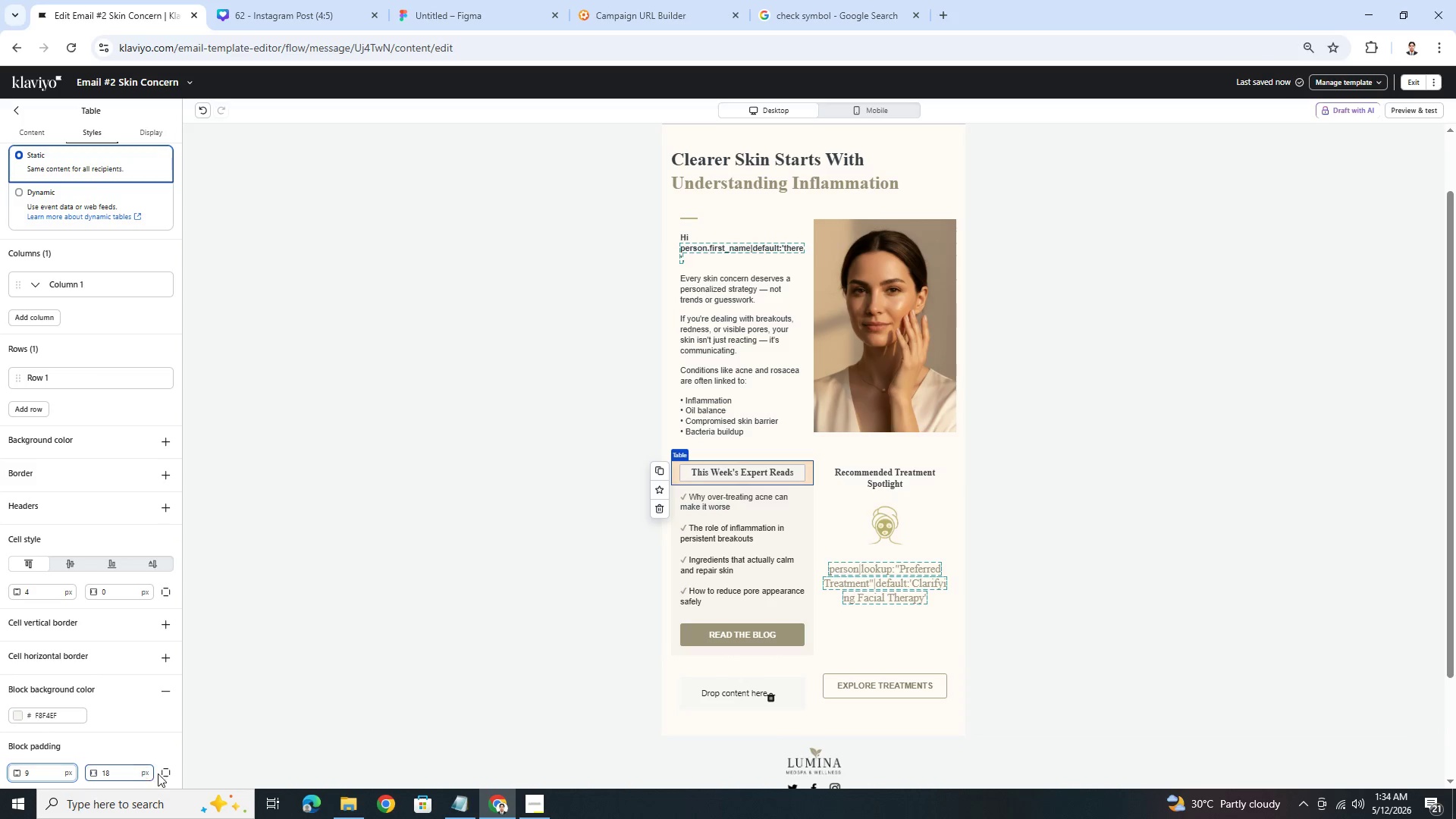 
left_click([173, 774])
 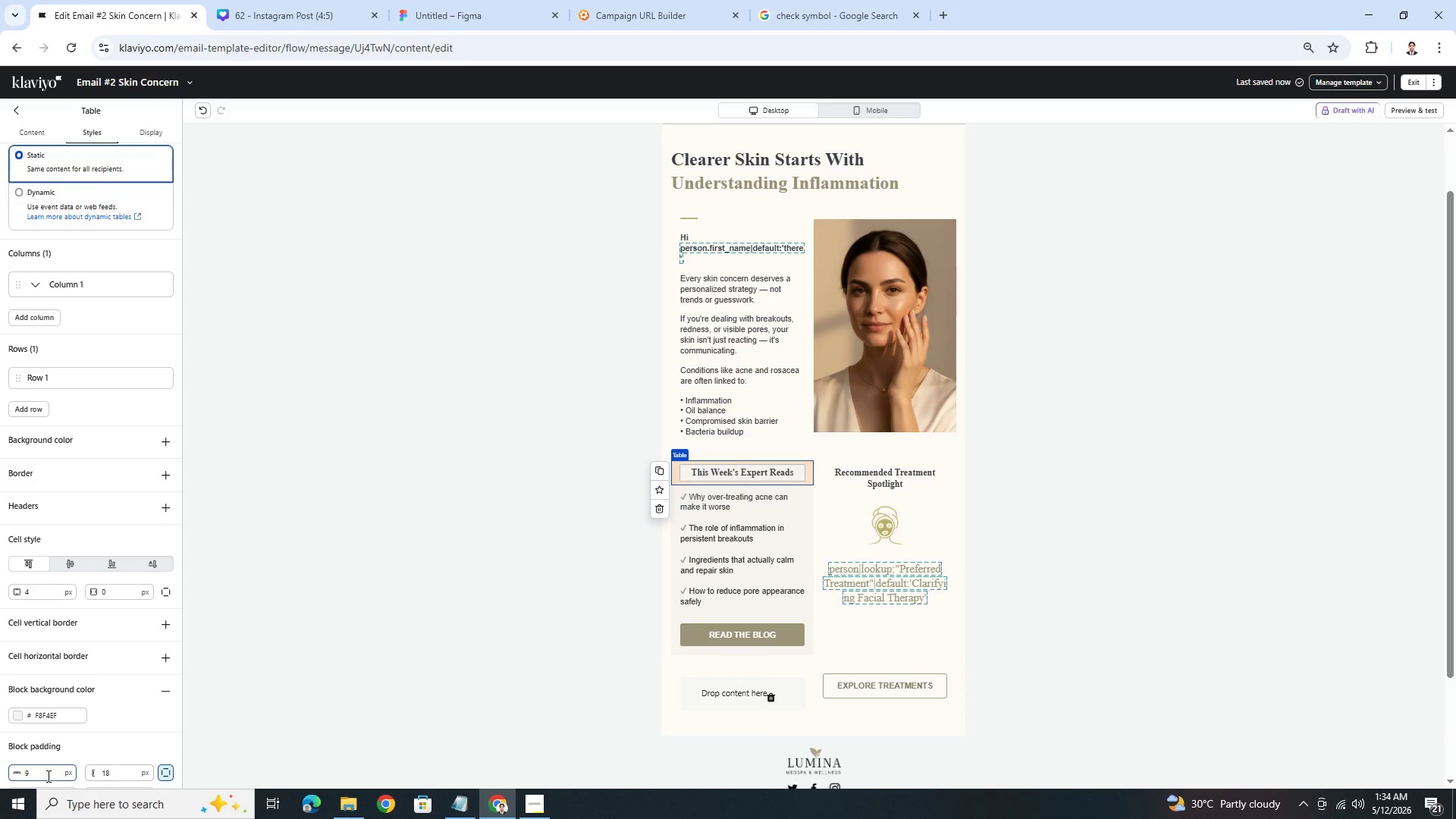 
double_click([46, 776])
 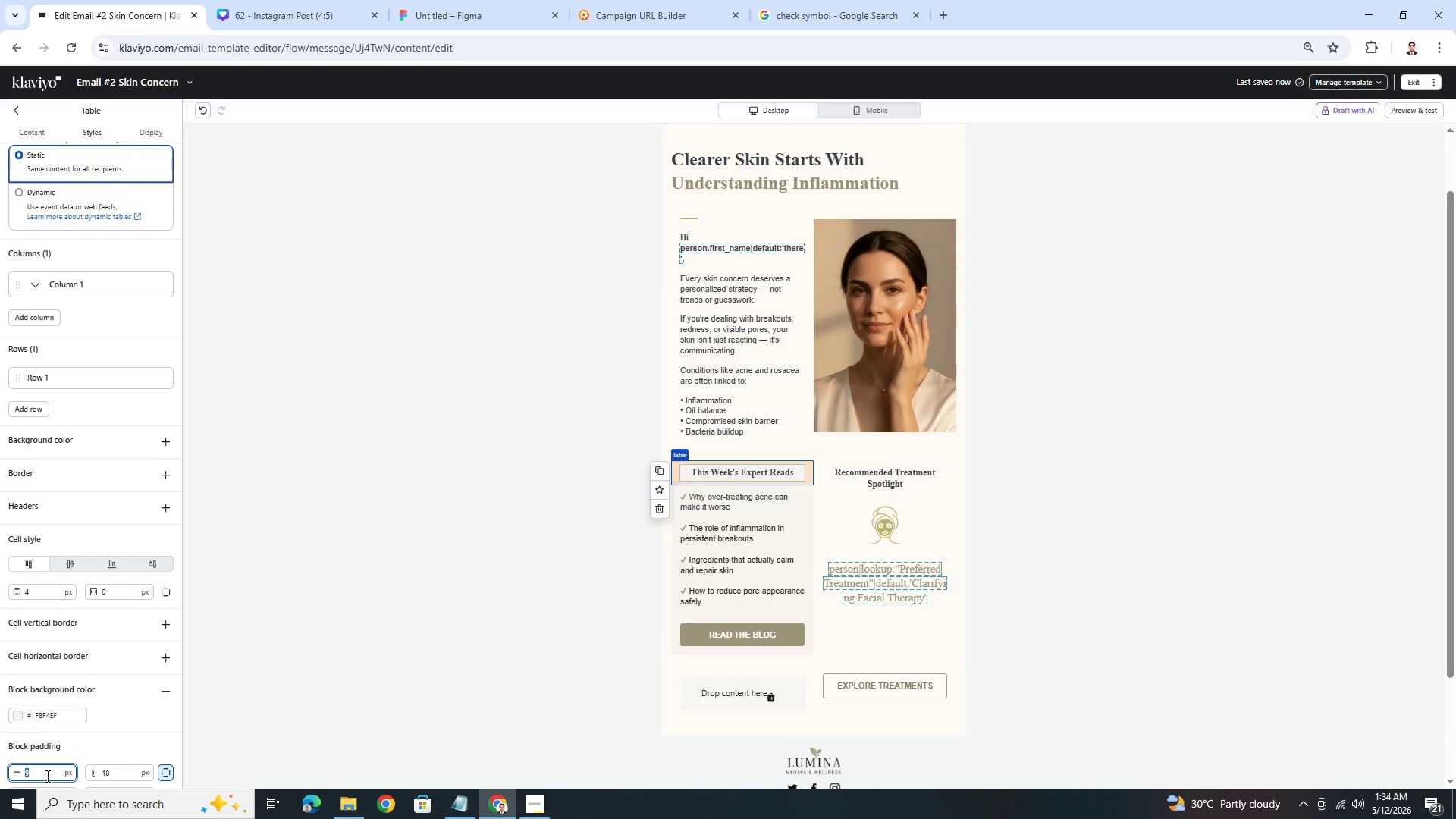 
key(Numpad1)
 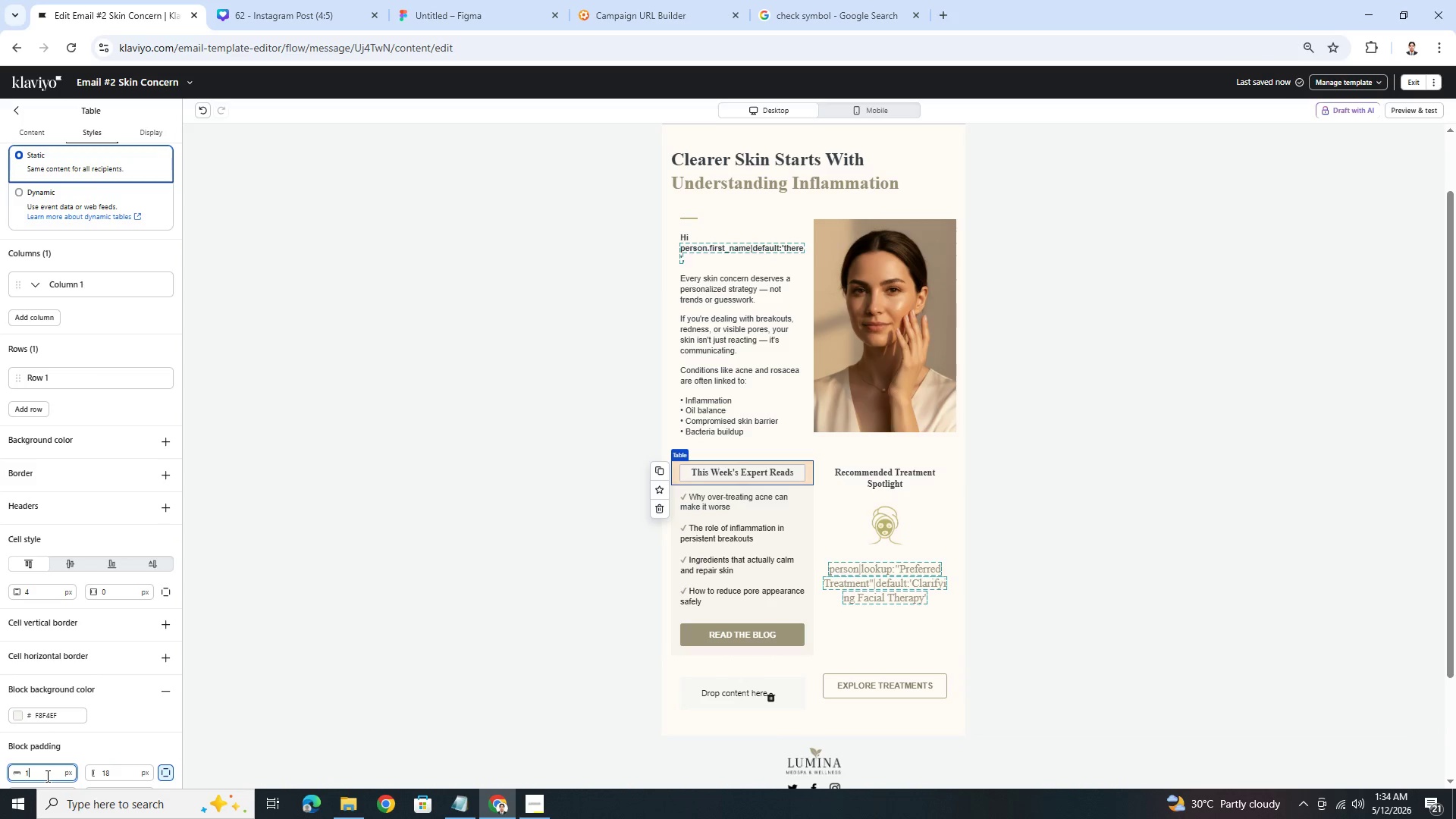 
key(Numpad8)
 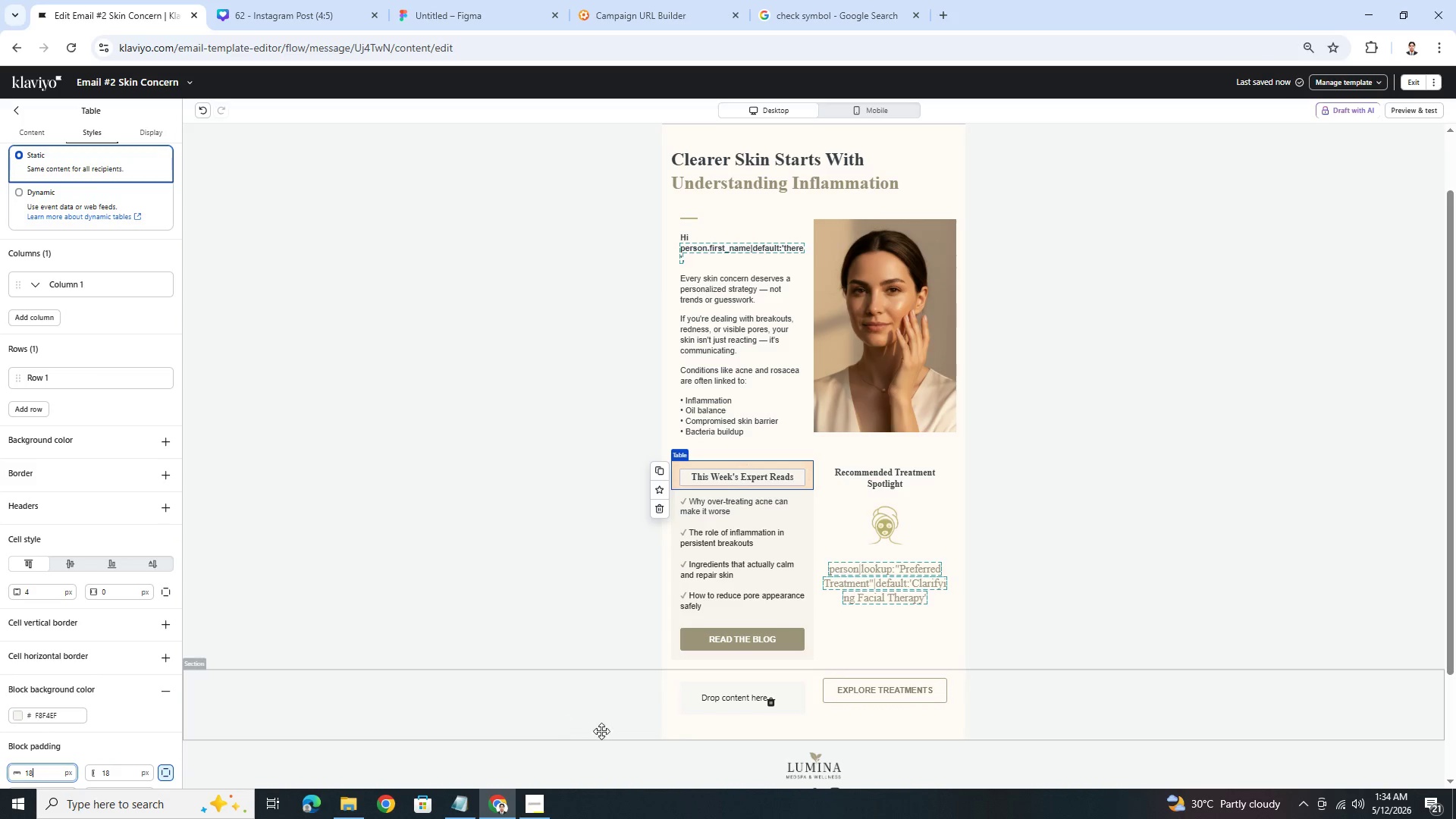 
left_click([1178, 615])
 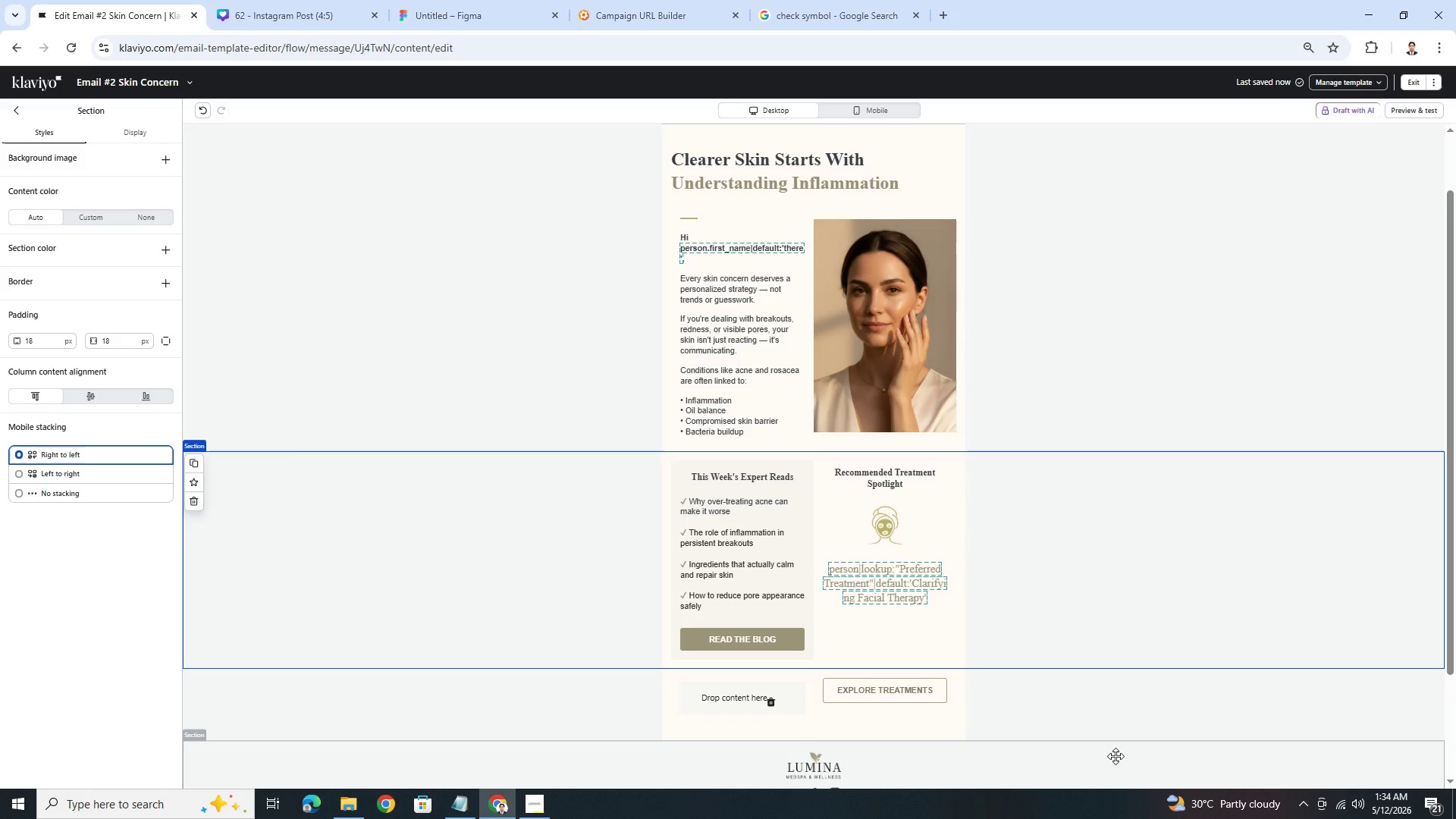 
wait(8.83)
 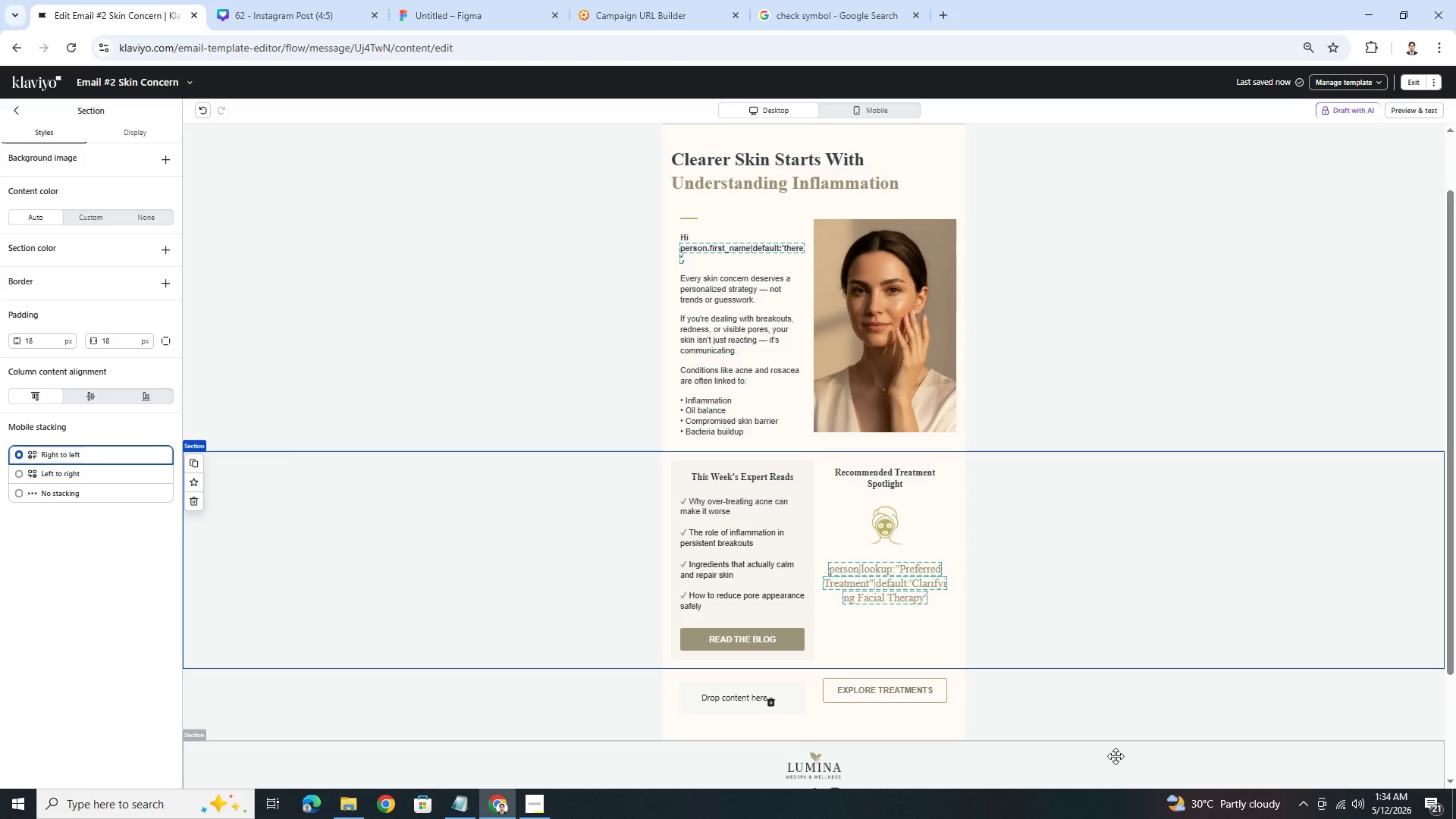 
left_click([917, 487])
 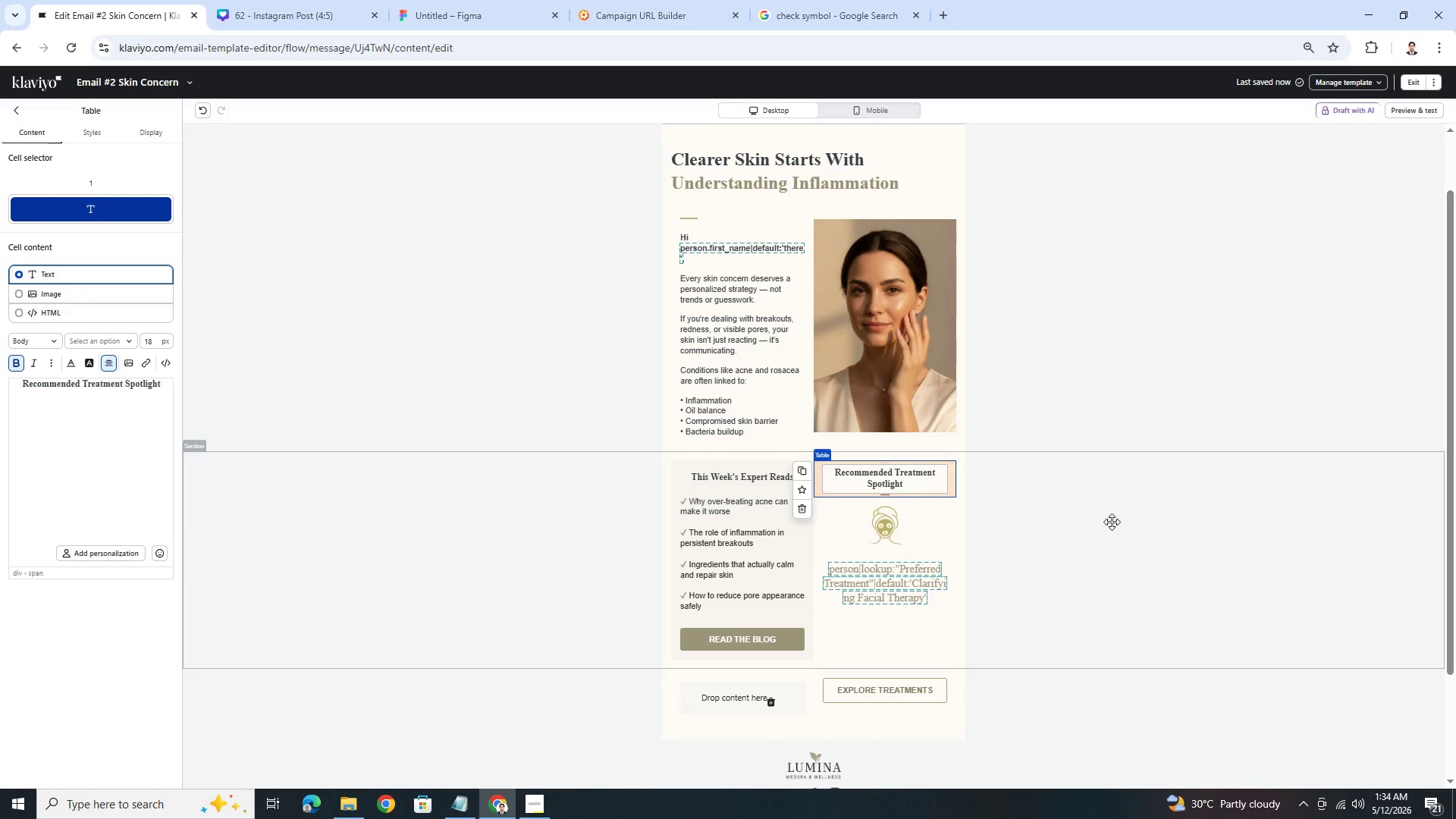 
left_click([934, 479])
 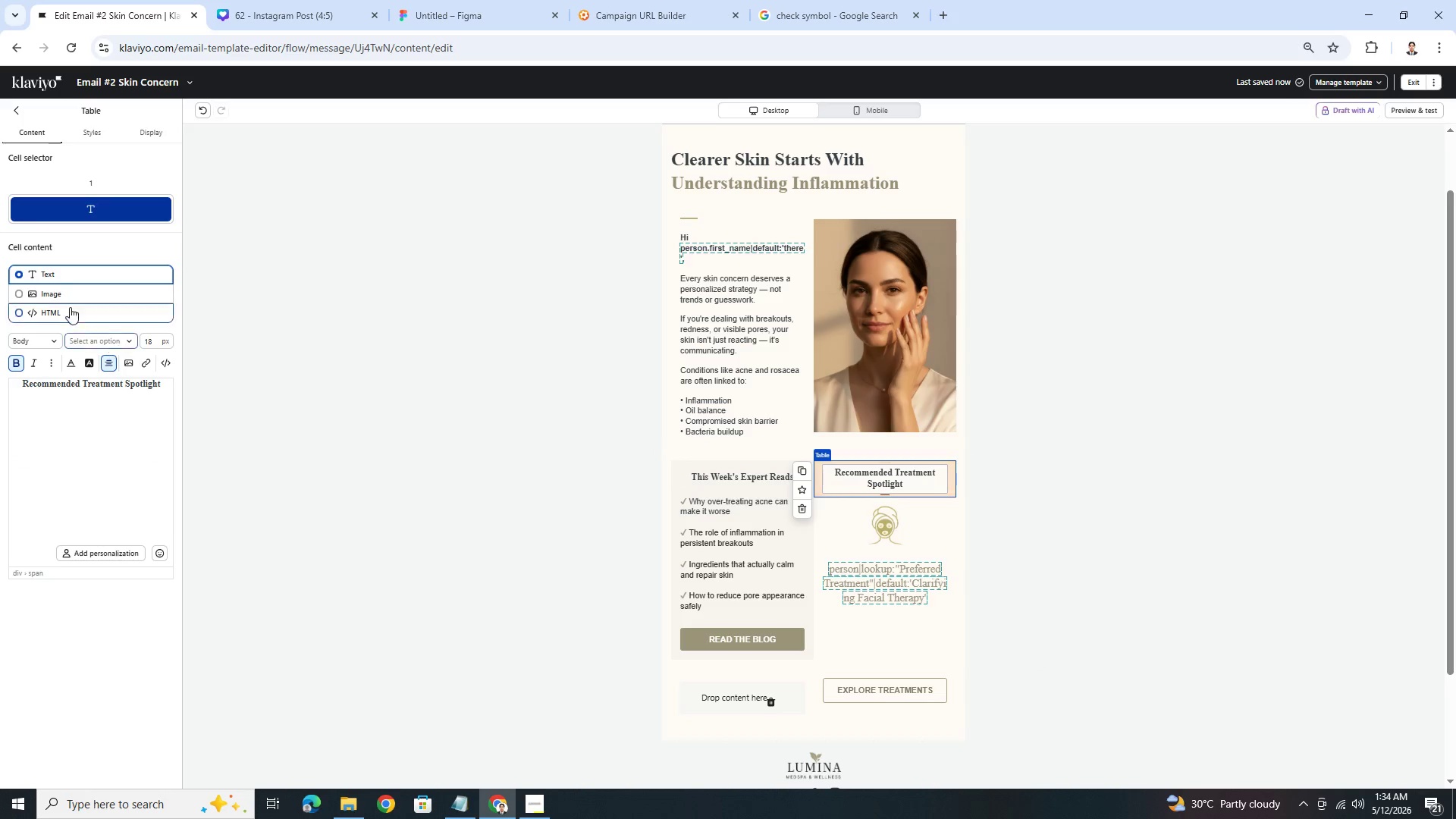 
left_click([88, 130])
 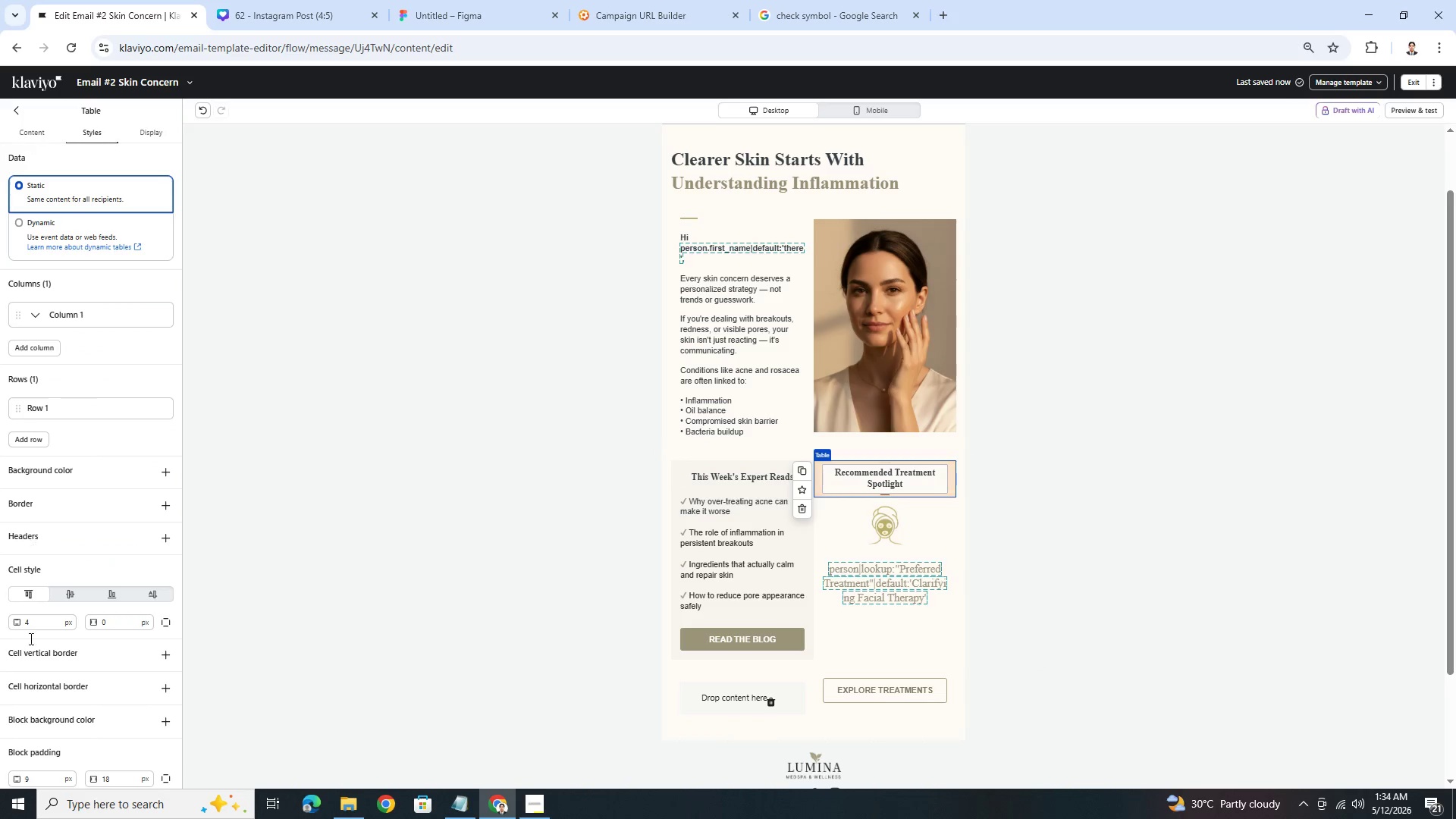 
scroll: coordinate [45, 655], scroll_direction: down, amount: 4.0
 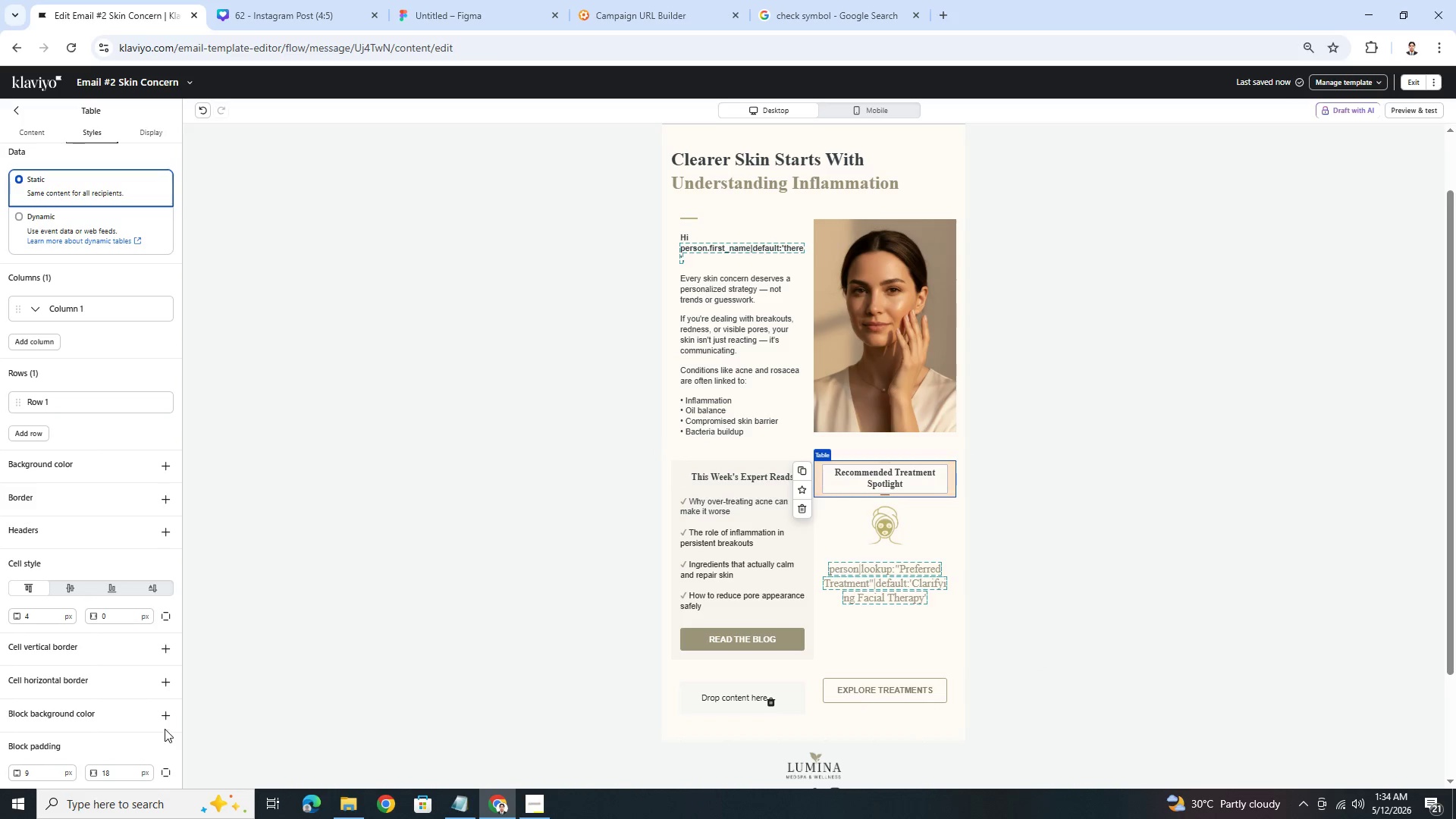 
left_click([165, 722])
 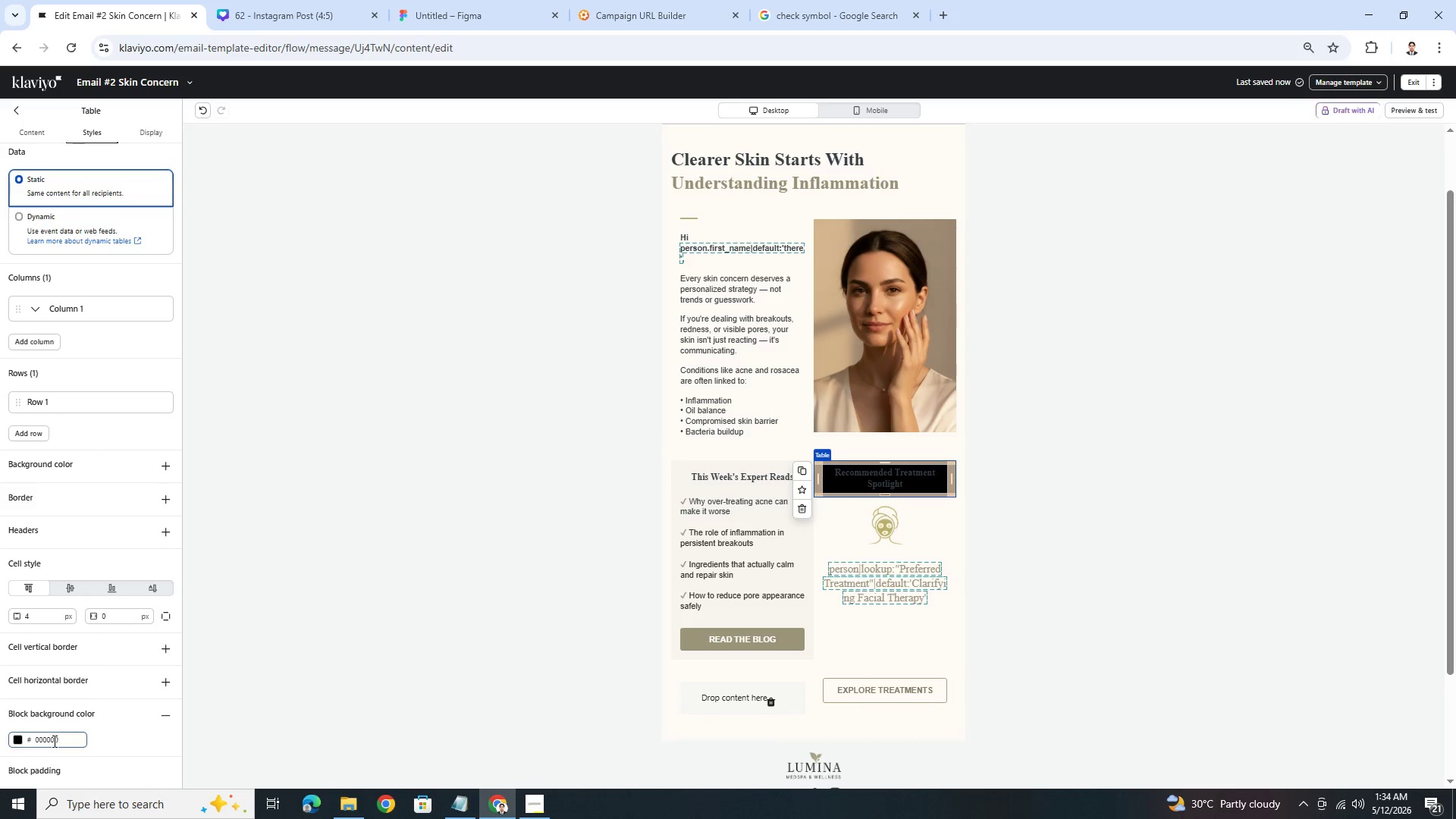 
double_click([53, 742])
 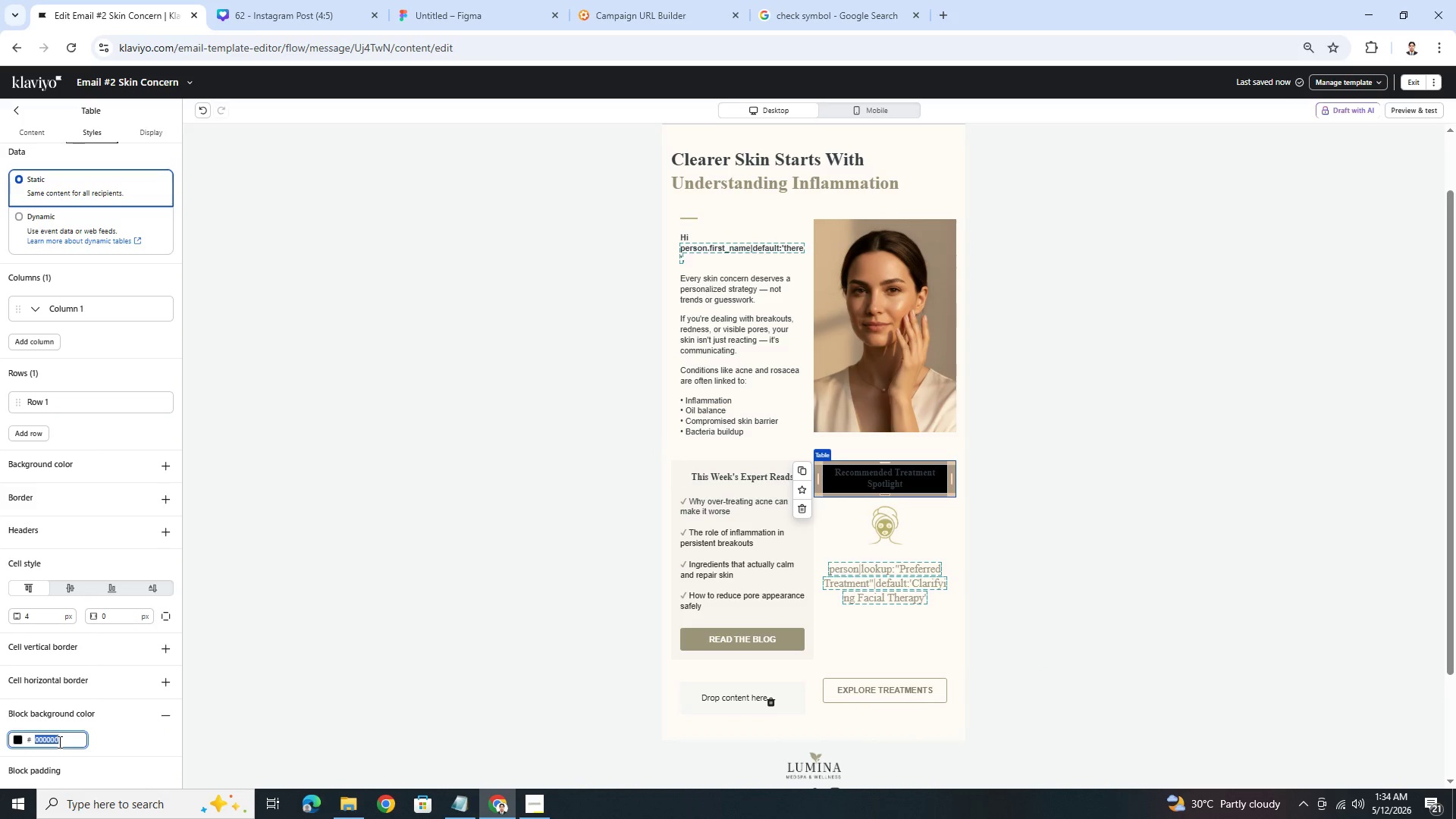 
key(Control+V)
 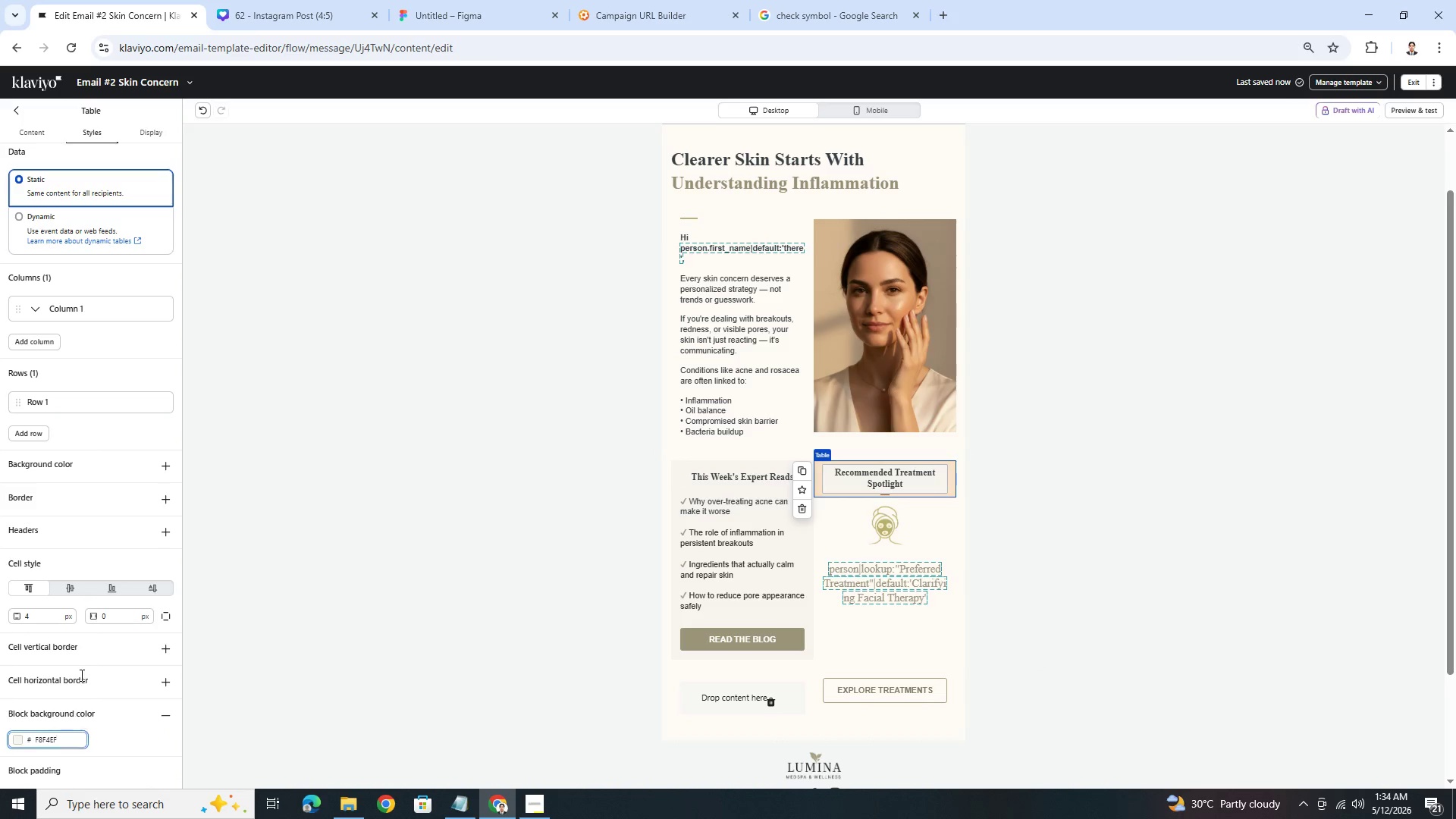 
scroll: coordinate [108, 719], scroll_direction: down, amount: 4.0
 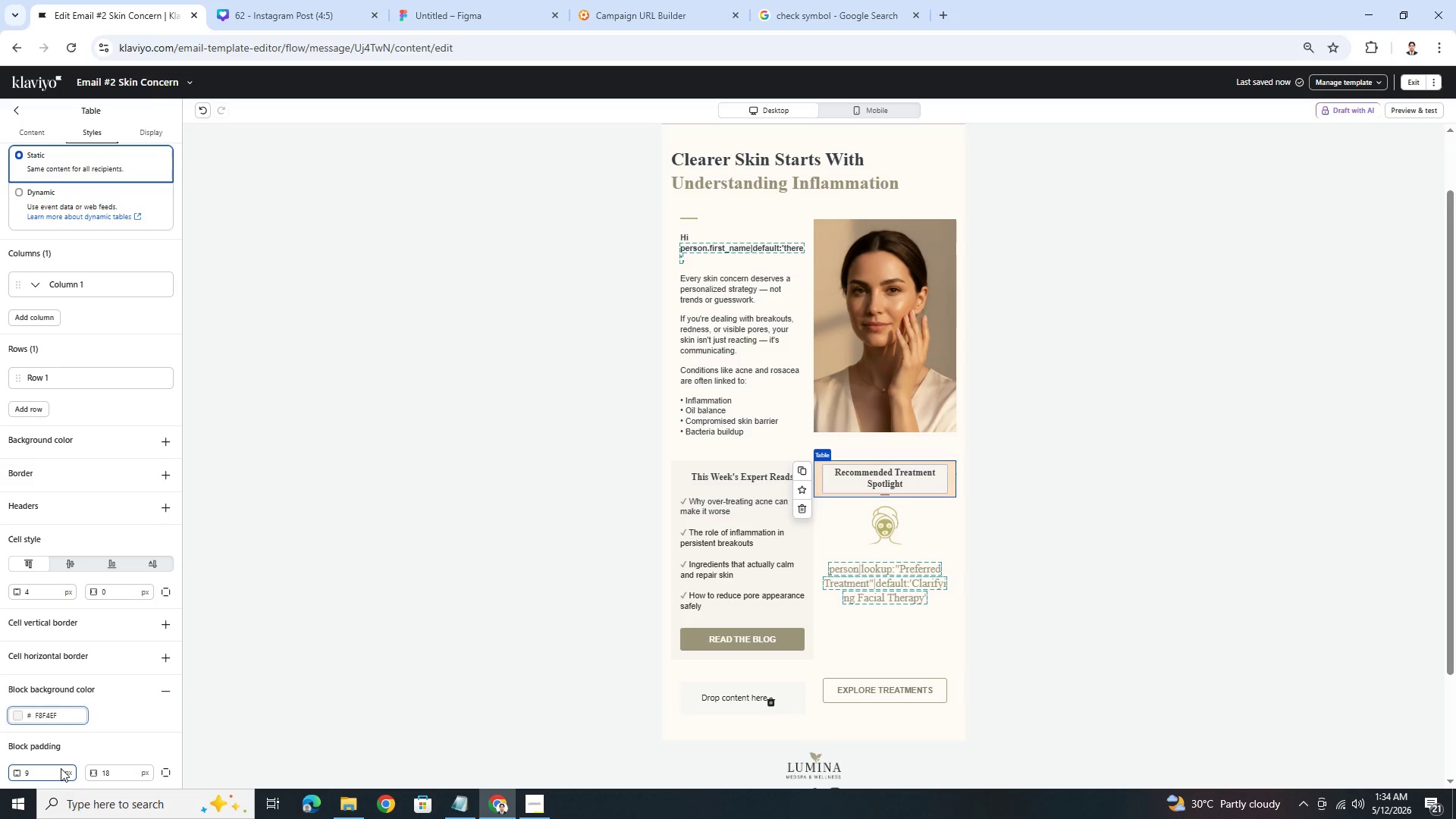 
double_click([61, 768])
 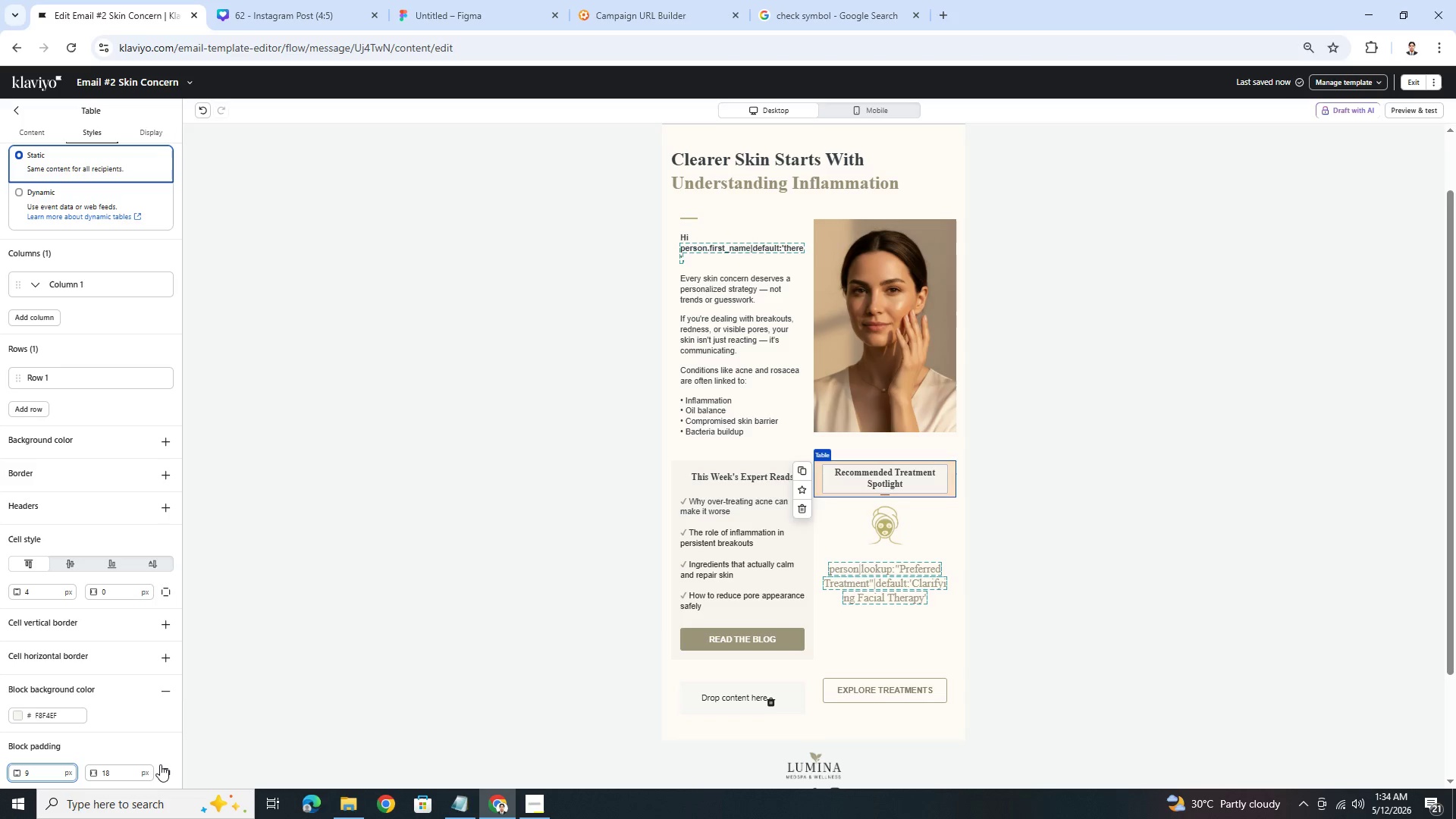 
left_click([163, 765])
 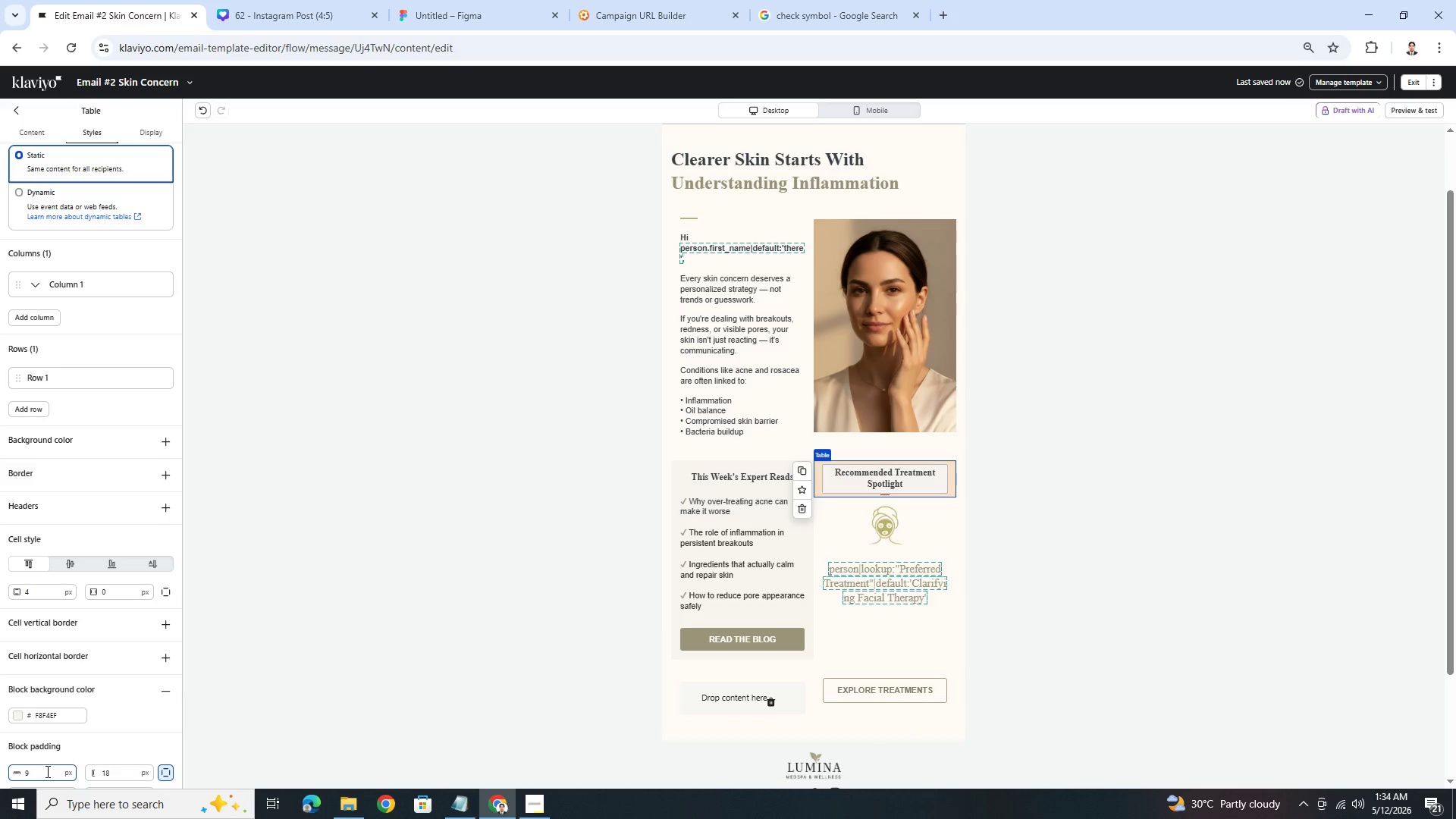 
double_click([46, 771])
 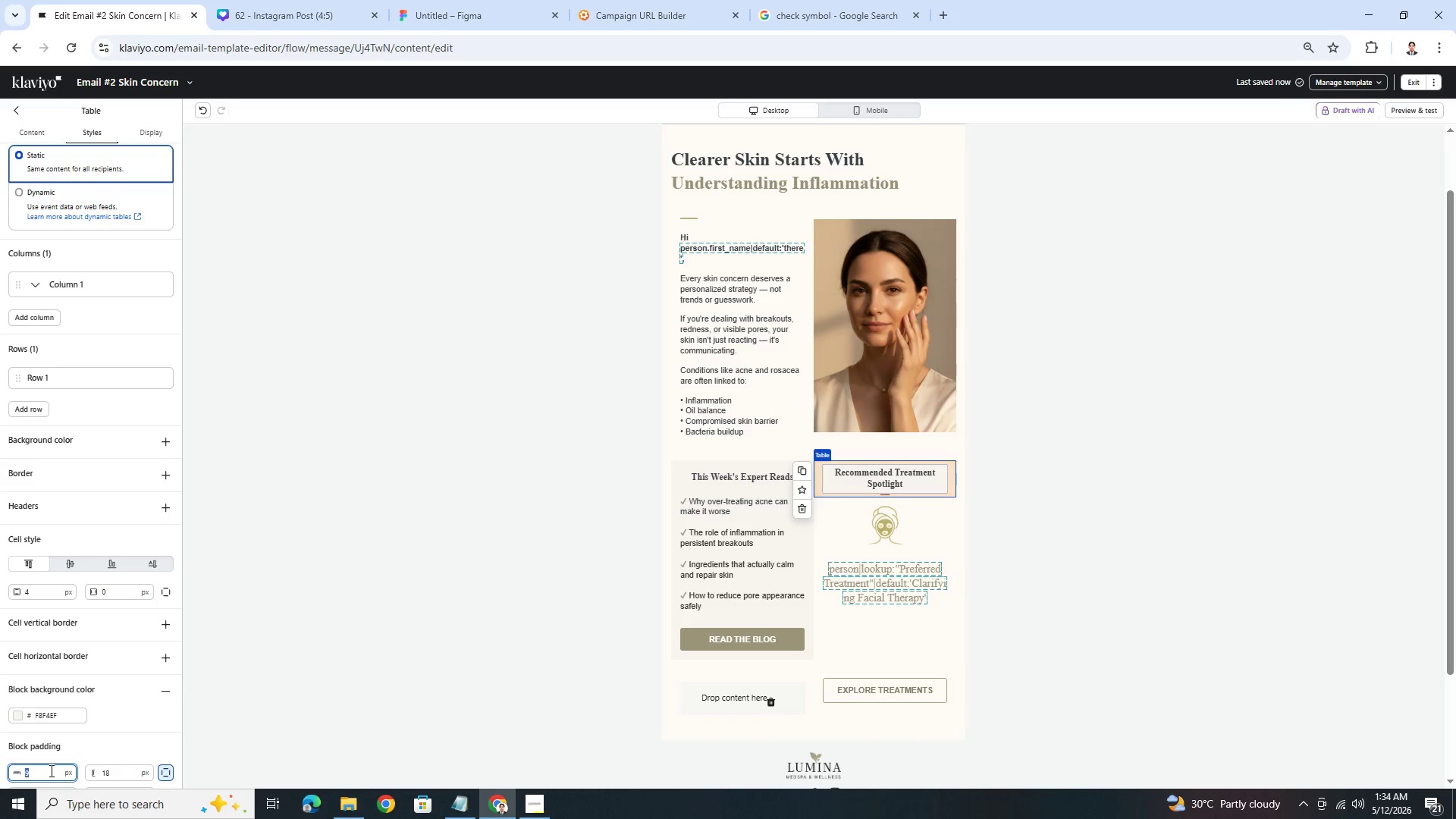 
key(Numpad1)
 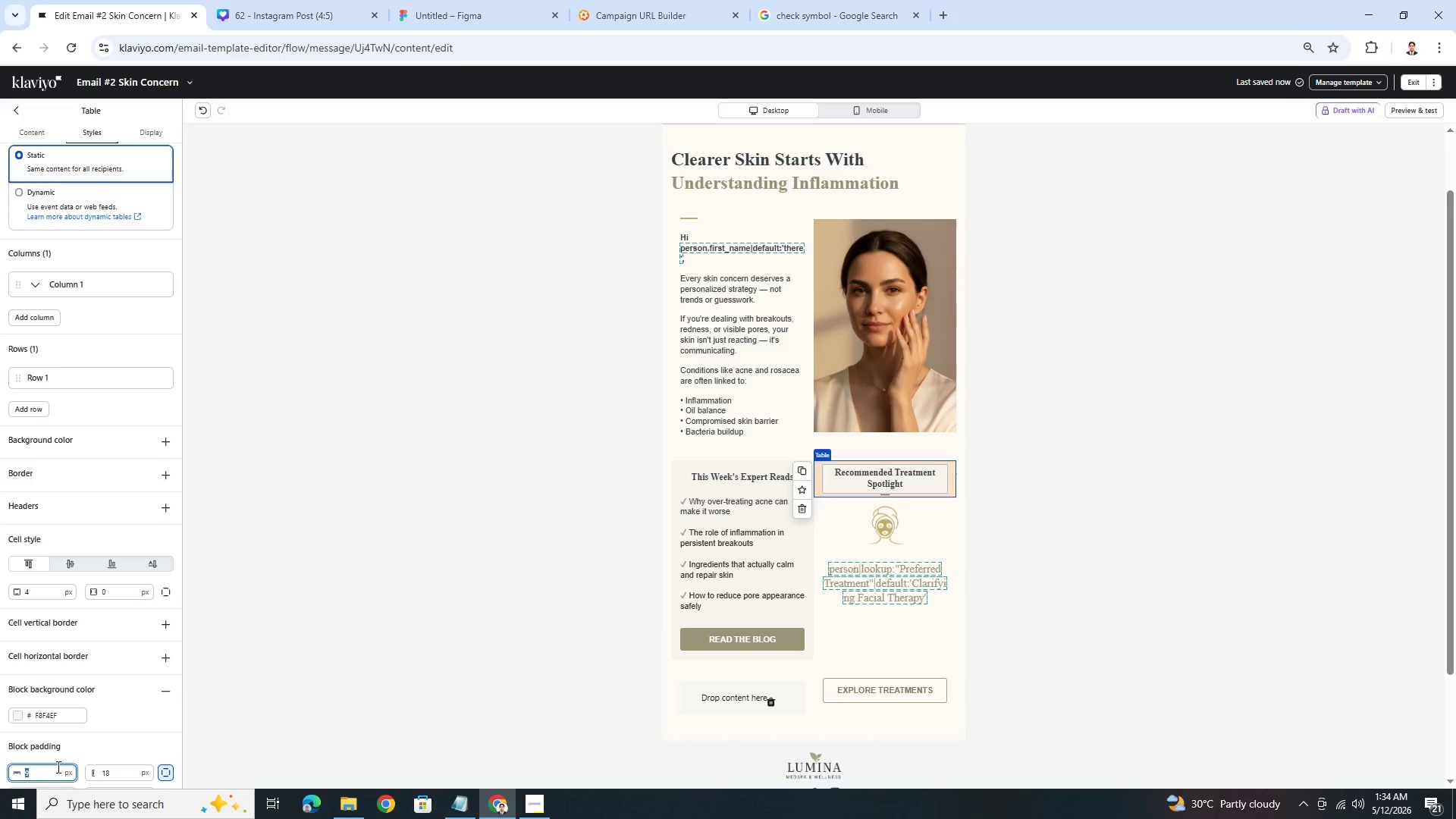 
key(Numpad8)
 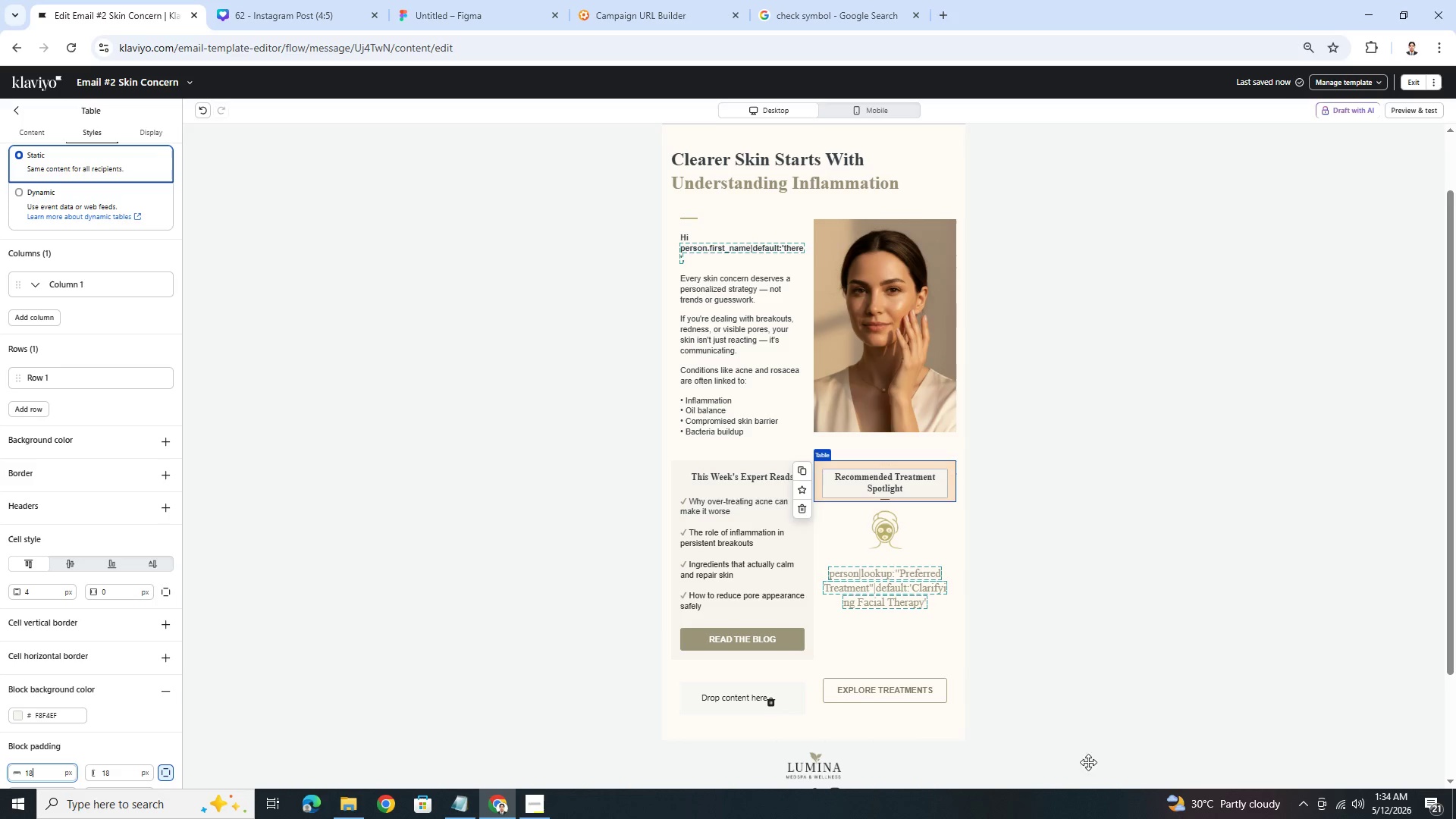 
left_click([1062, 676])
 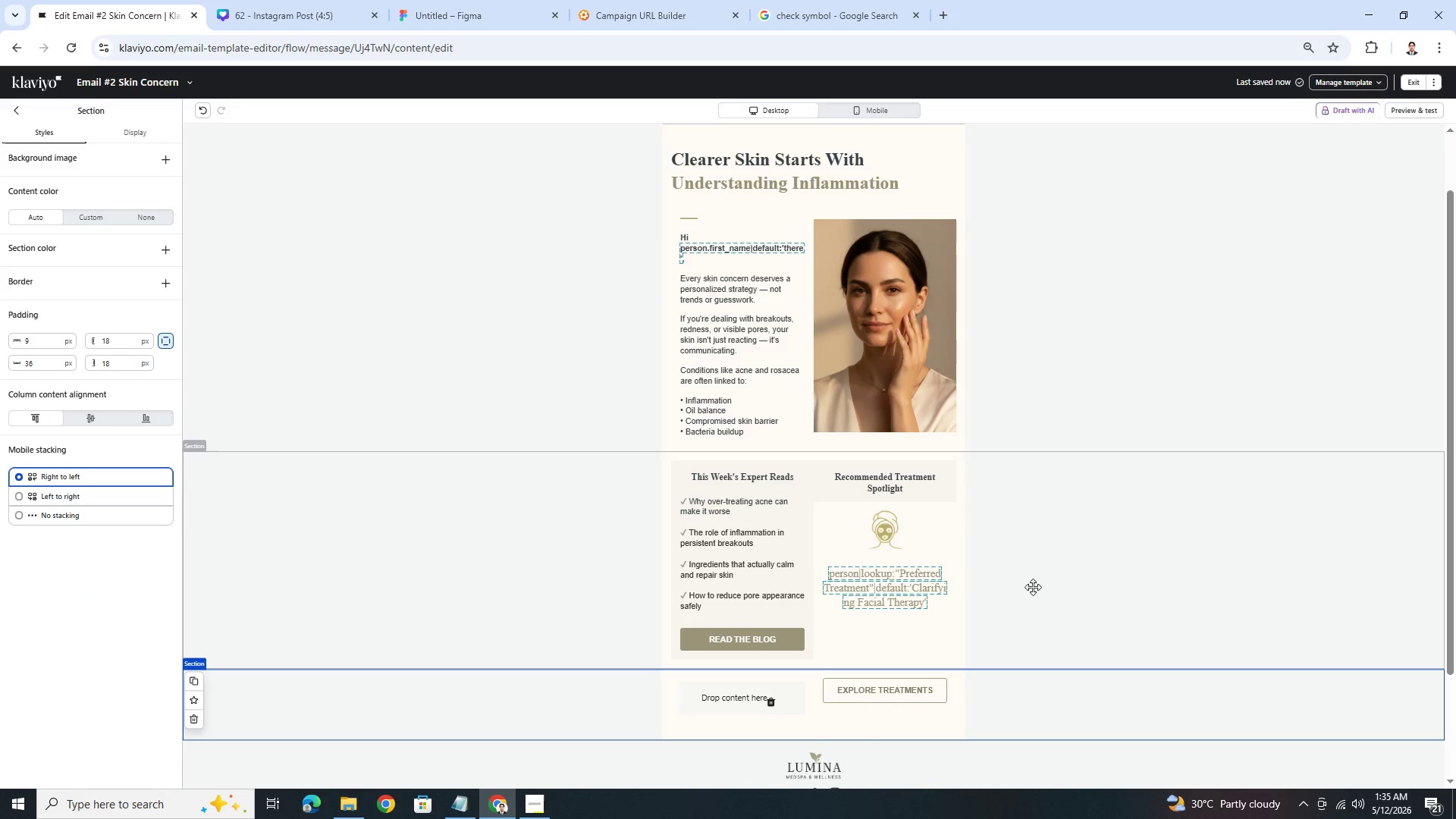 
left_click([738, 479])
 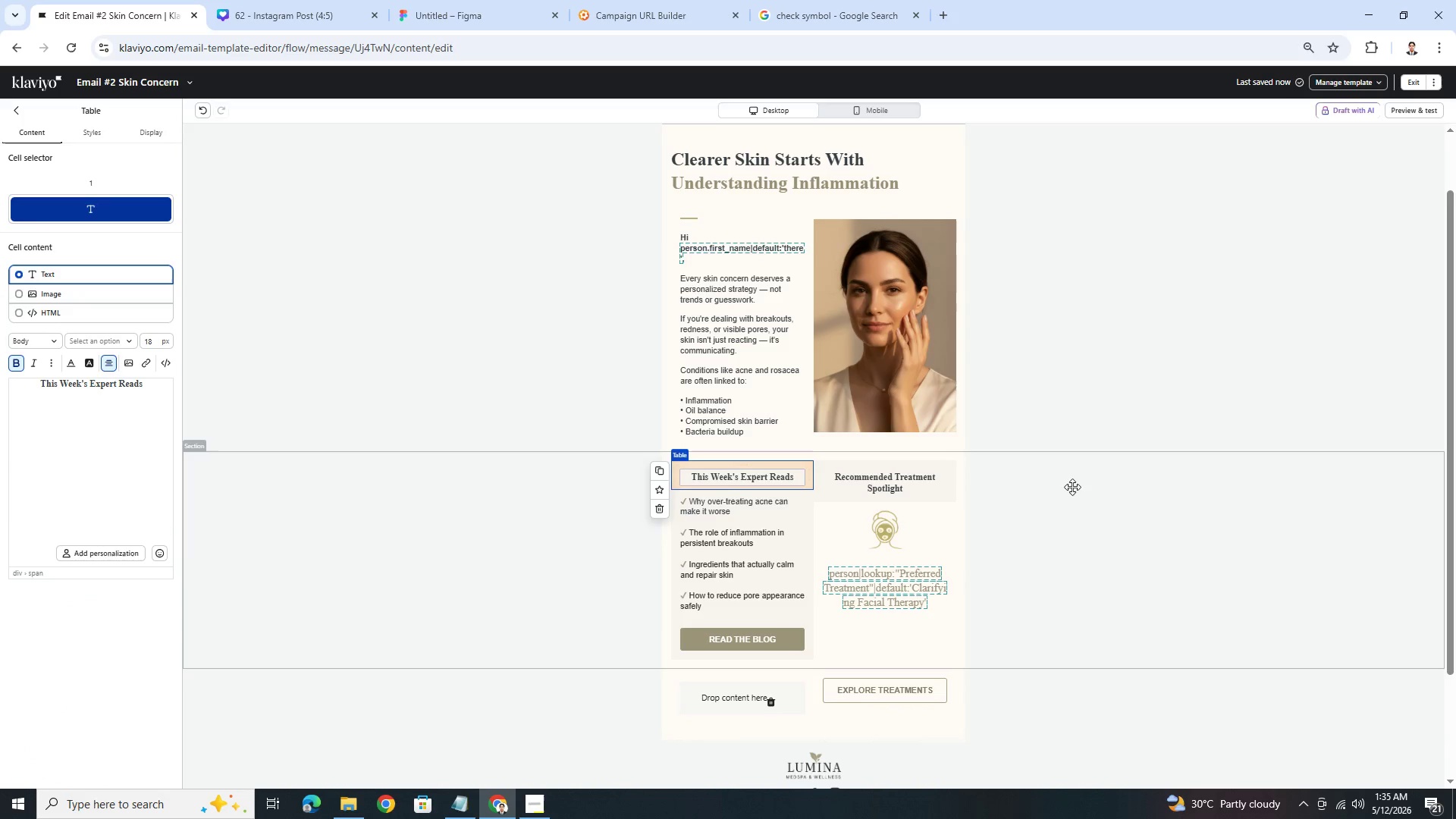 
left_click([1125, 497])
 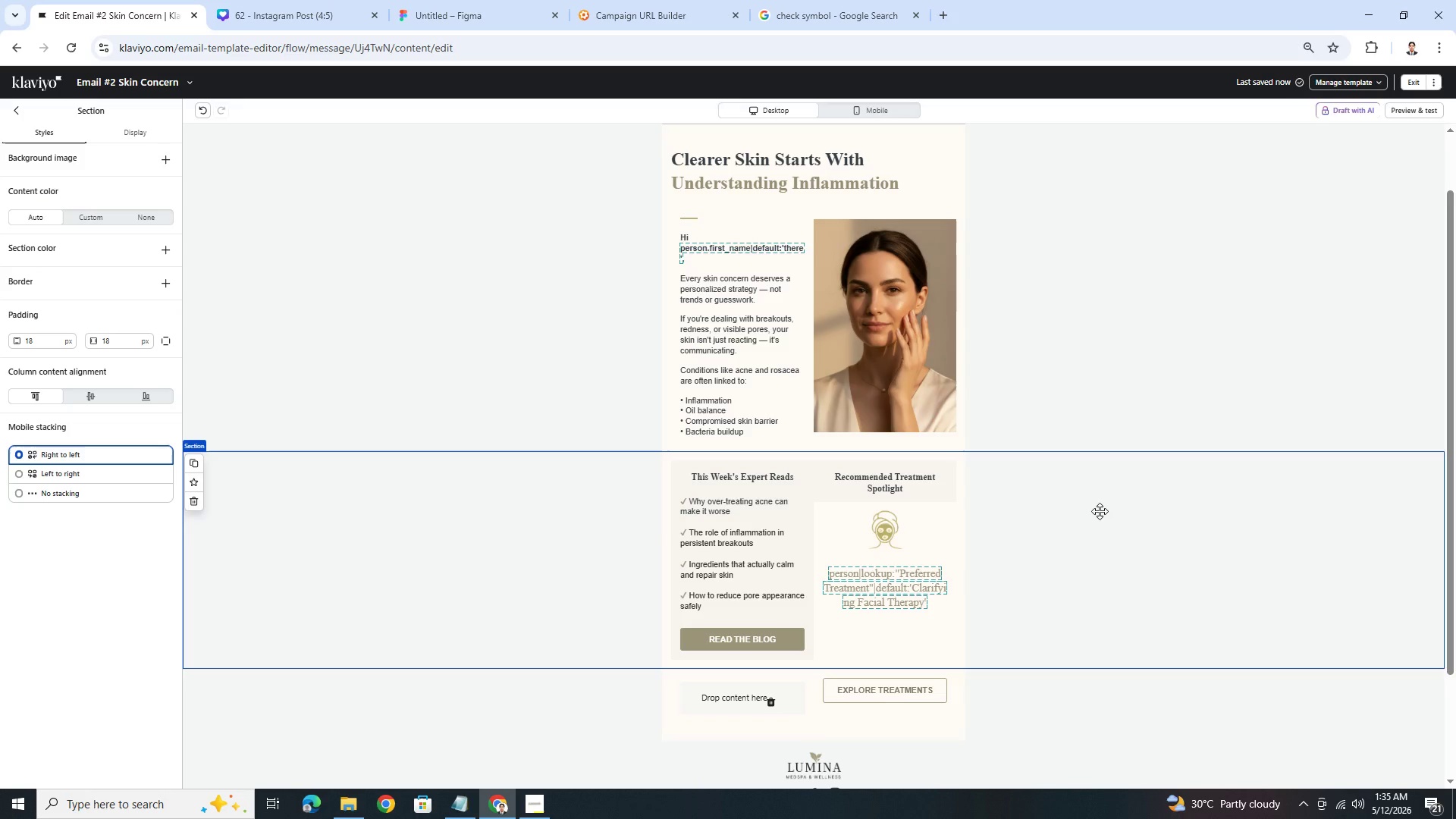 
wait(12.16)
 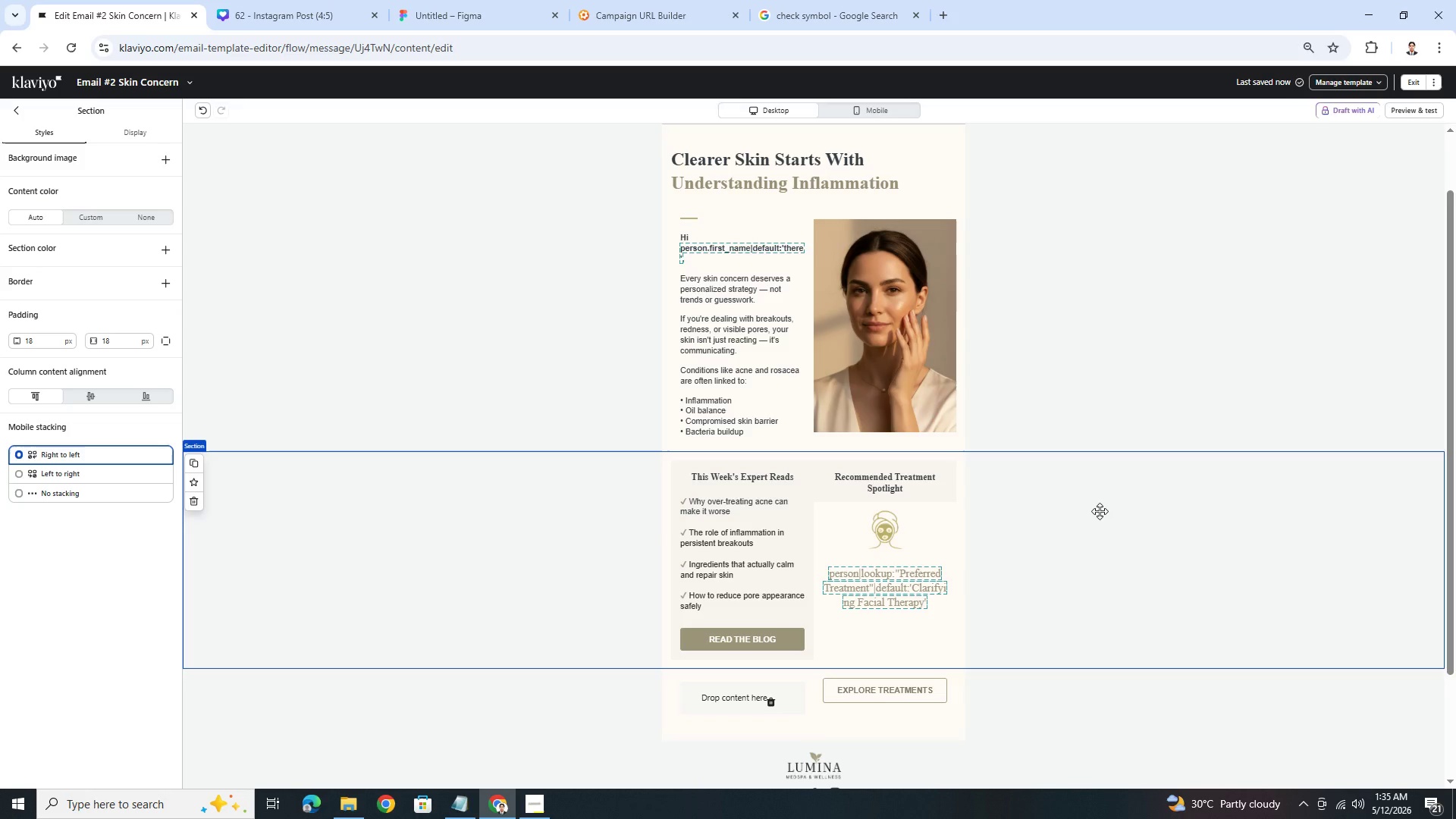 
left_click([801, 475])
 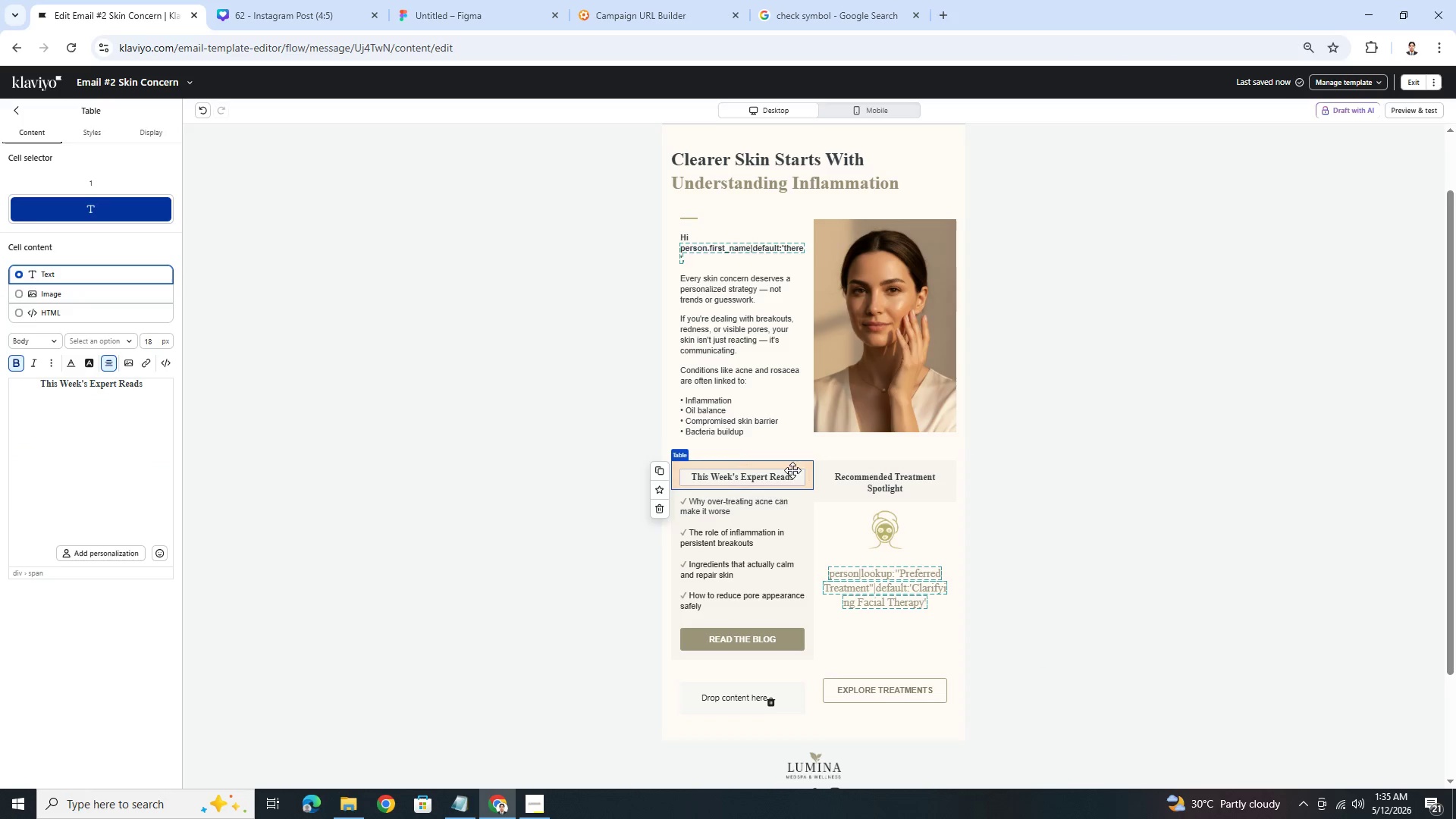 
left_click([99, 133])
 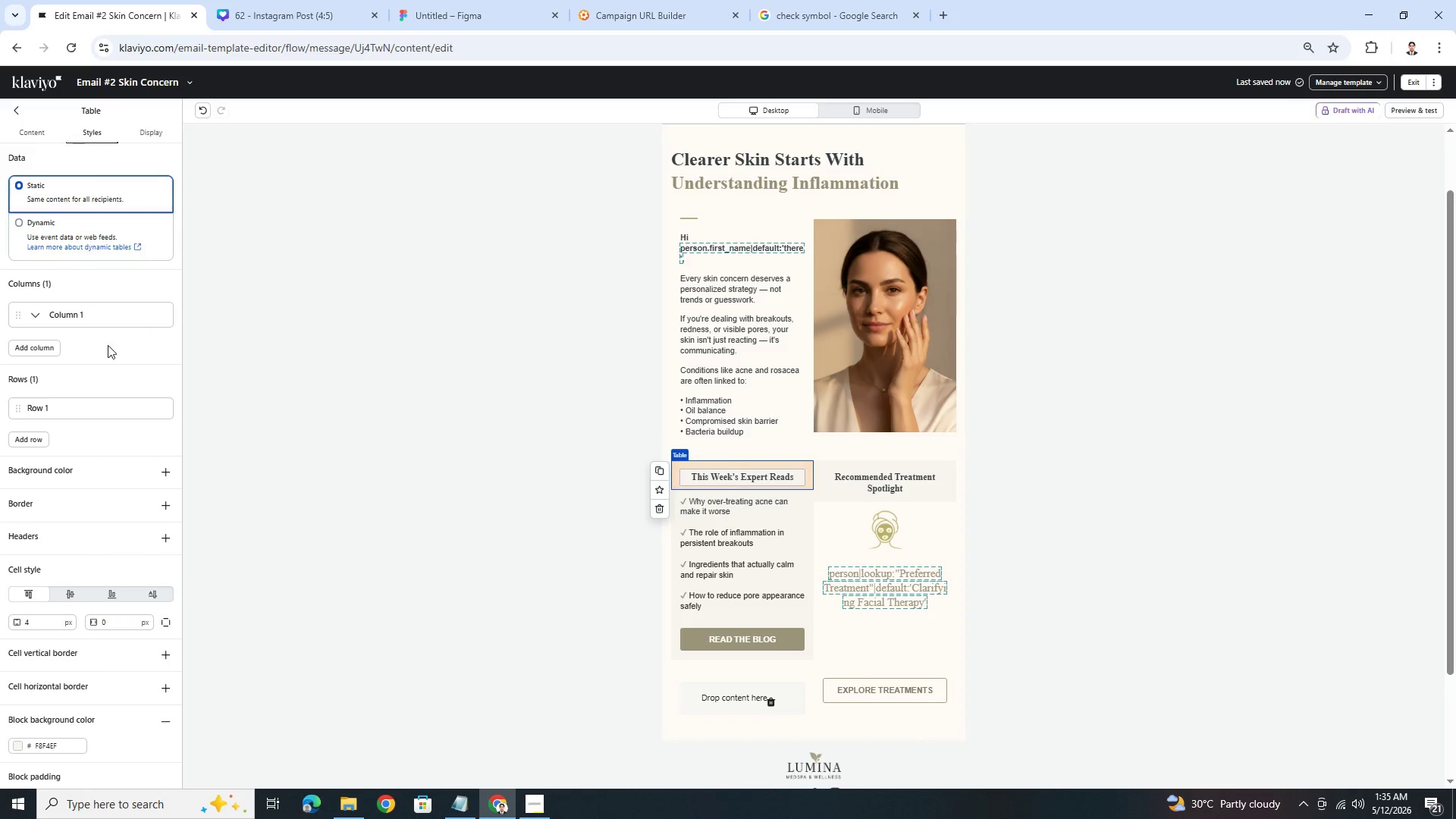 
scroll: coordinate [112, 464], scroll_direction: down, amount: 3.0
 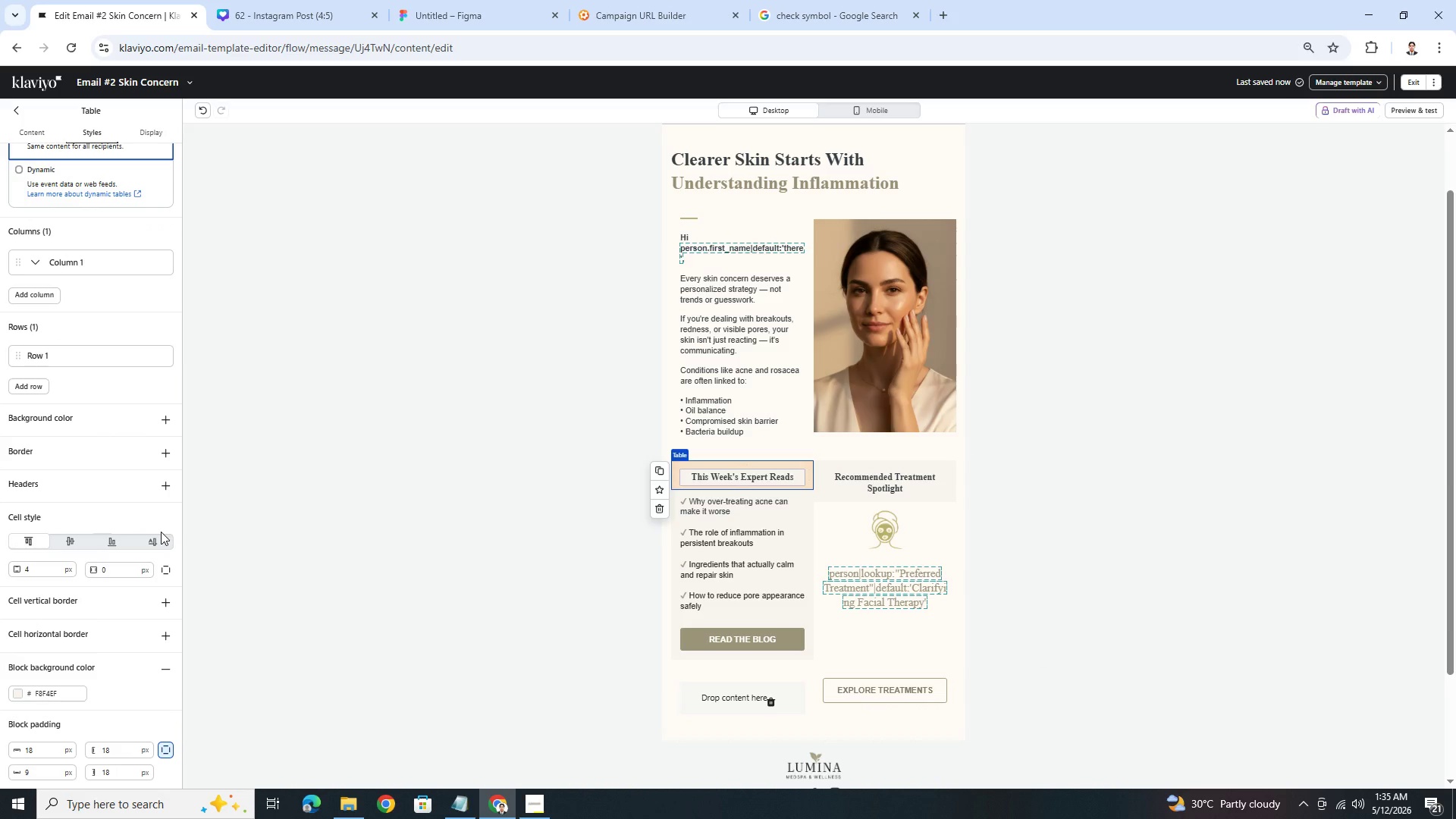 
left_click([168, 600])
 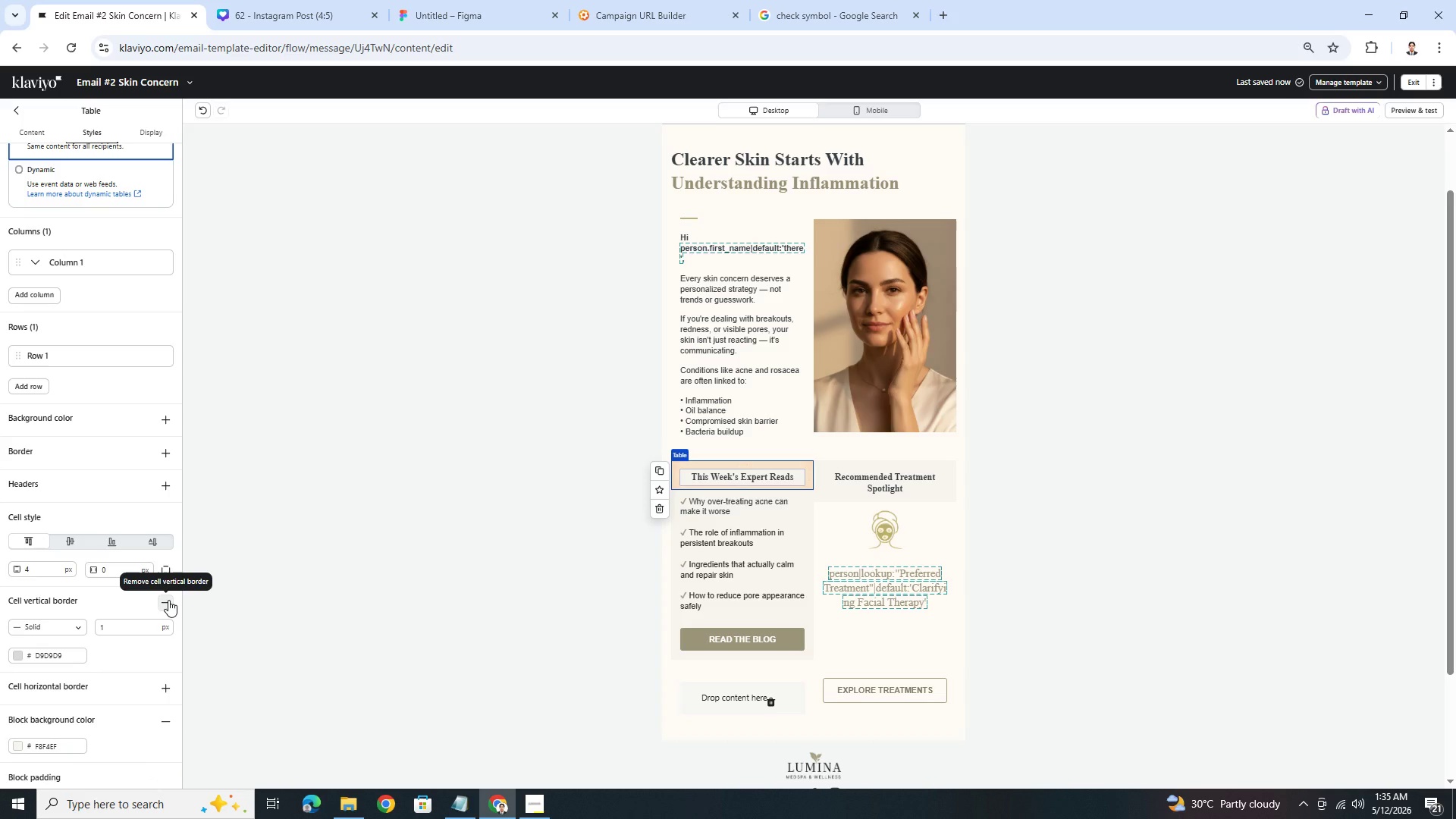 
left_click([168, 600])
 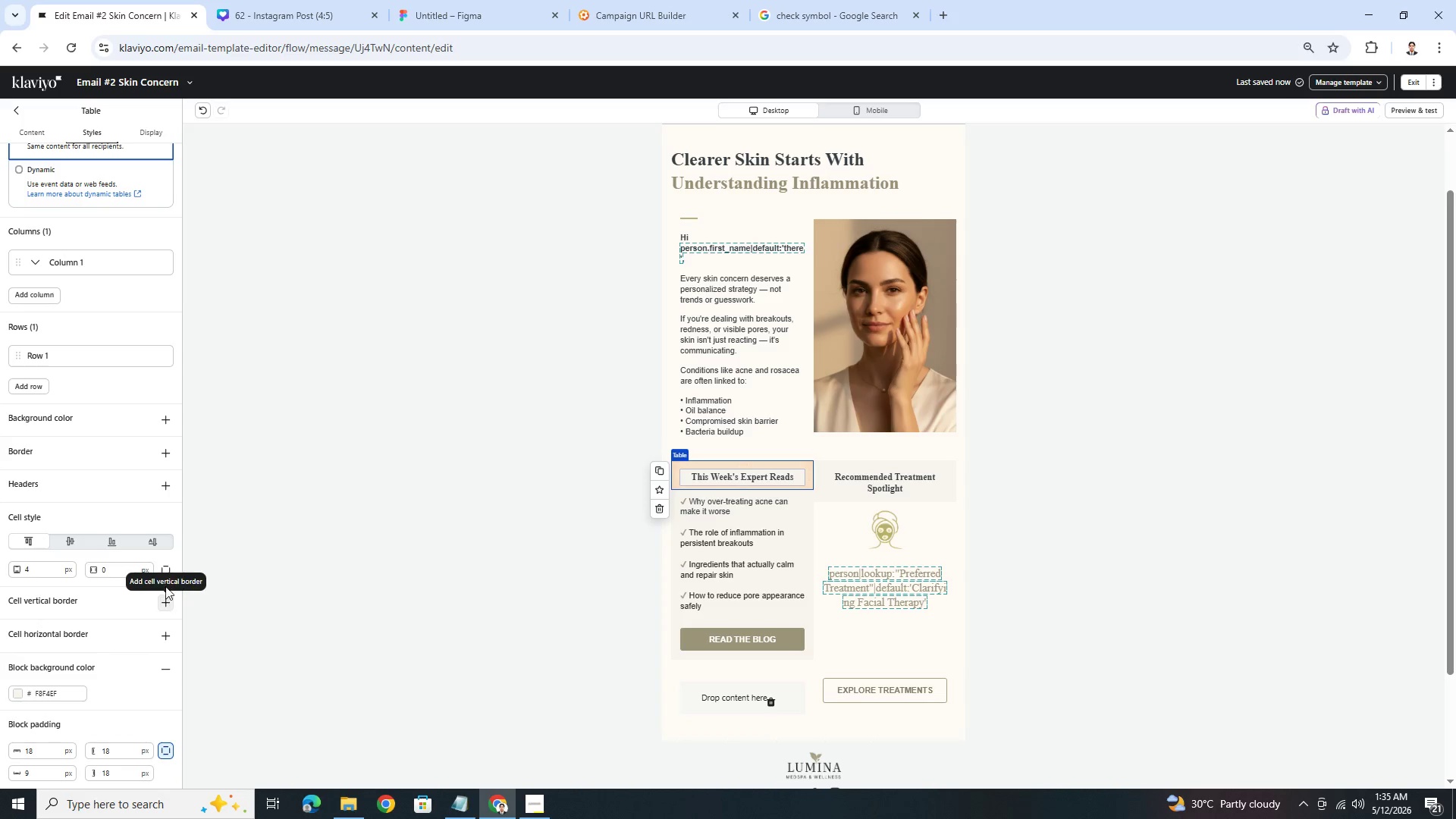 
left_click([160, 453])
 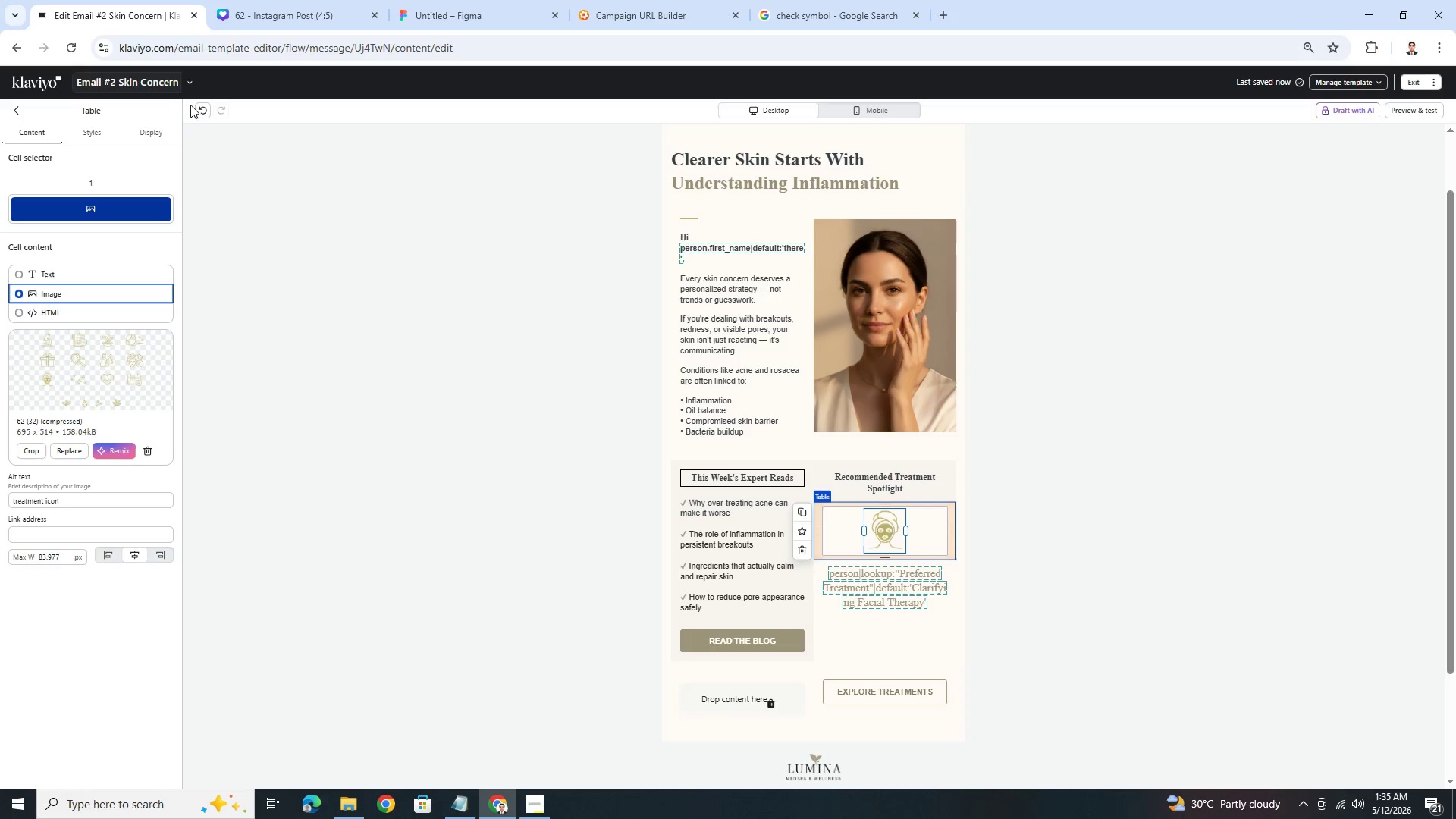 
wait(6.19)
 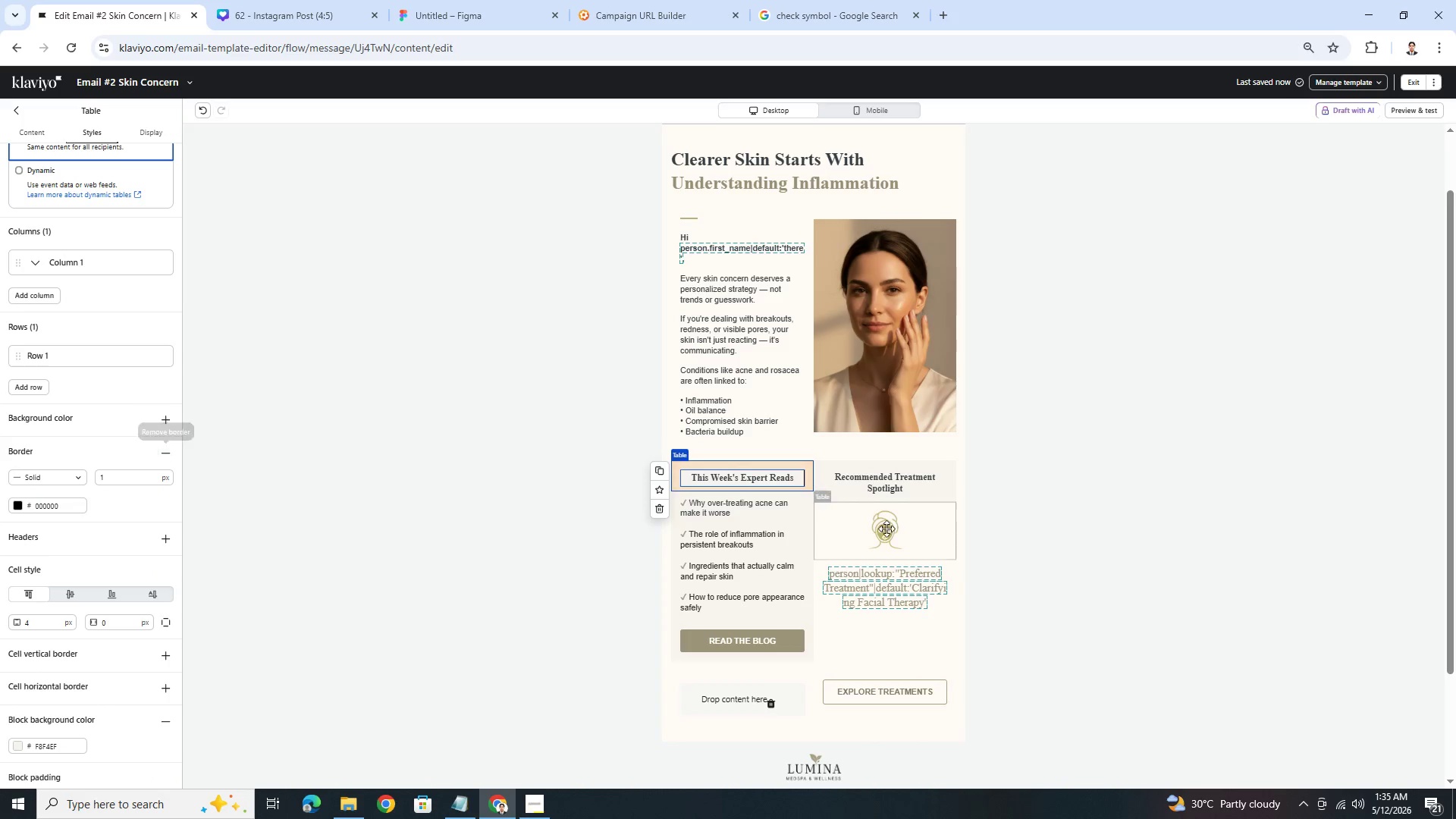 
left_click([767, 475])
 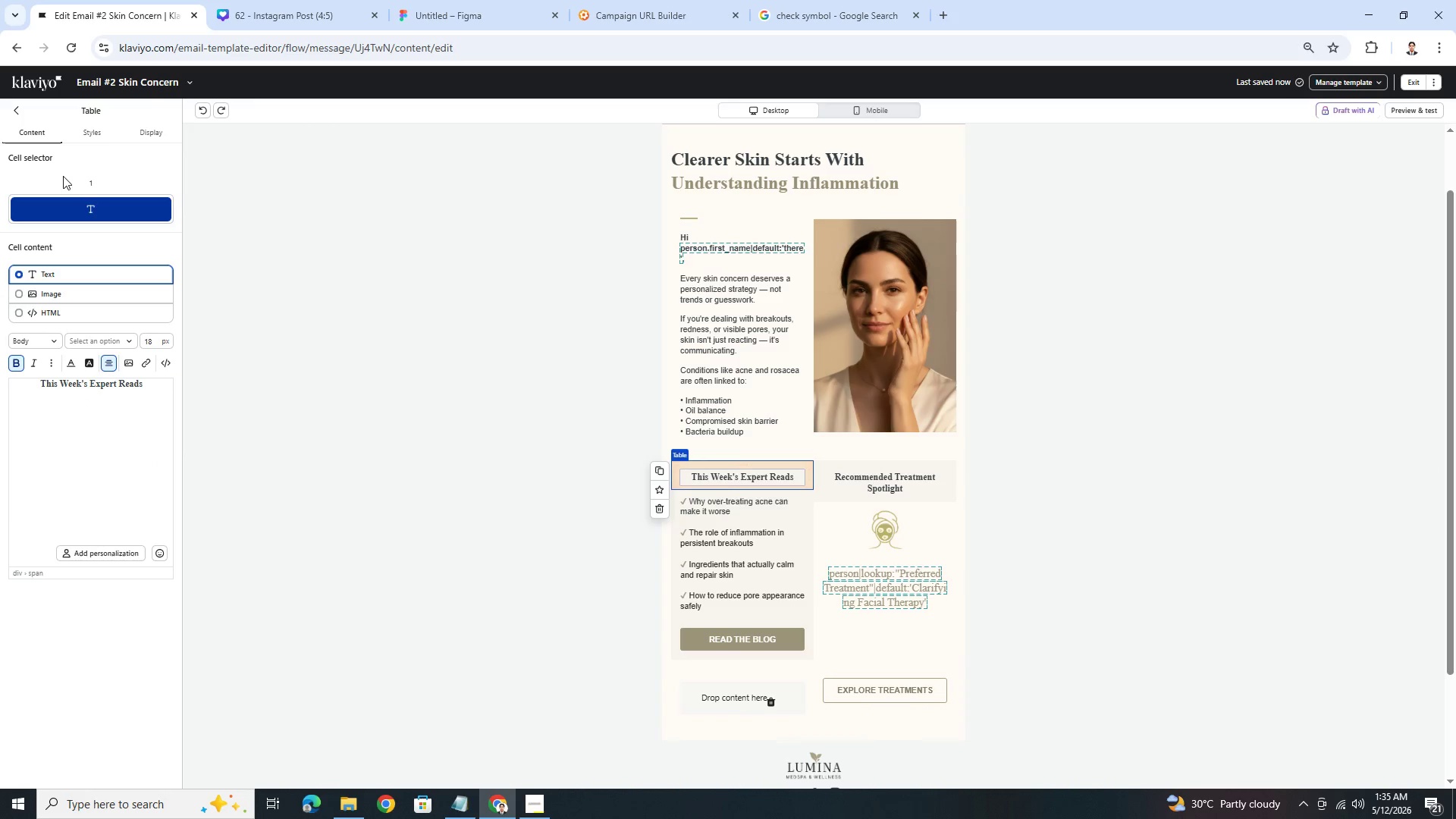 
left_click([89, 140])
 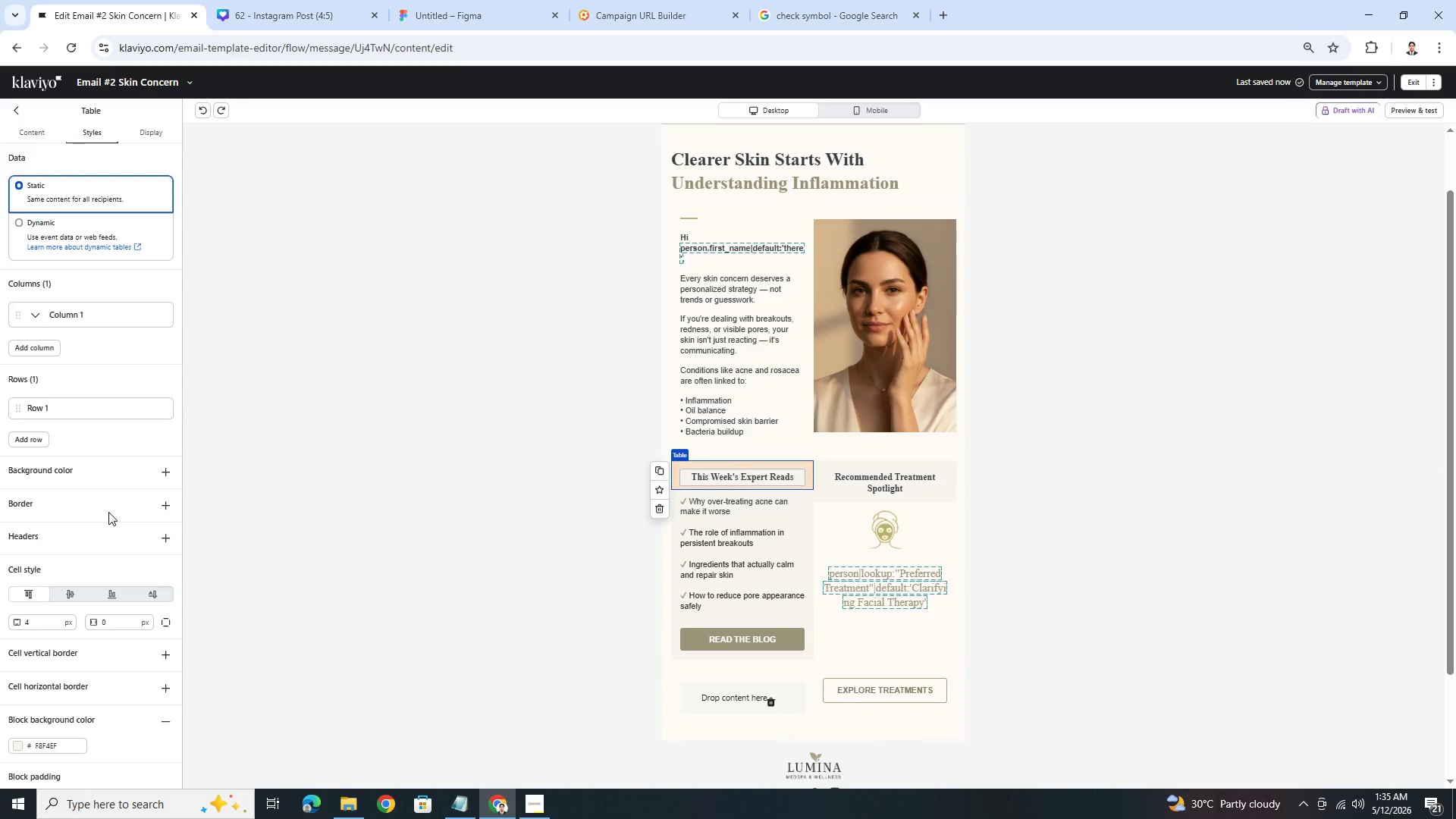 
scroll: coordinate [104, 636], scroll_direction: down, amount: 3.0
 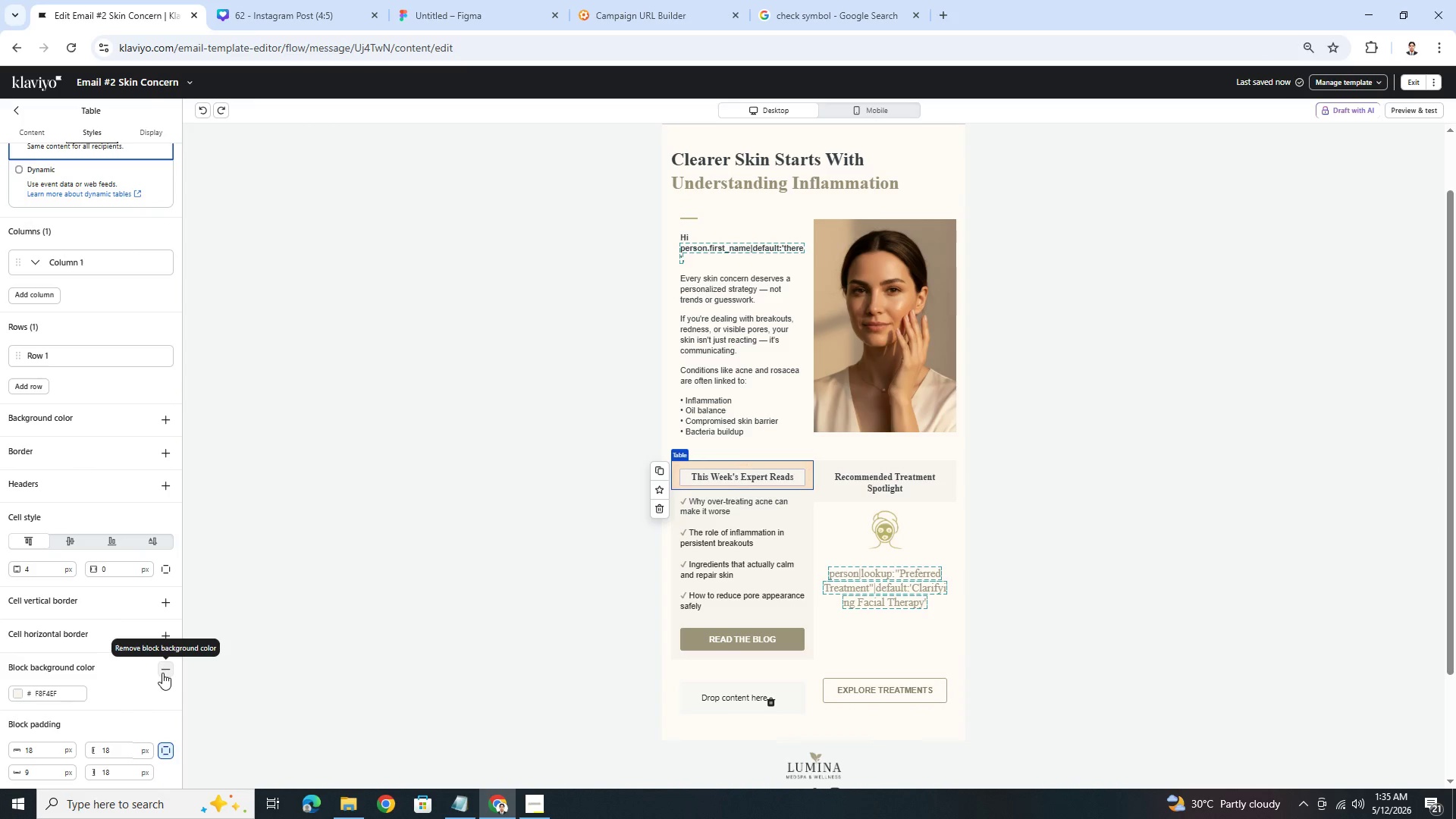 
left_click([162, 670])
 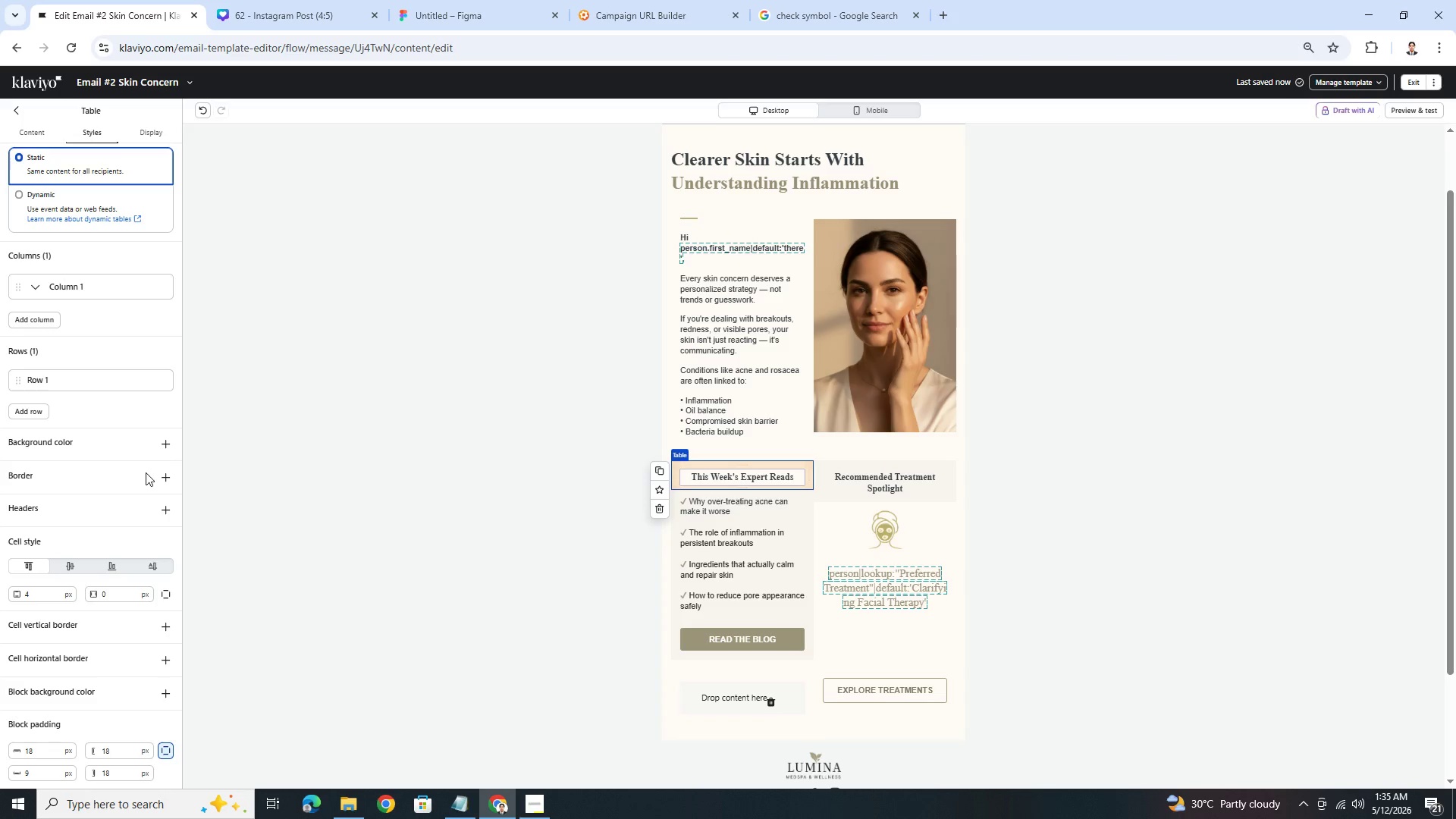 
left_click([167, 444])
 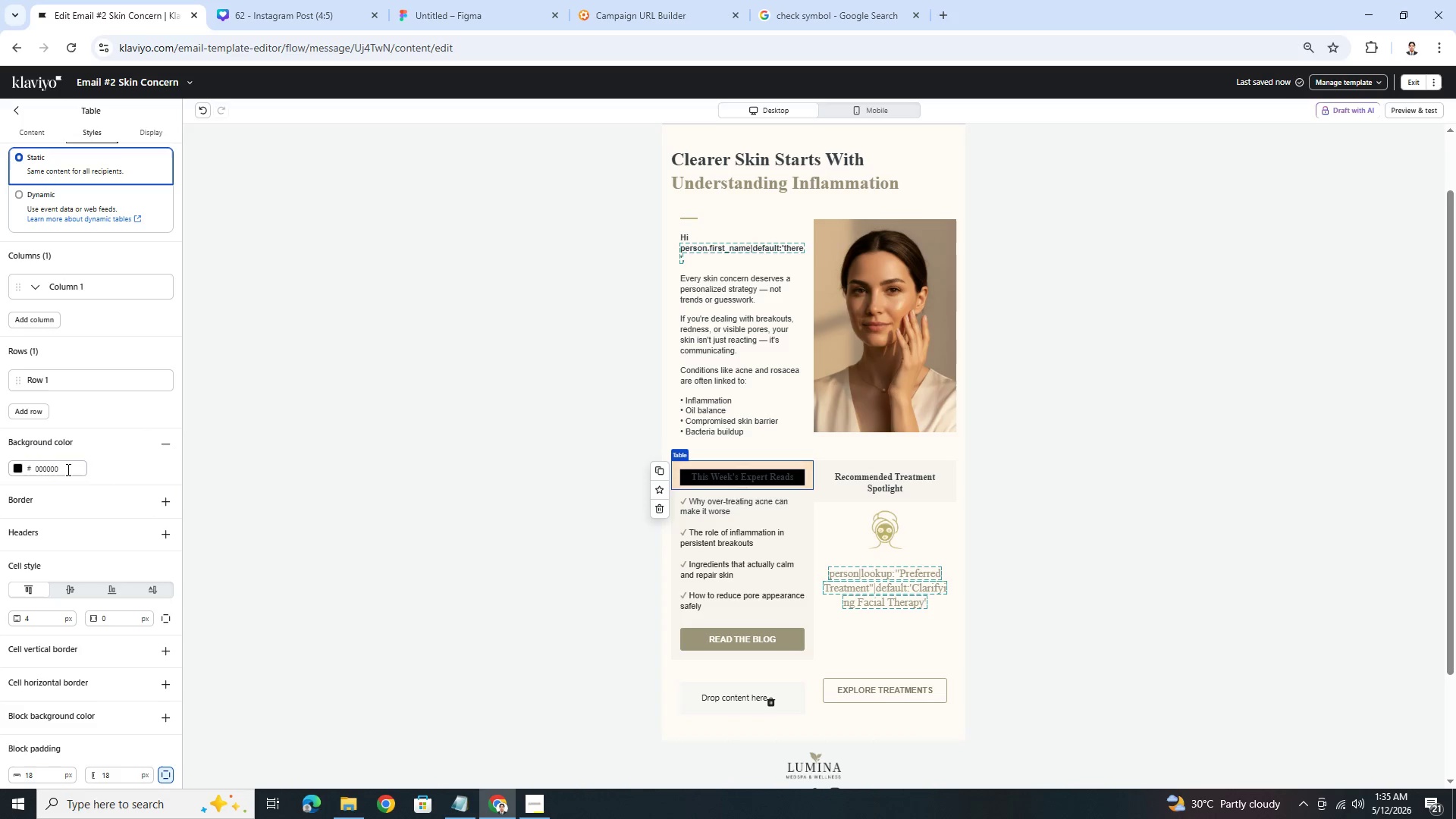 
double_click([67, 469])
 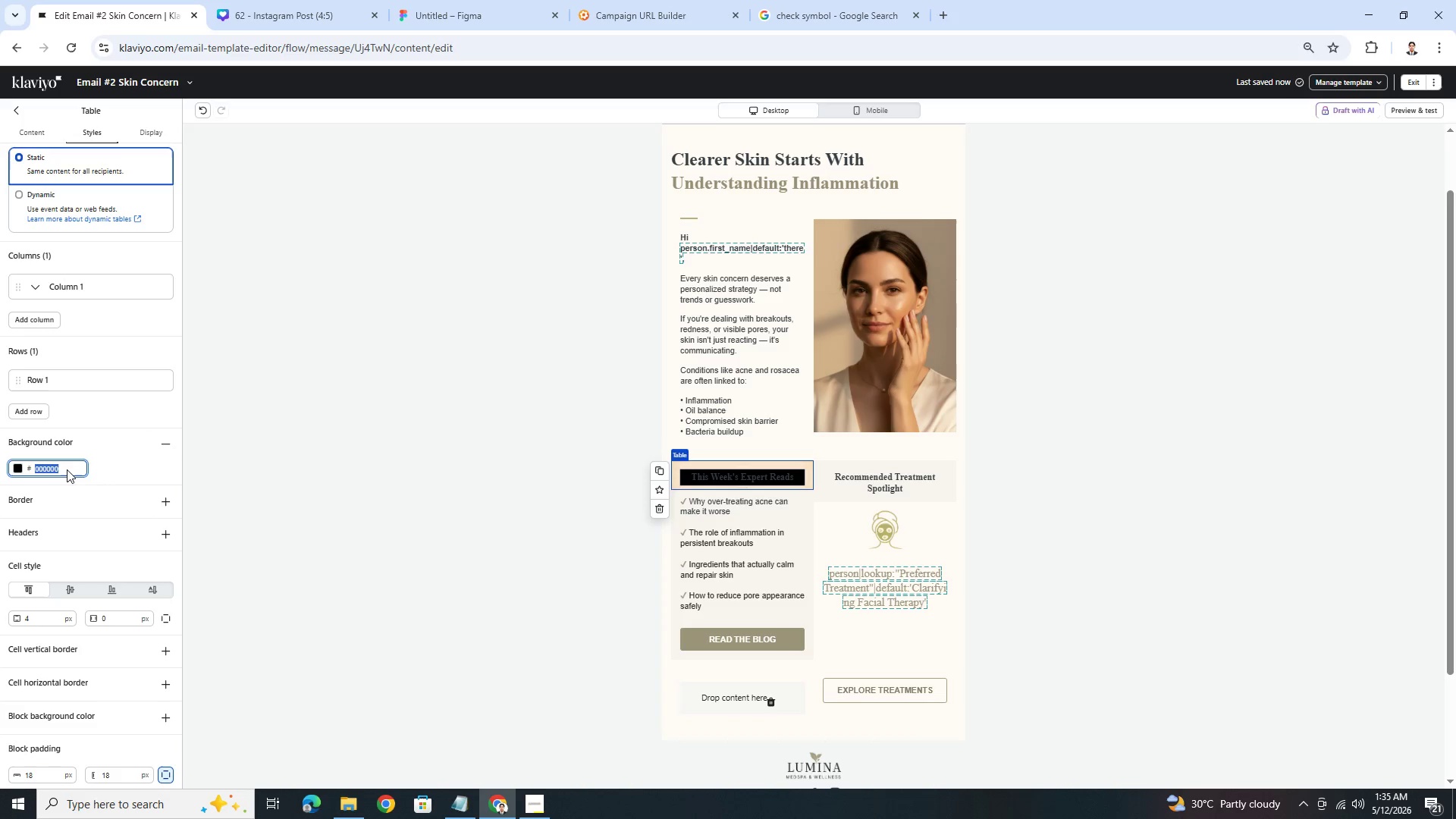 
key(Control+V)
 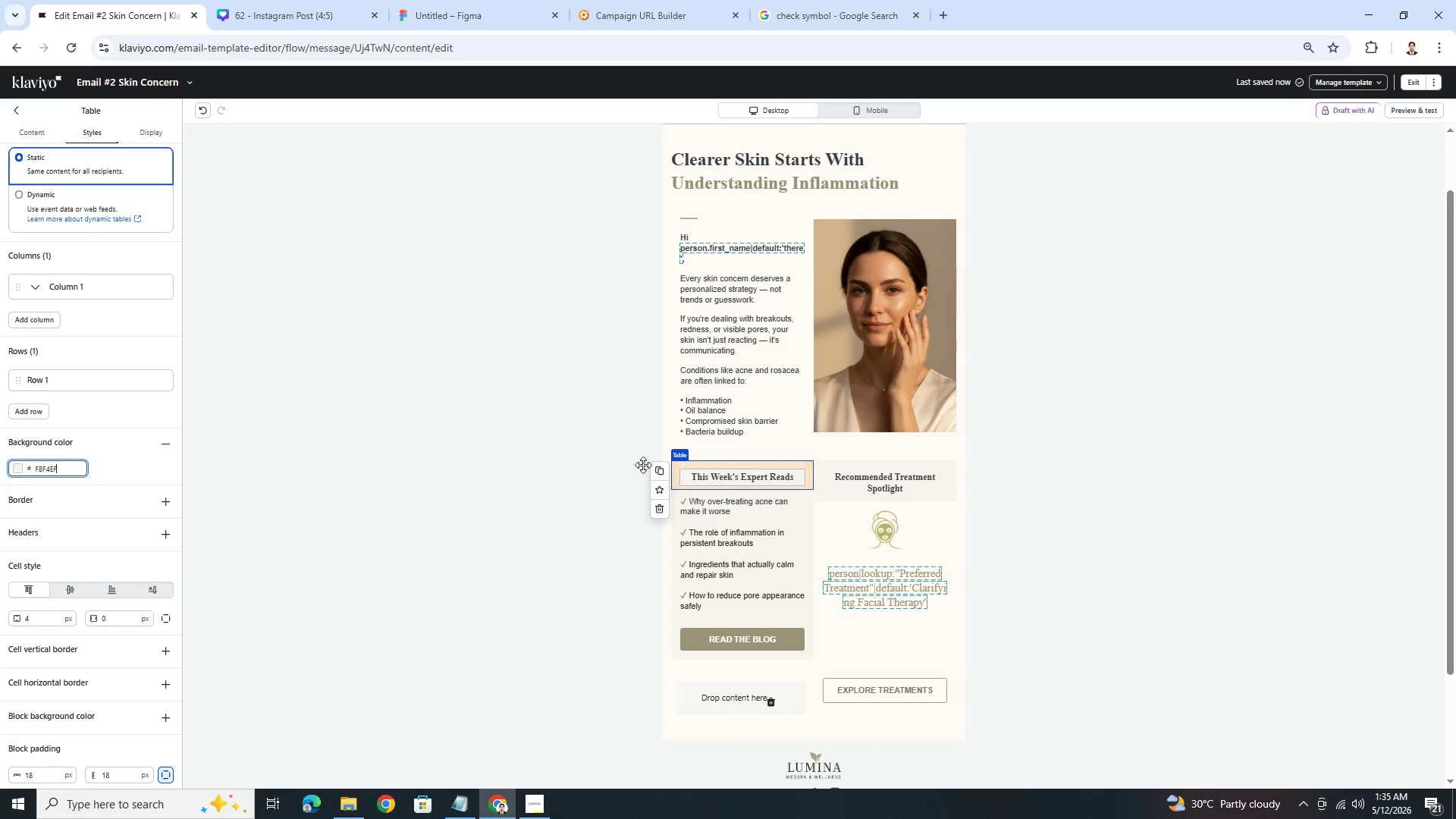 
left_click([796, 520])
 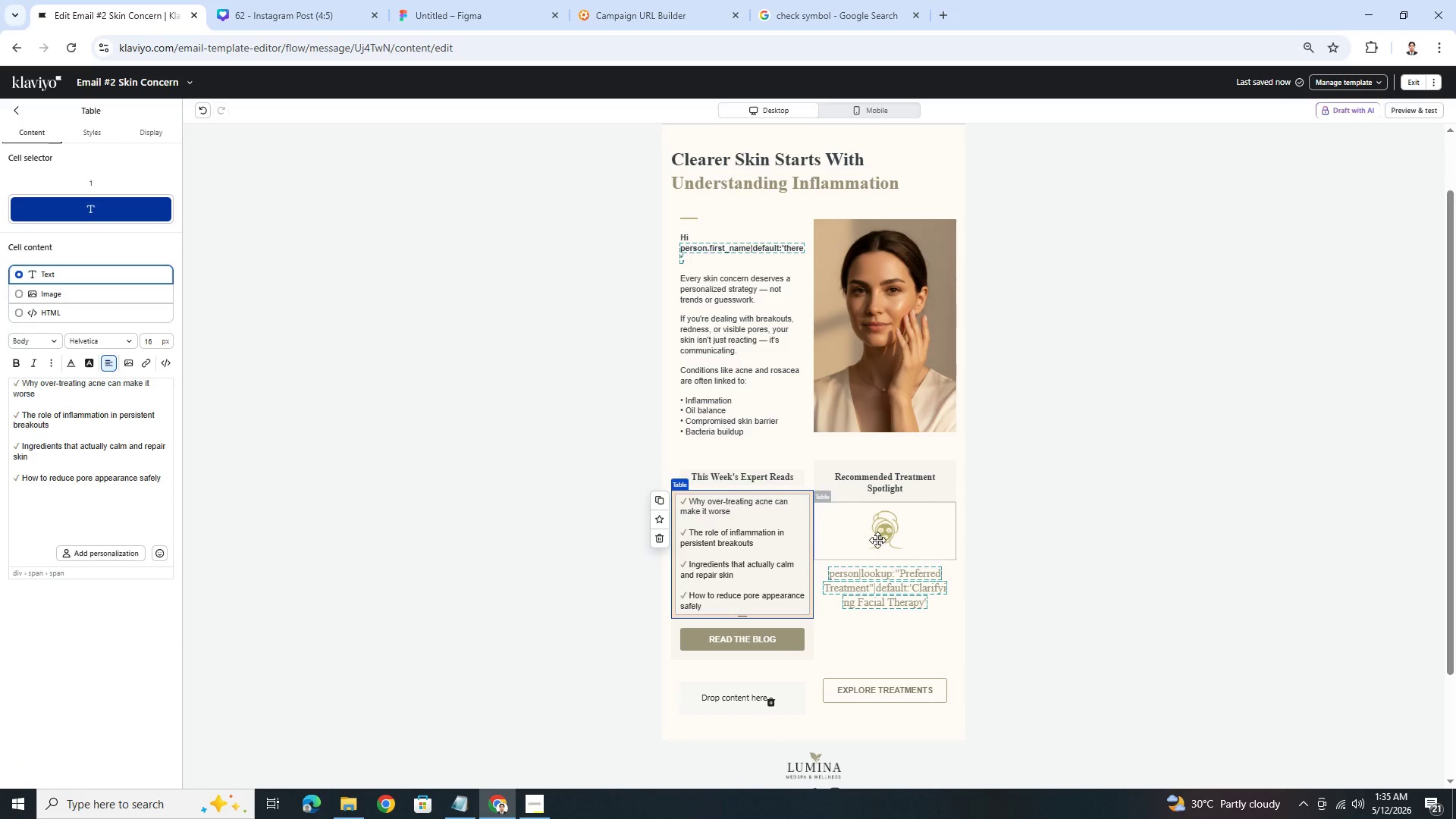 
left_click([756, 479])
 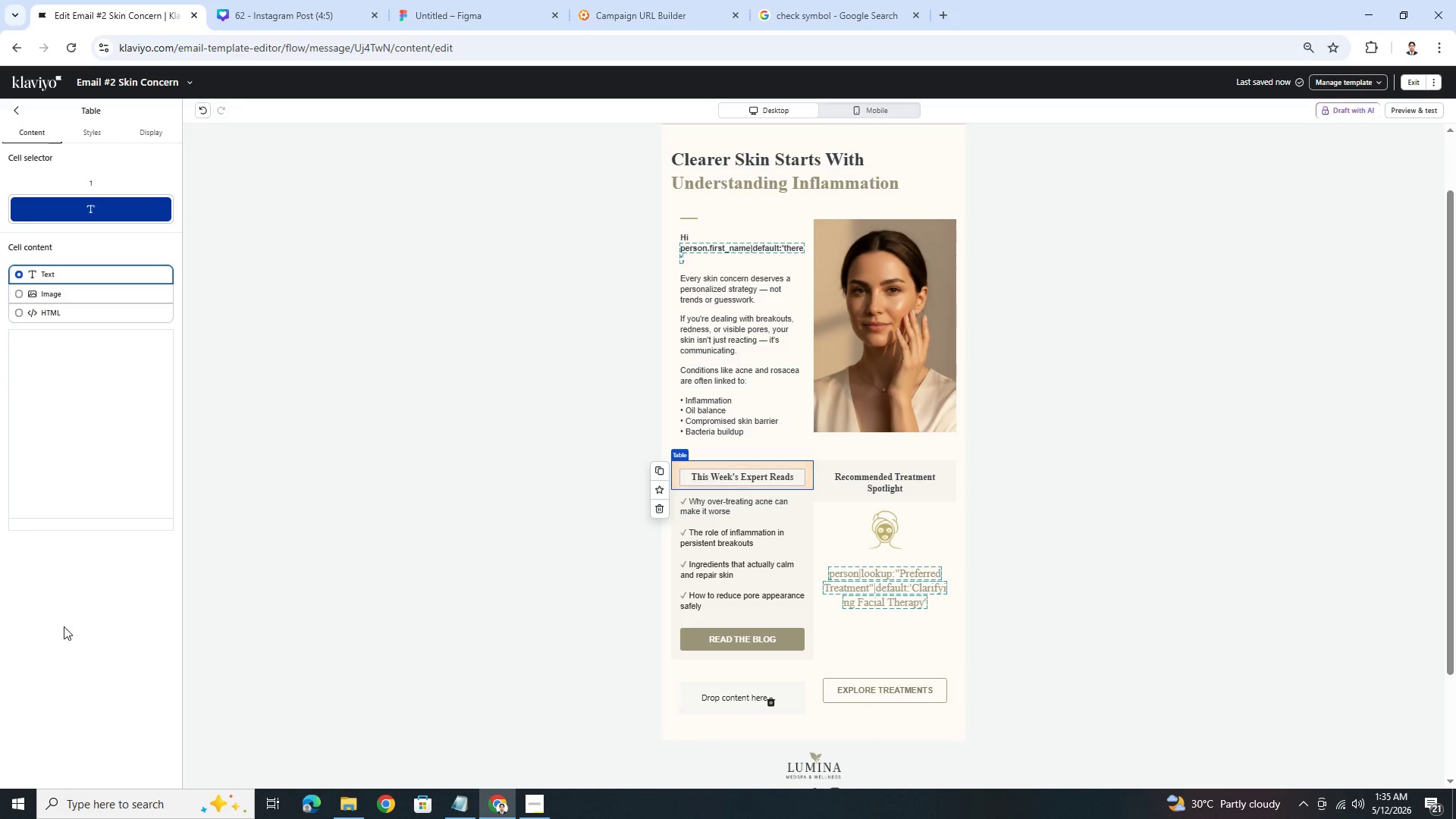 
scroll: coordinate [93, 626], scroll_direction: down, amount: 5.0
 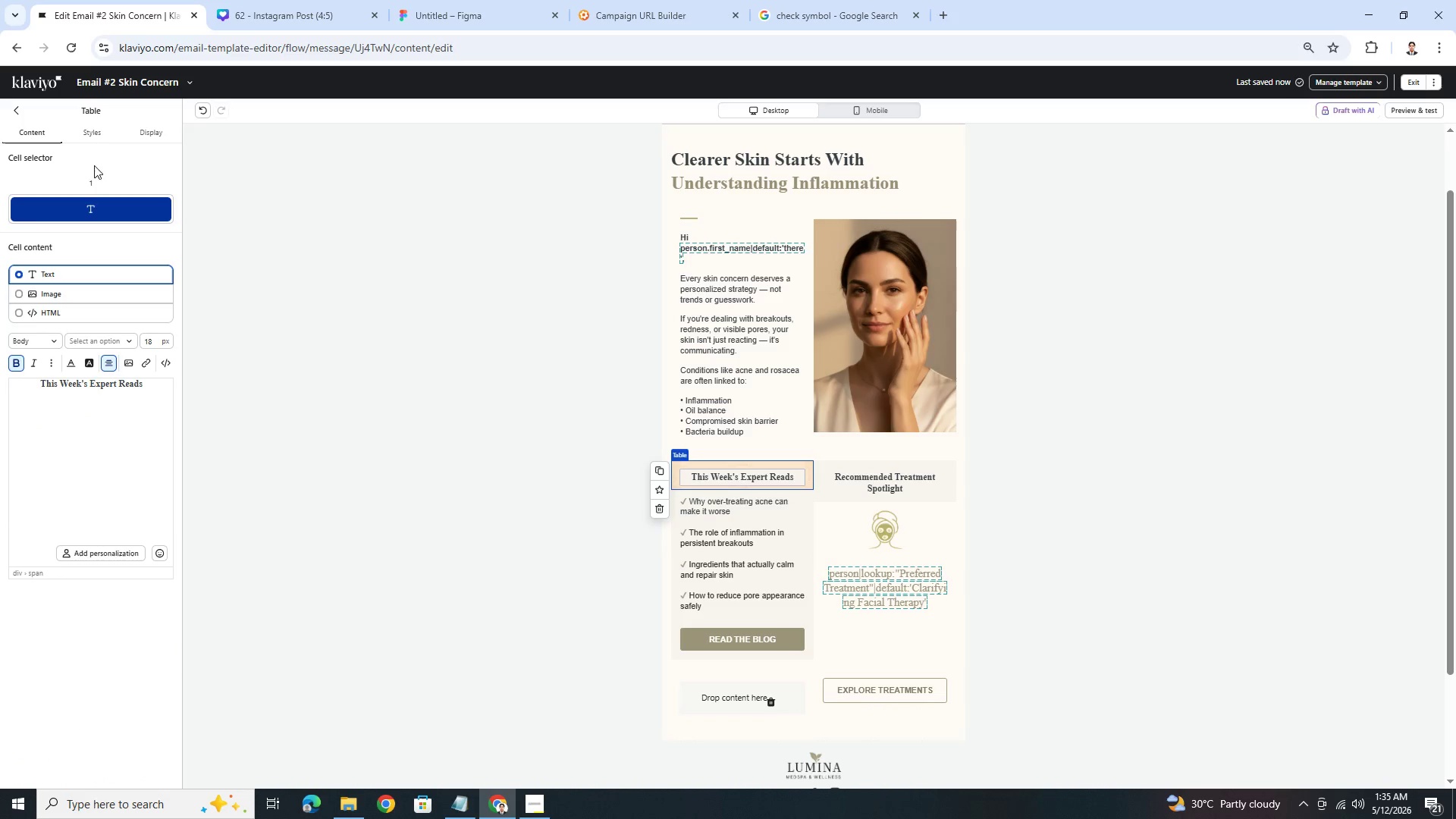 
left_click([94, 136])
 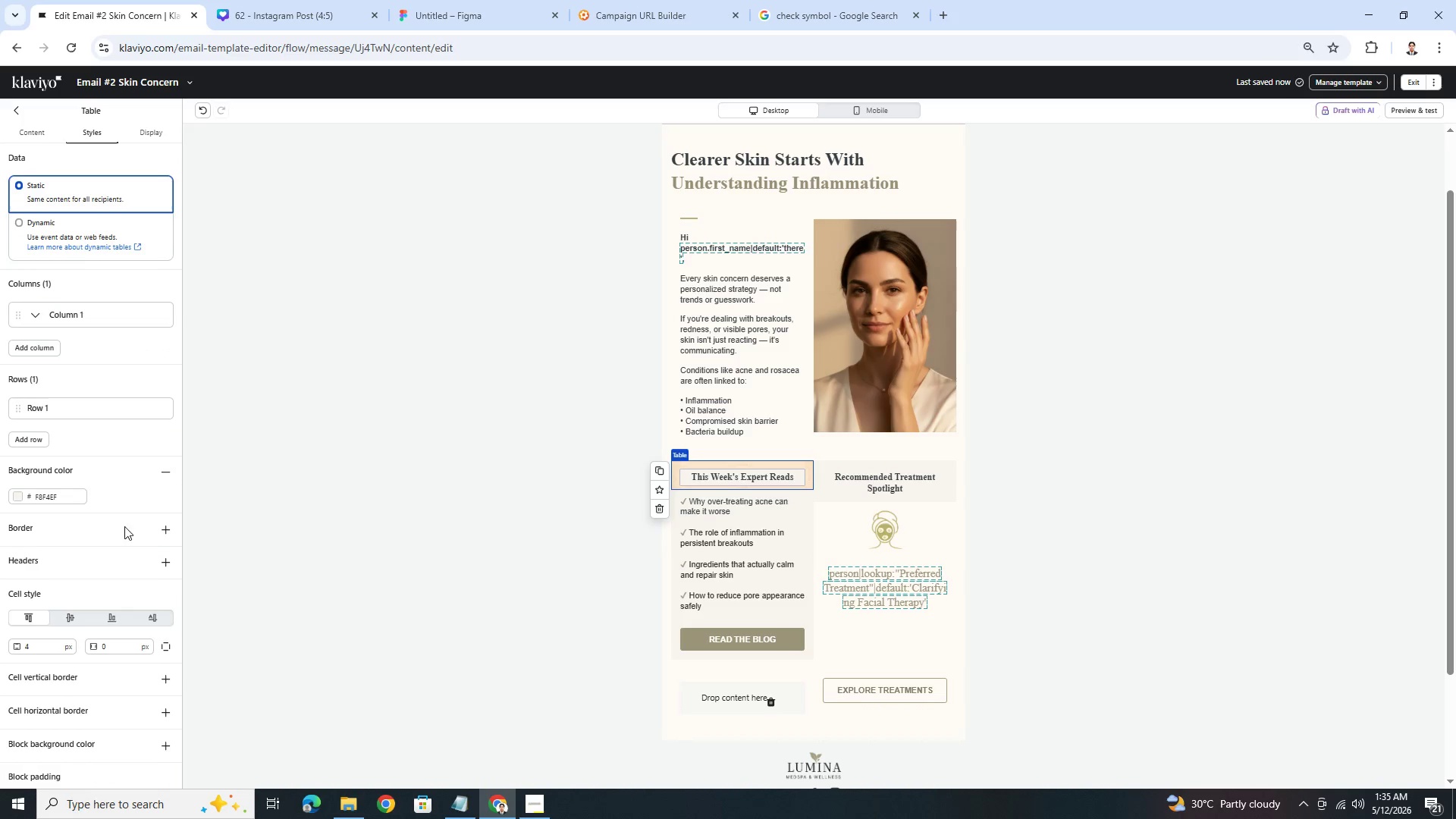 
scroll: coordinate [144, 642], scroll_direction: down, amount: 12.0
 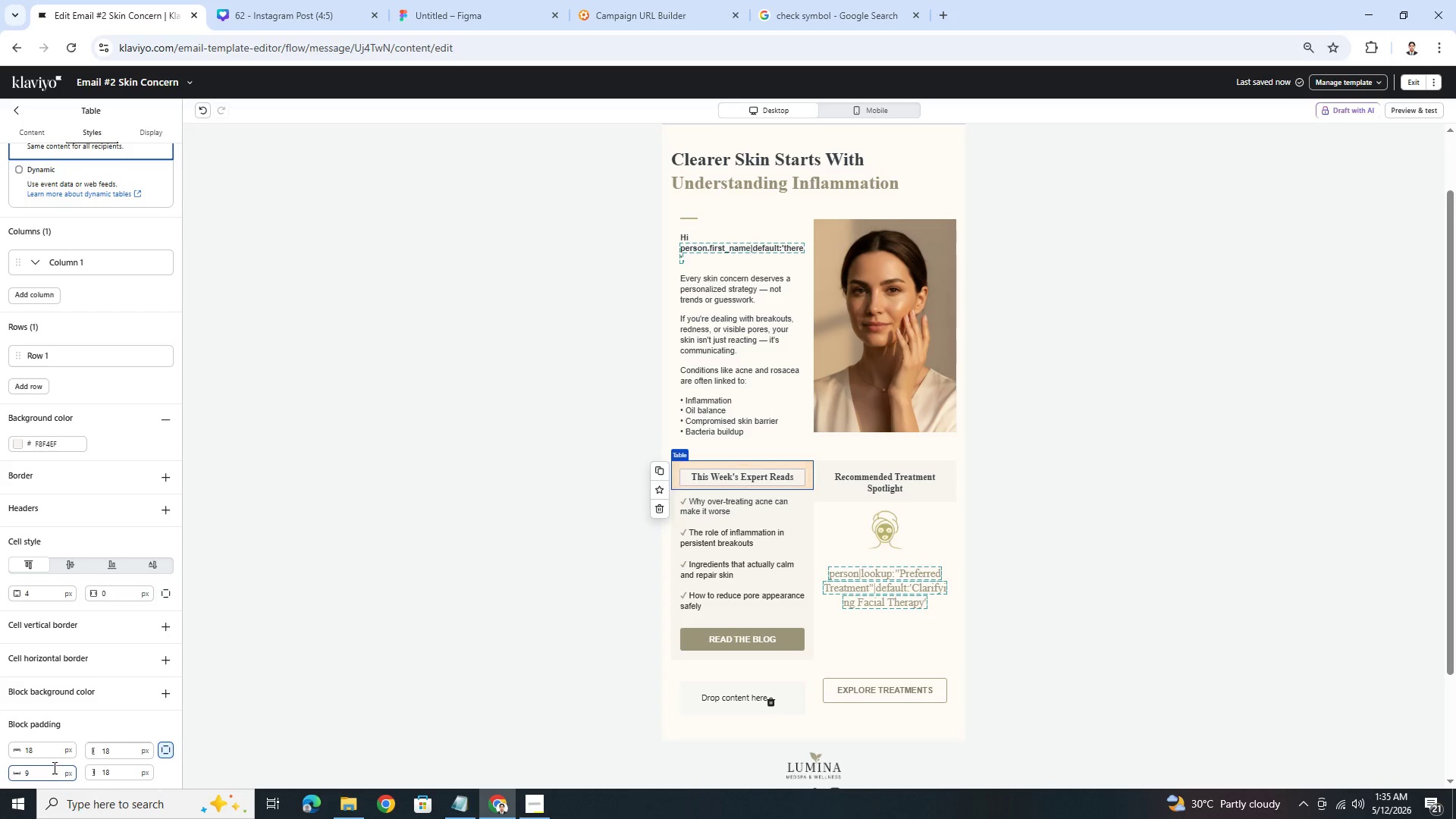 
double_click([53, 767])
 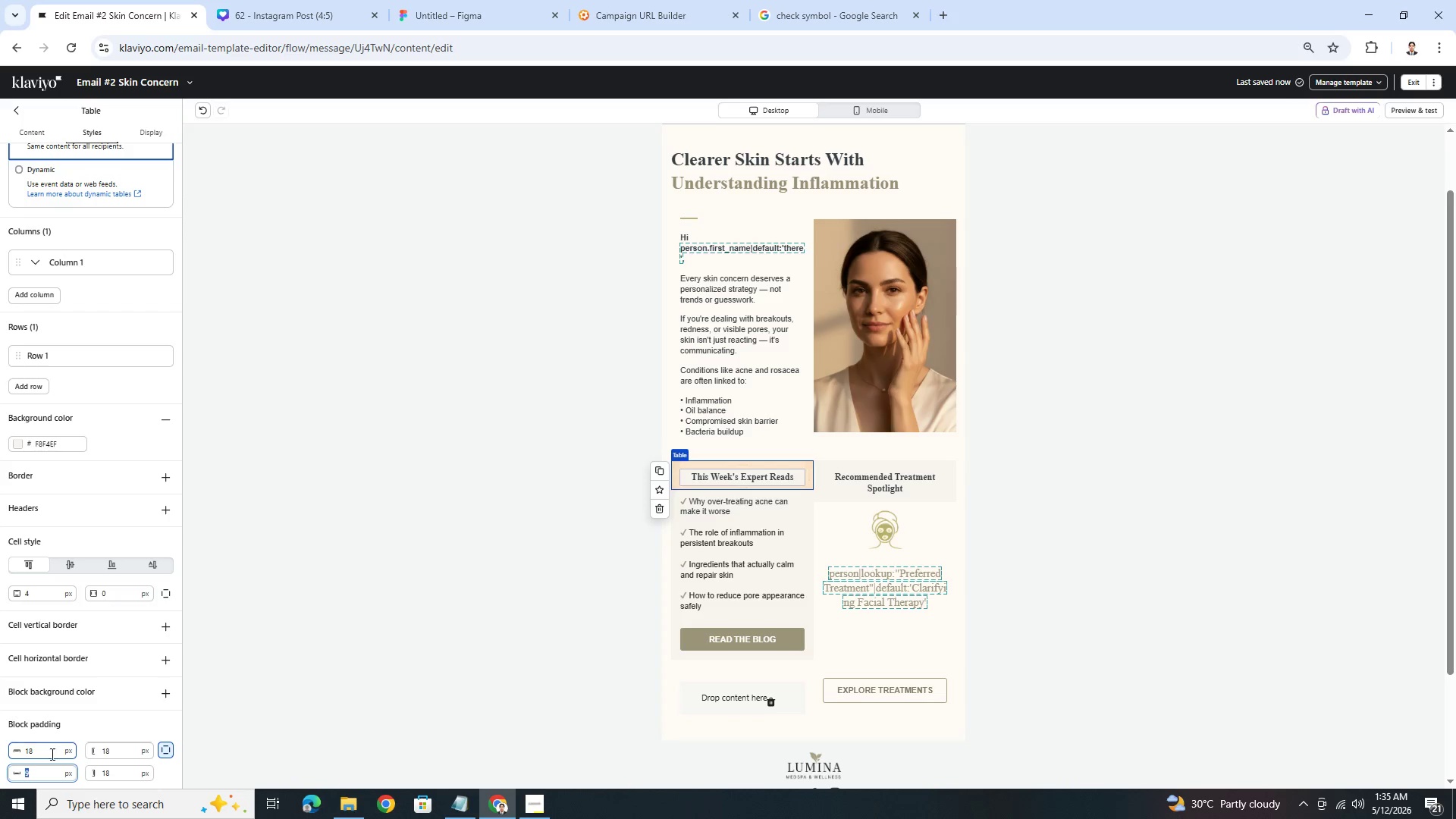 
double_click([51, 754])
 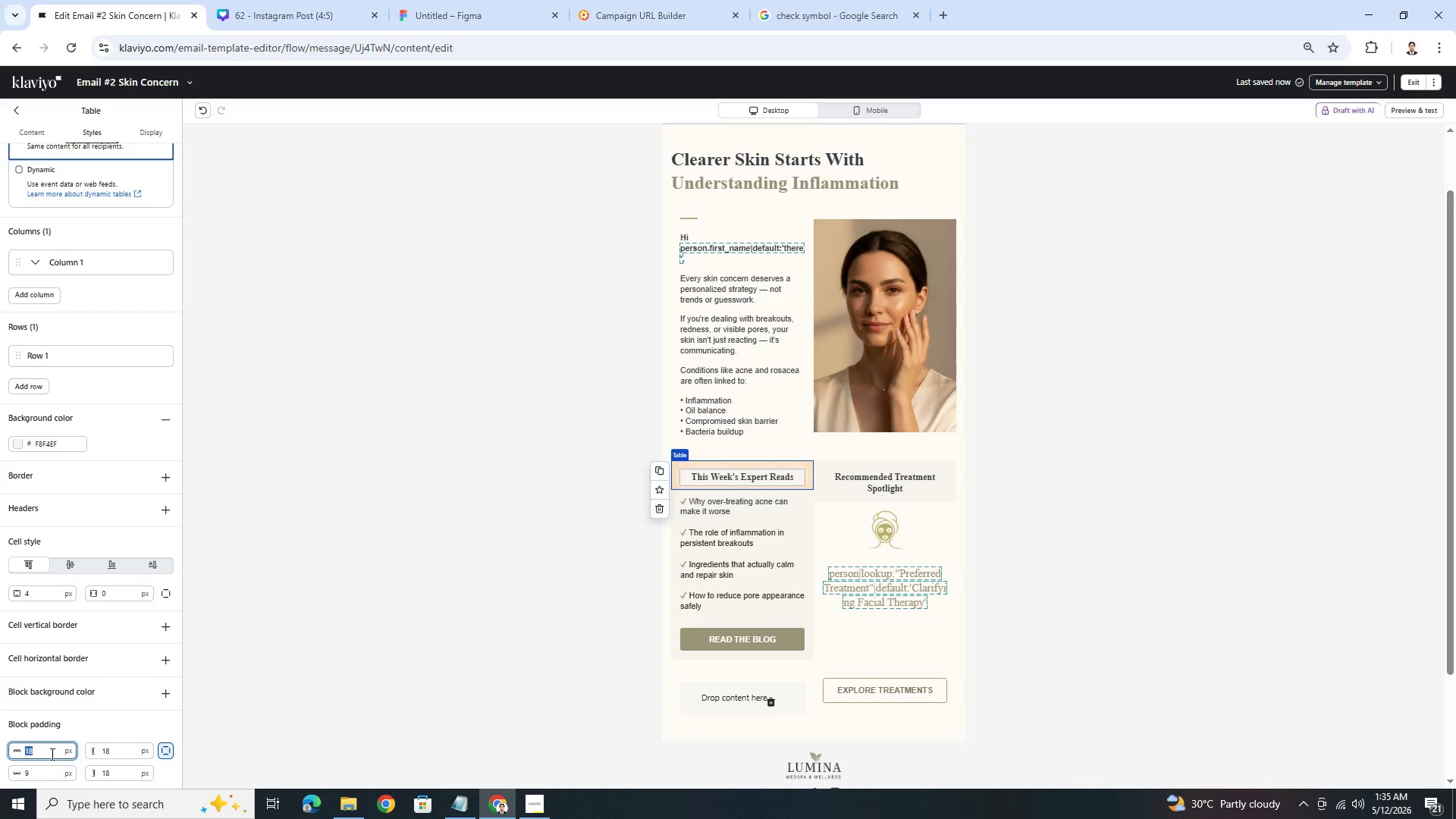 
key(Numpad9)
 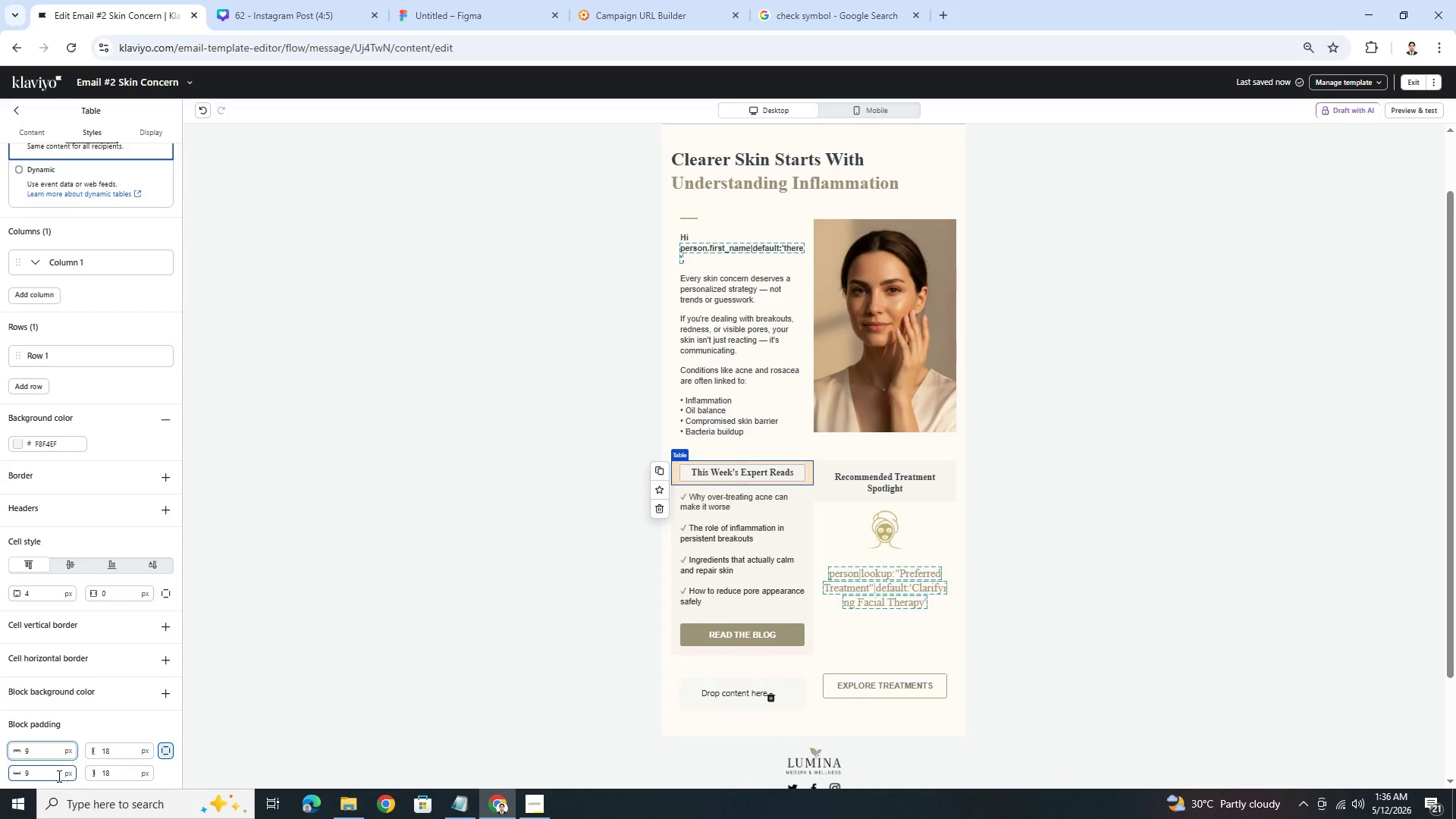 
double_click([52, 777])
 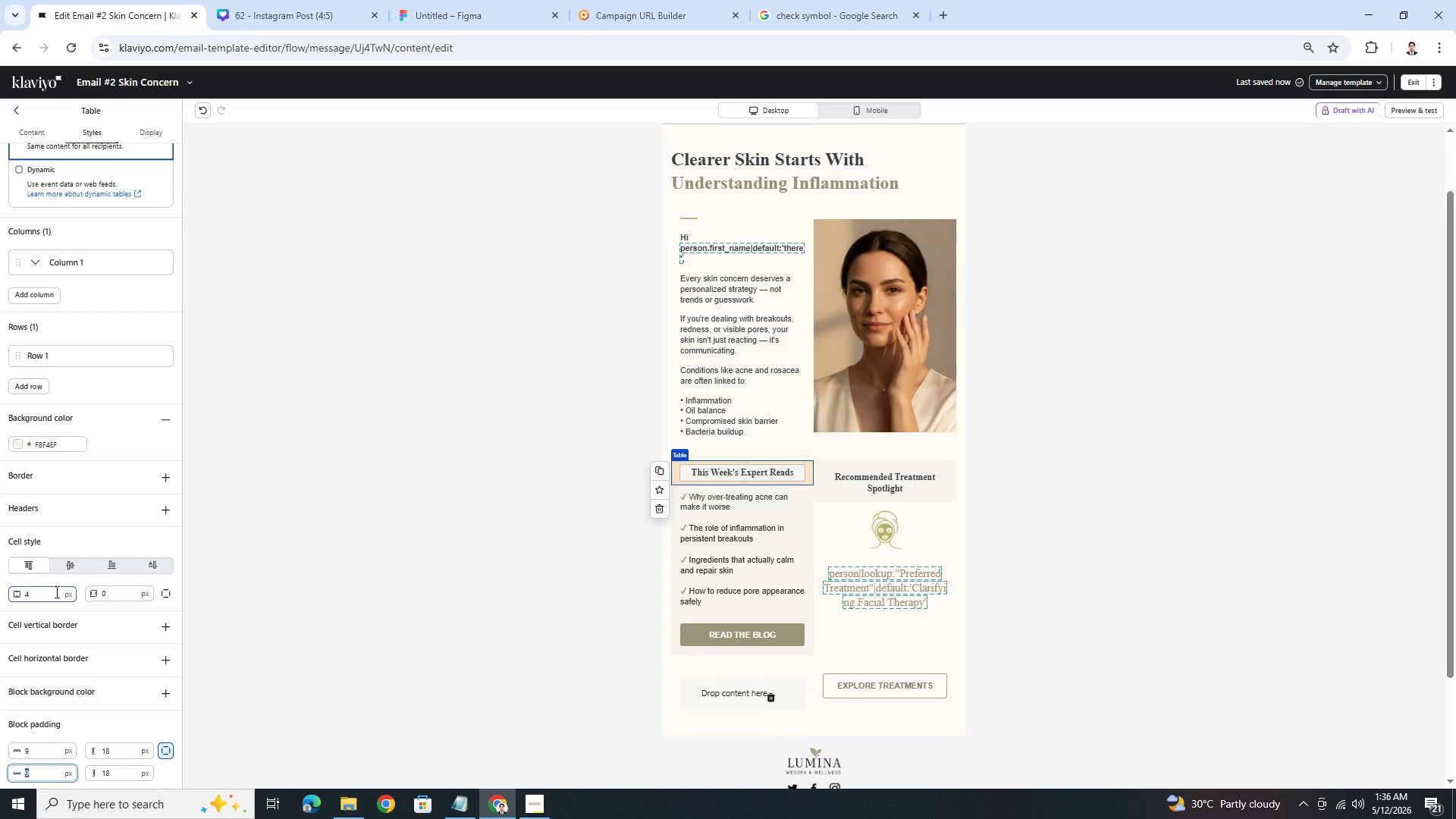 
double_click([50, 595])
 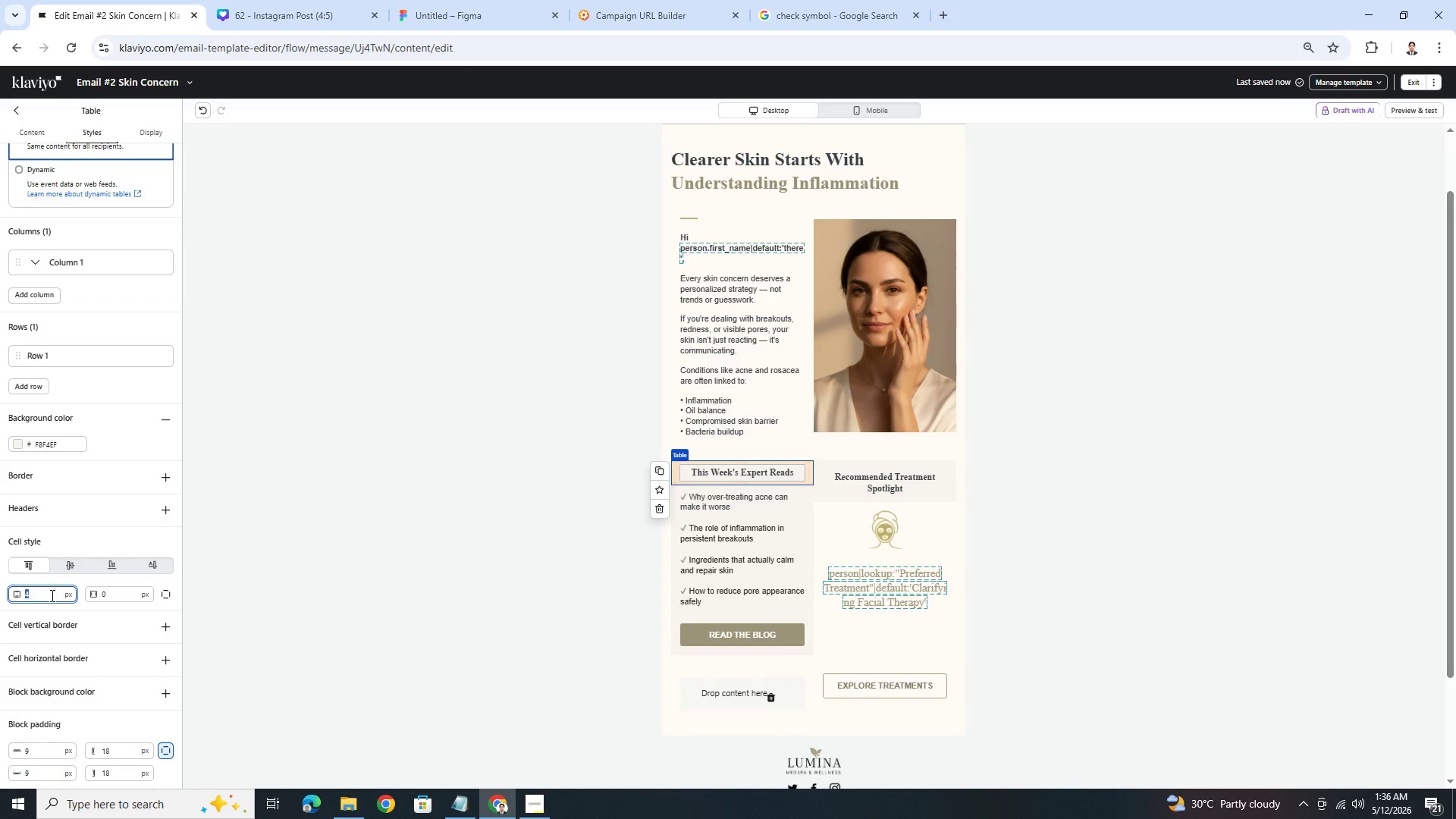 
key(Numpad1)
 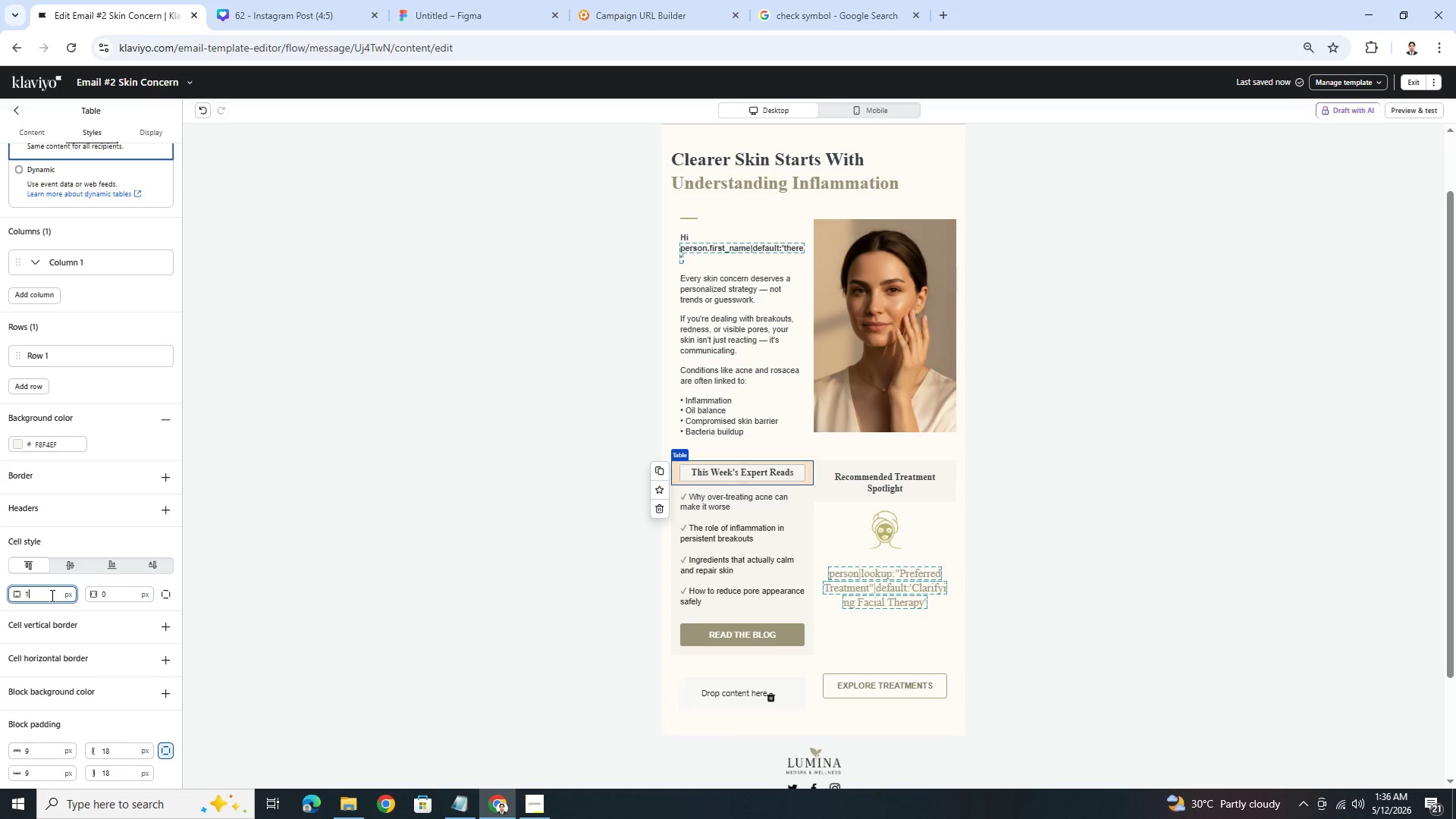 
key(Numpad8)
 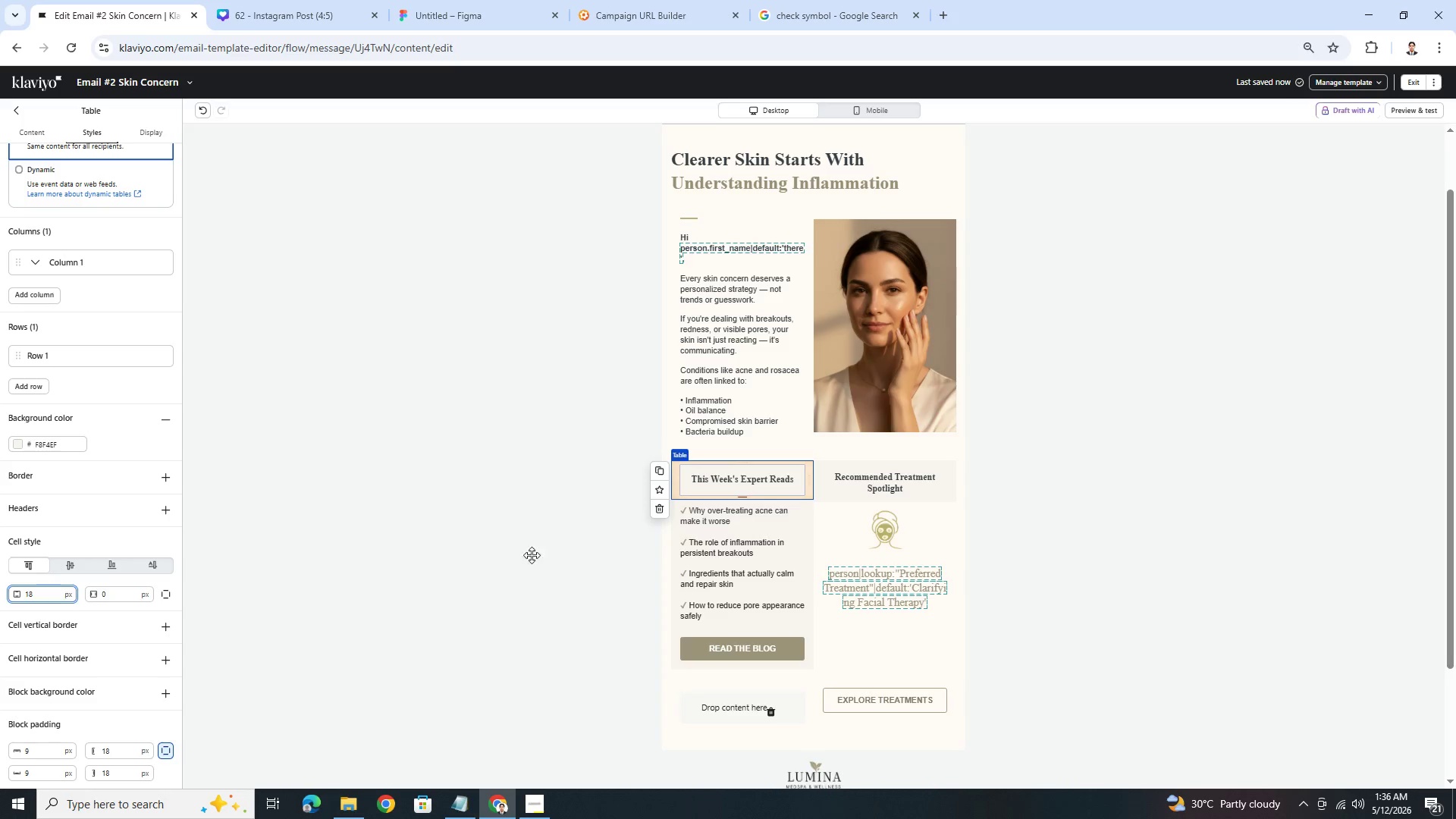 
left_click([1066, 504])
 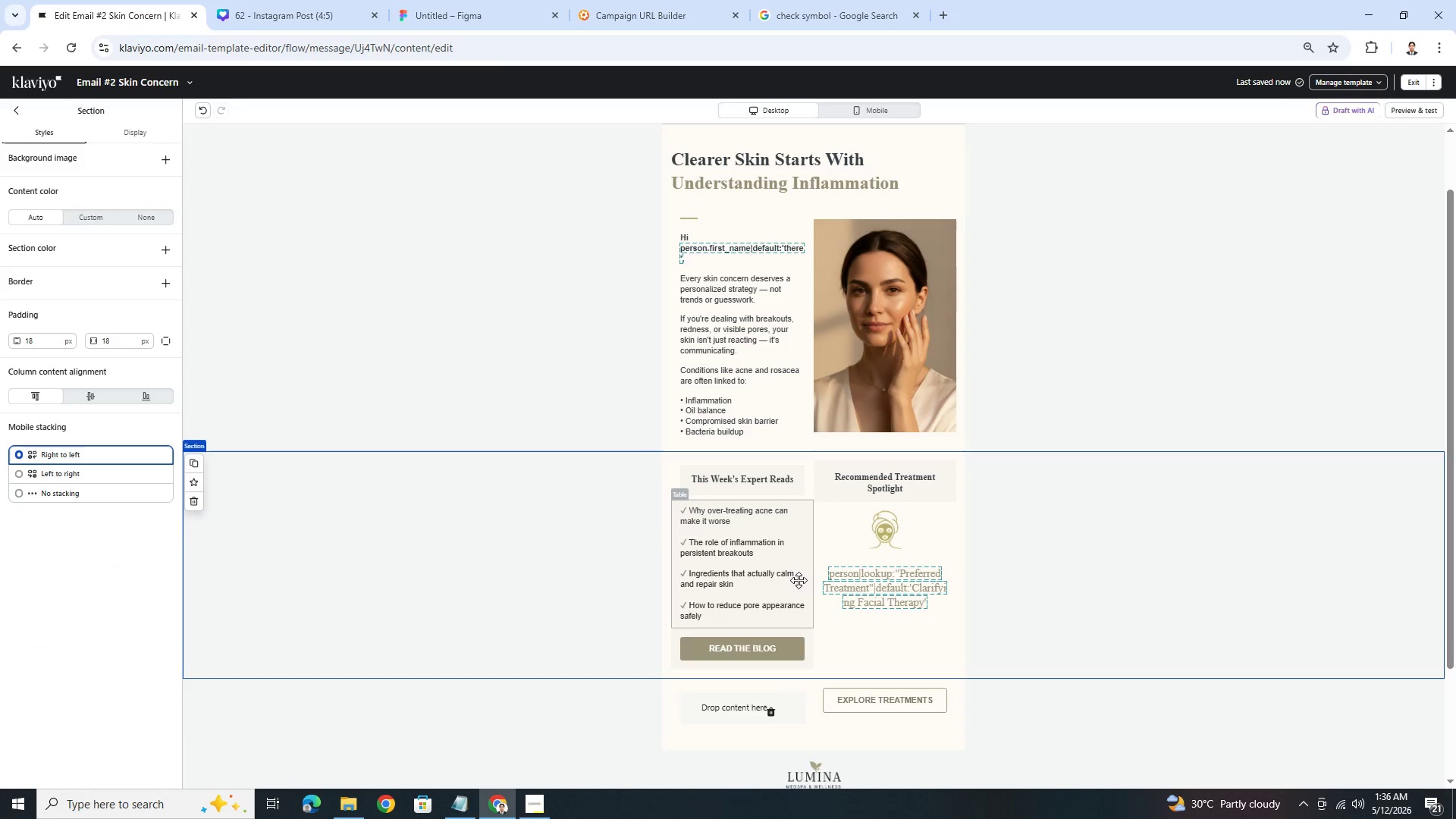 
left_click([783, 492])
 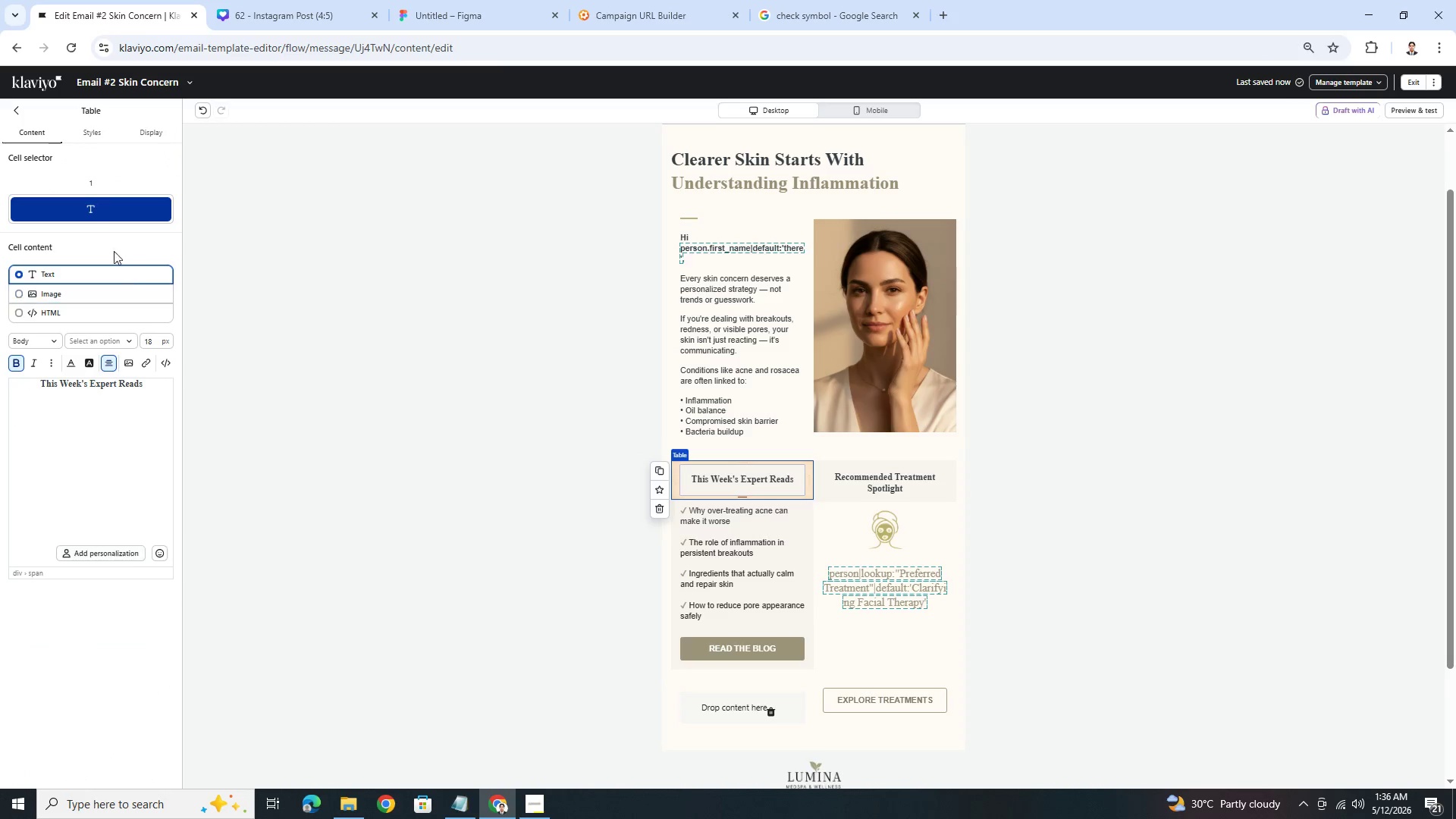 
left_click([93, 130])
 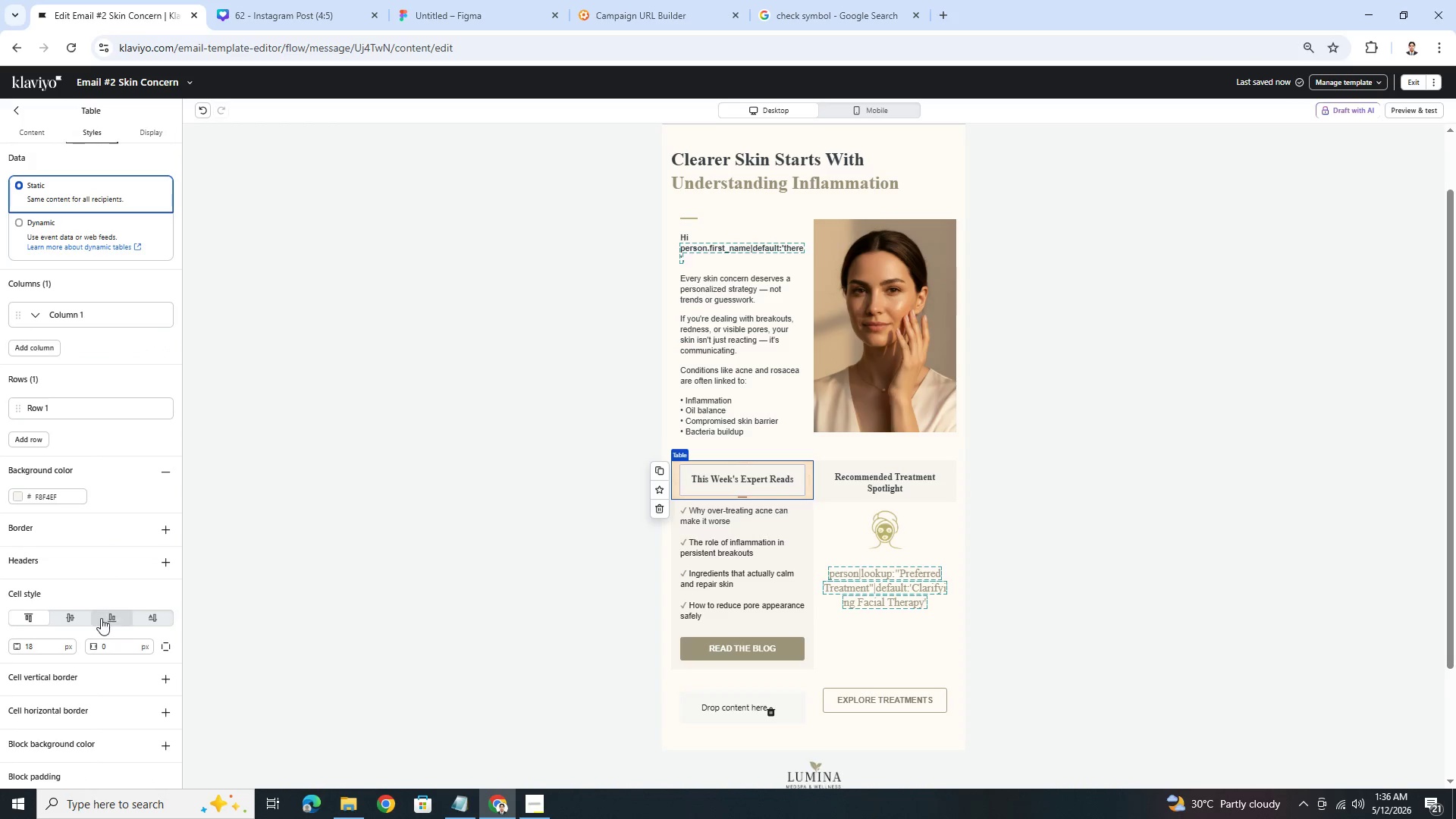 
scroll: coordinate [101, 619], scroll_direction: down, amount: 6.0
 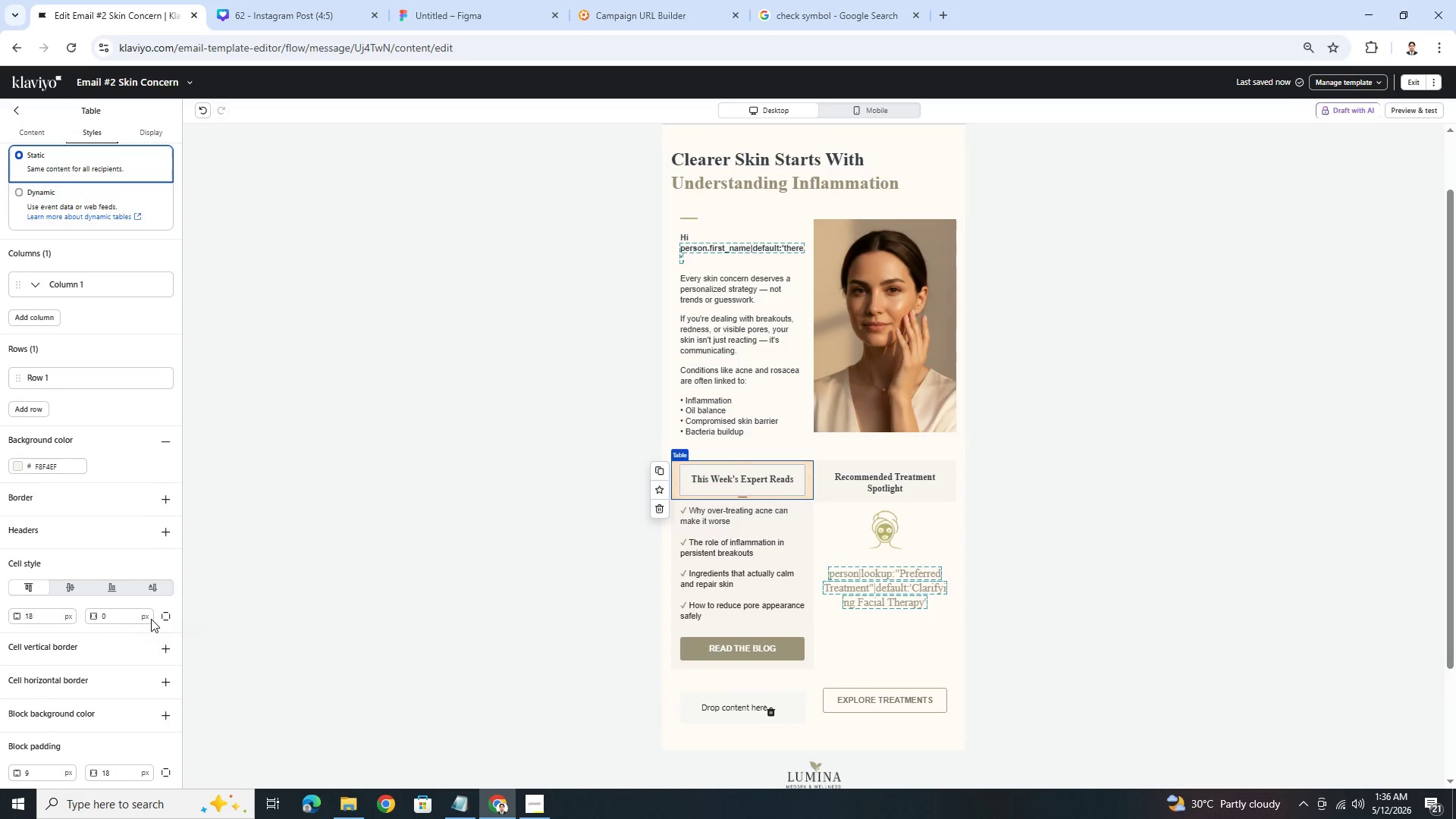 
left_click([162, 619])
 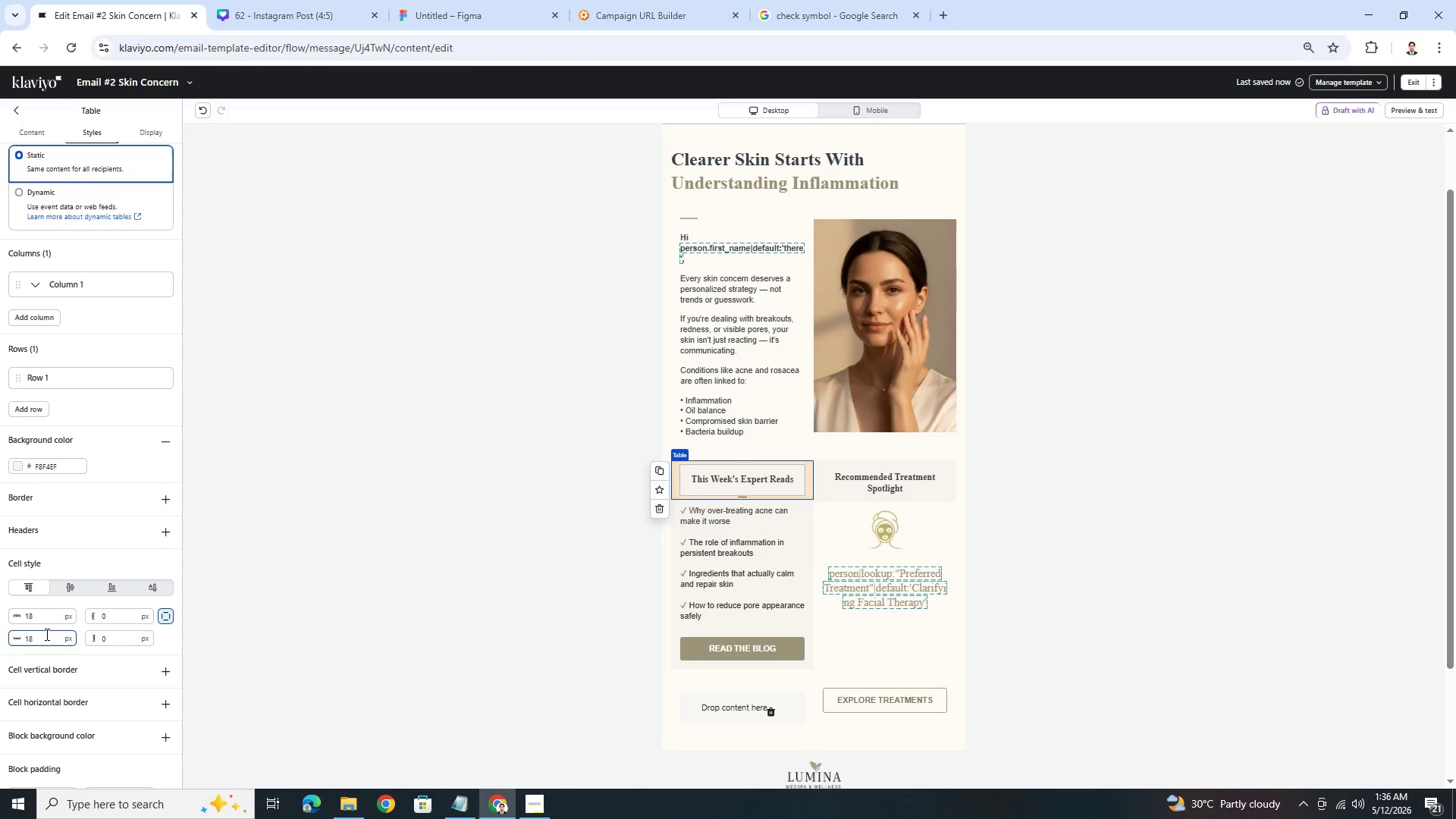 
double_click([46, 634])
 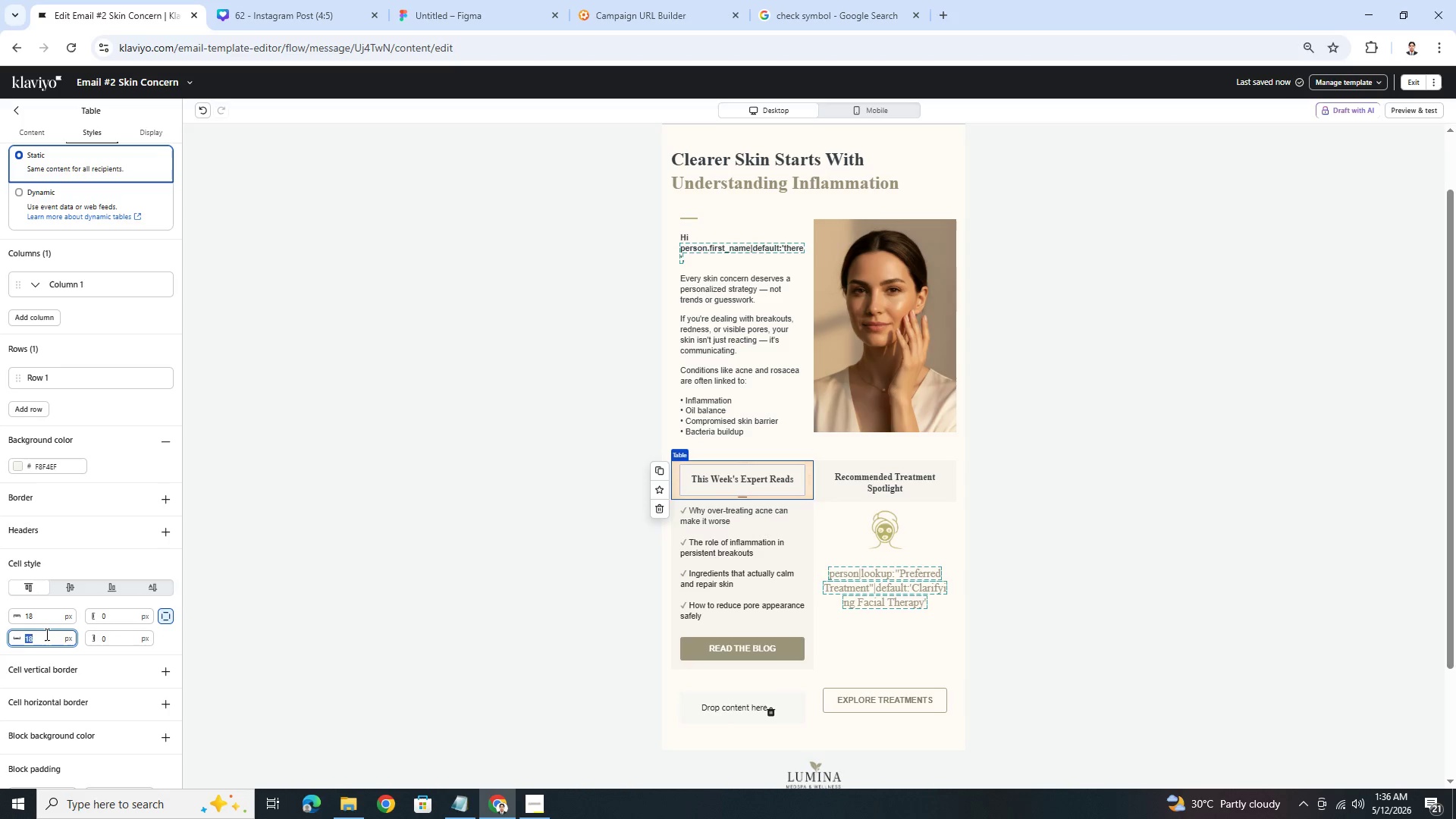 
key(Numpad0)
 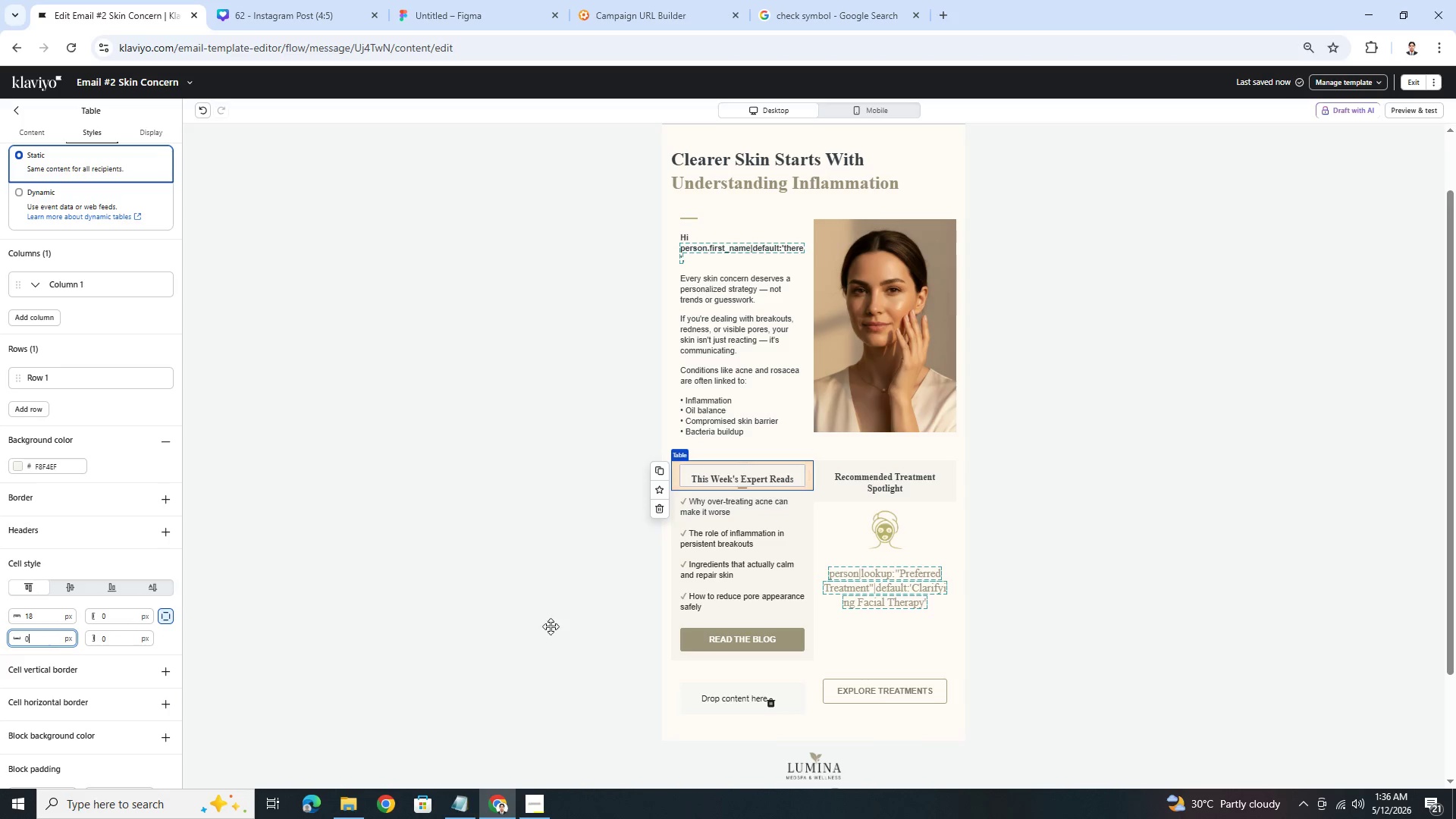 
left_click([1068, 545])
 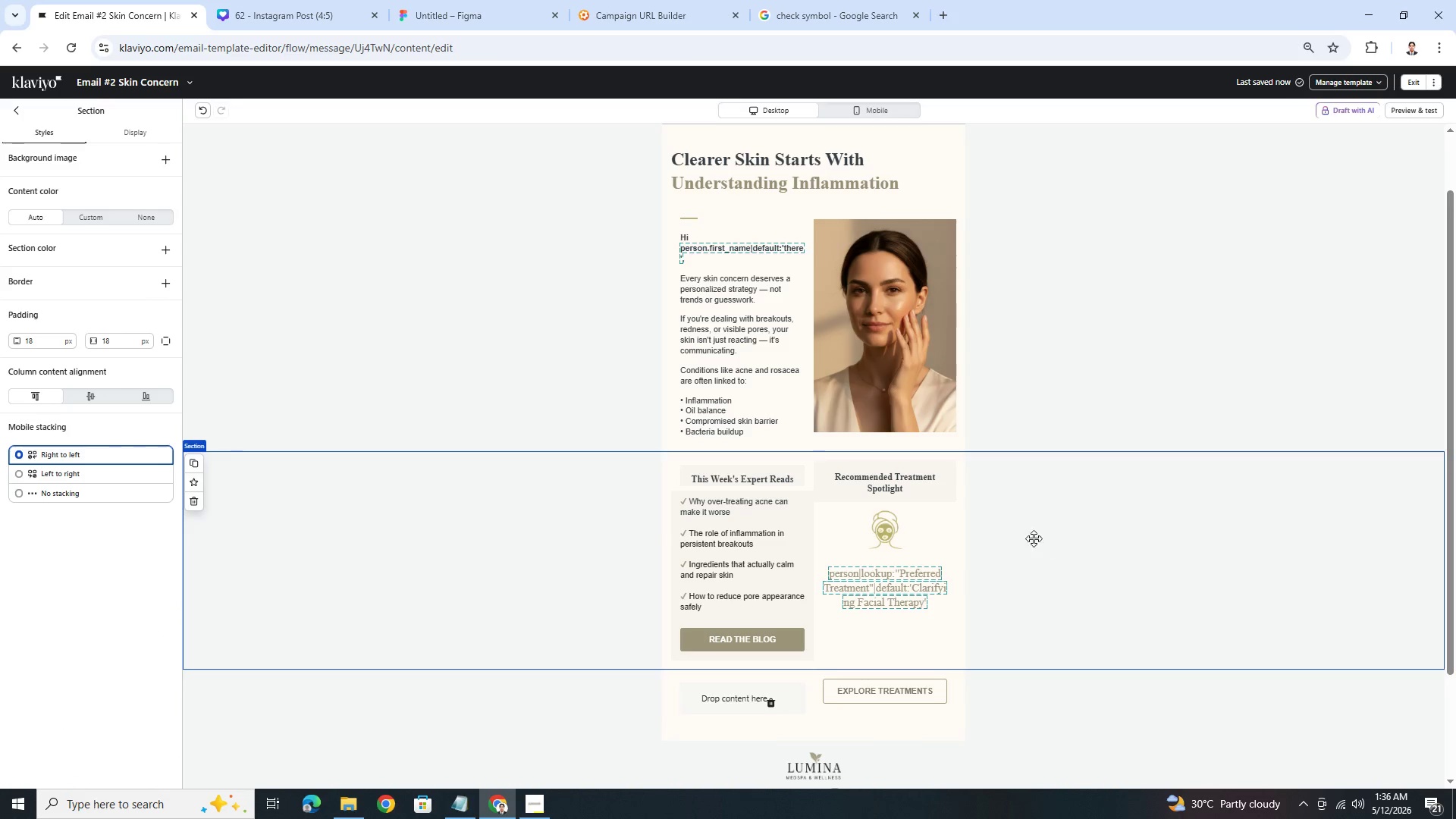 
left_click([783, 485])
 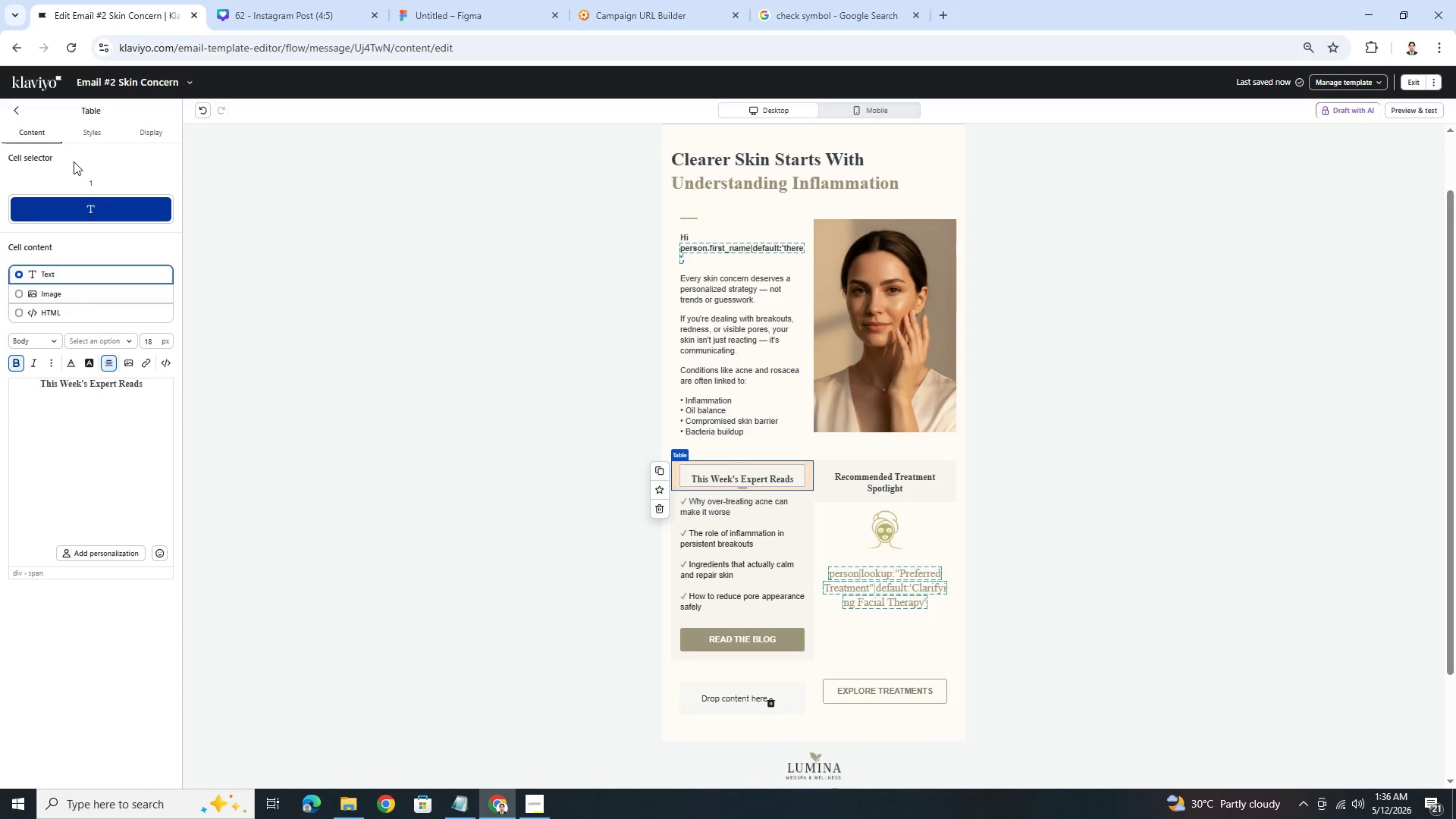 
left_click([88, 133])
 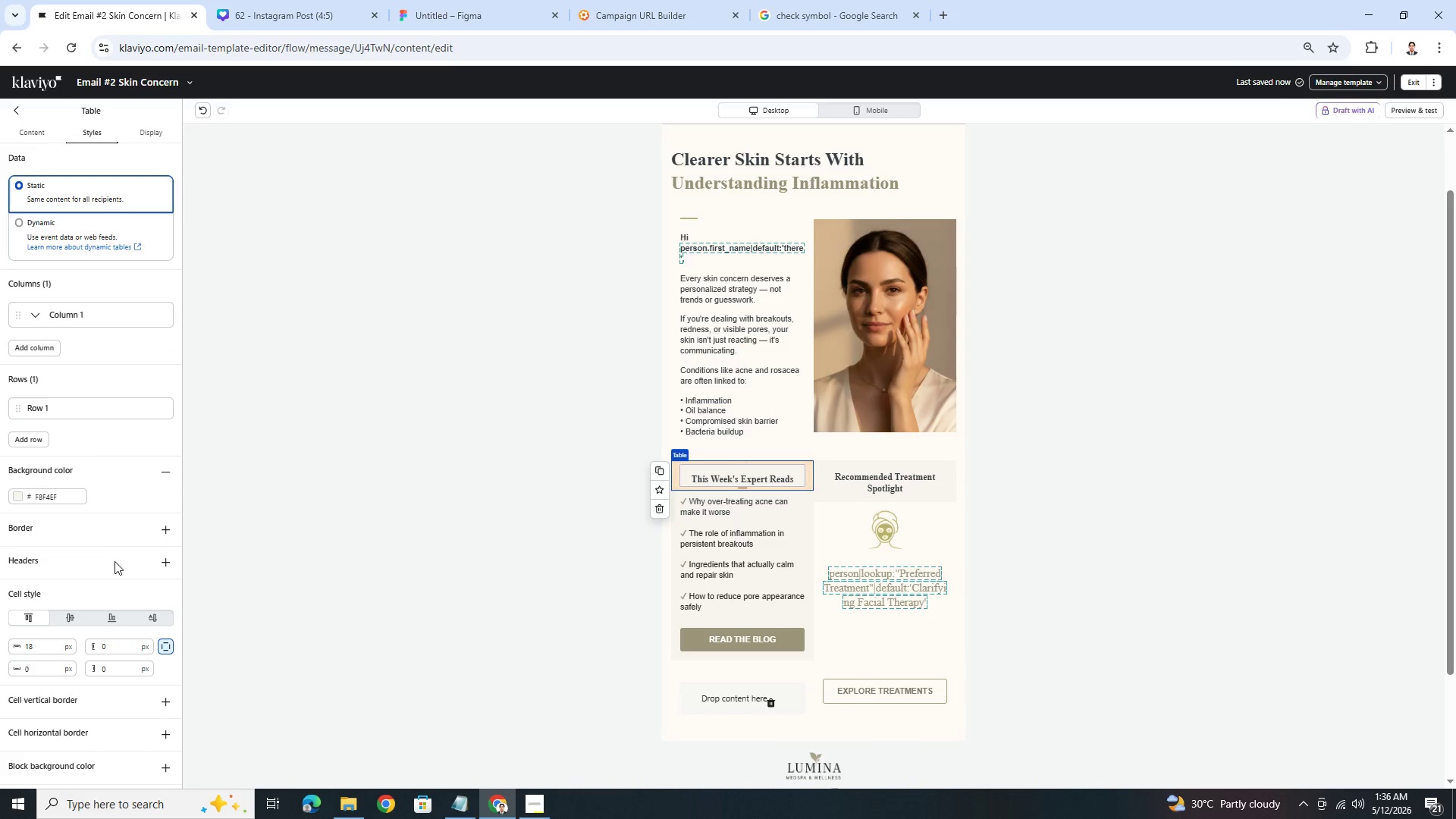 
scroll: coordinate [113, 567], scroll_direction: down, amount: 2.0
 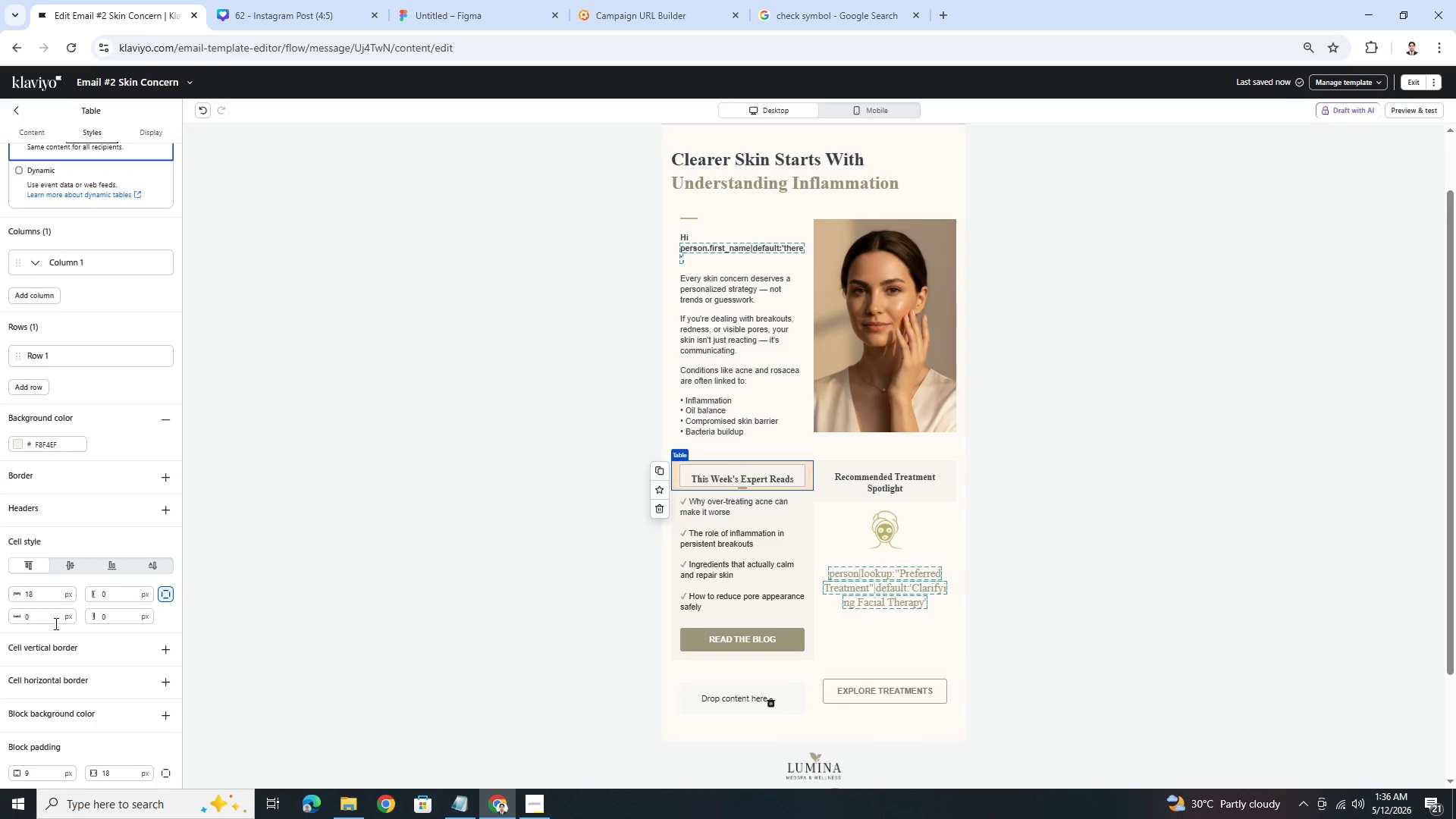 
double_click([53, 619])
 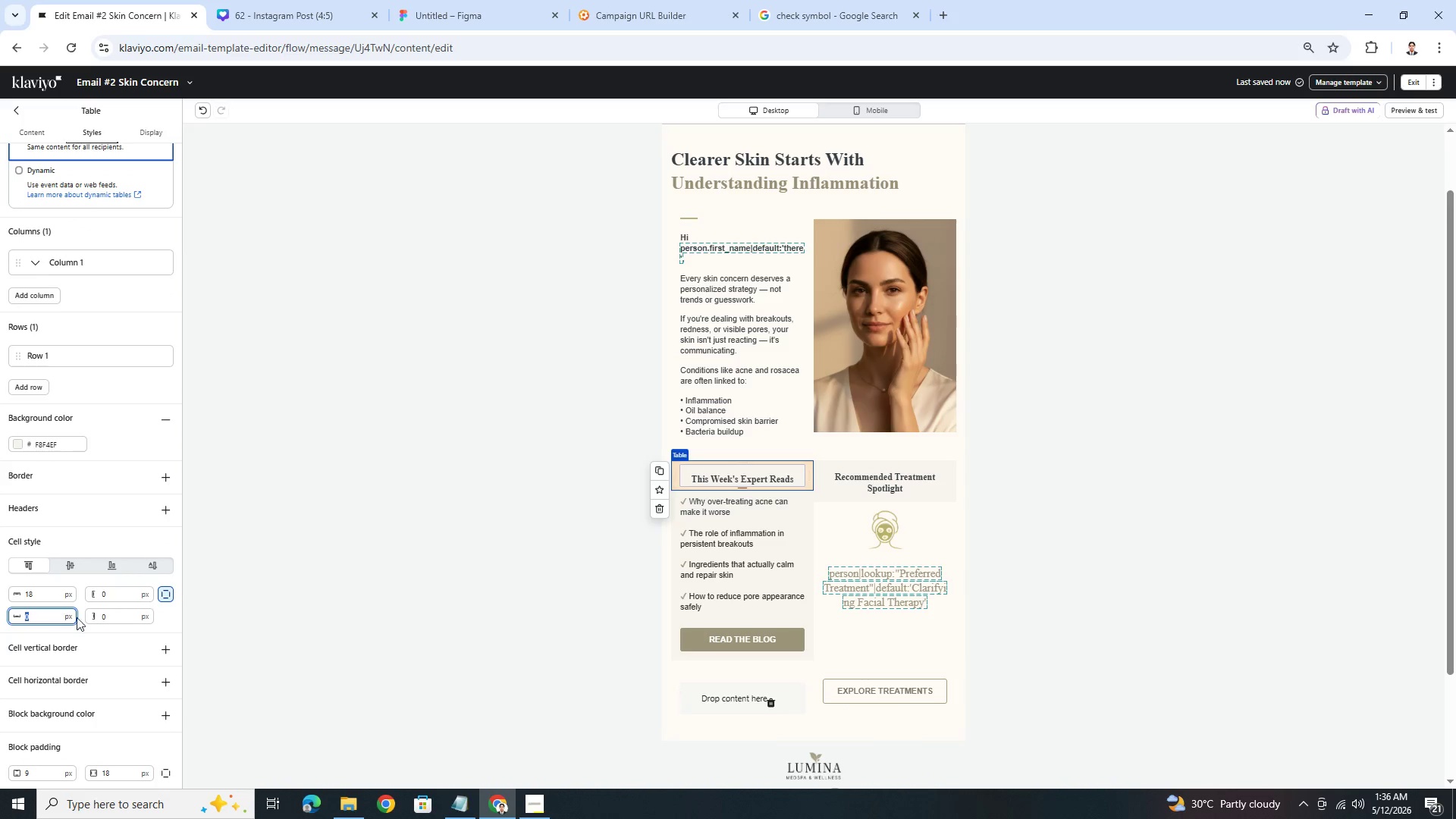 
key(Numpad9)
 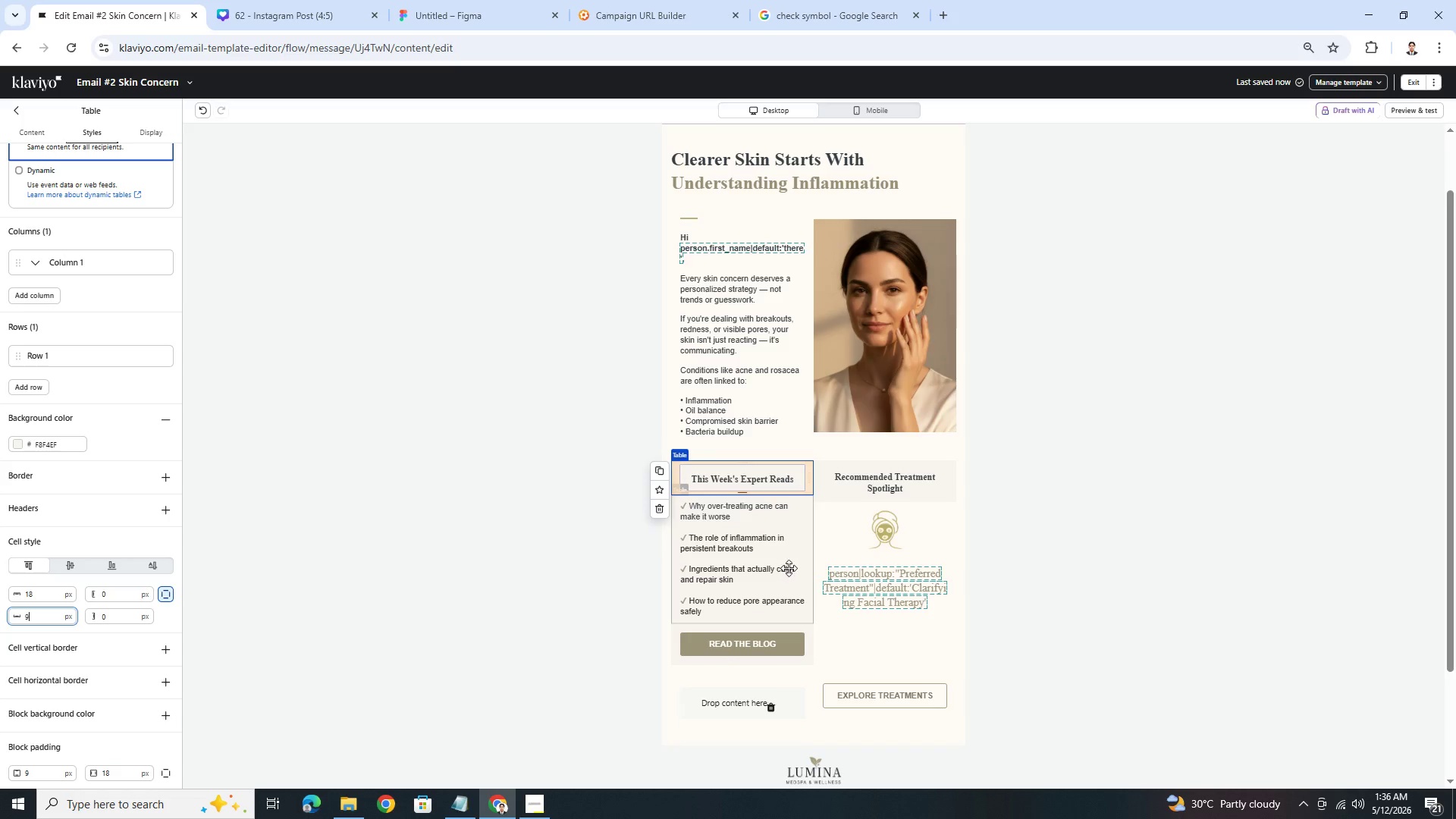 
left_click([790, 567])
 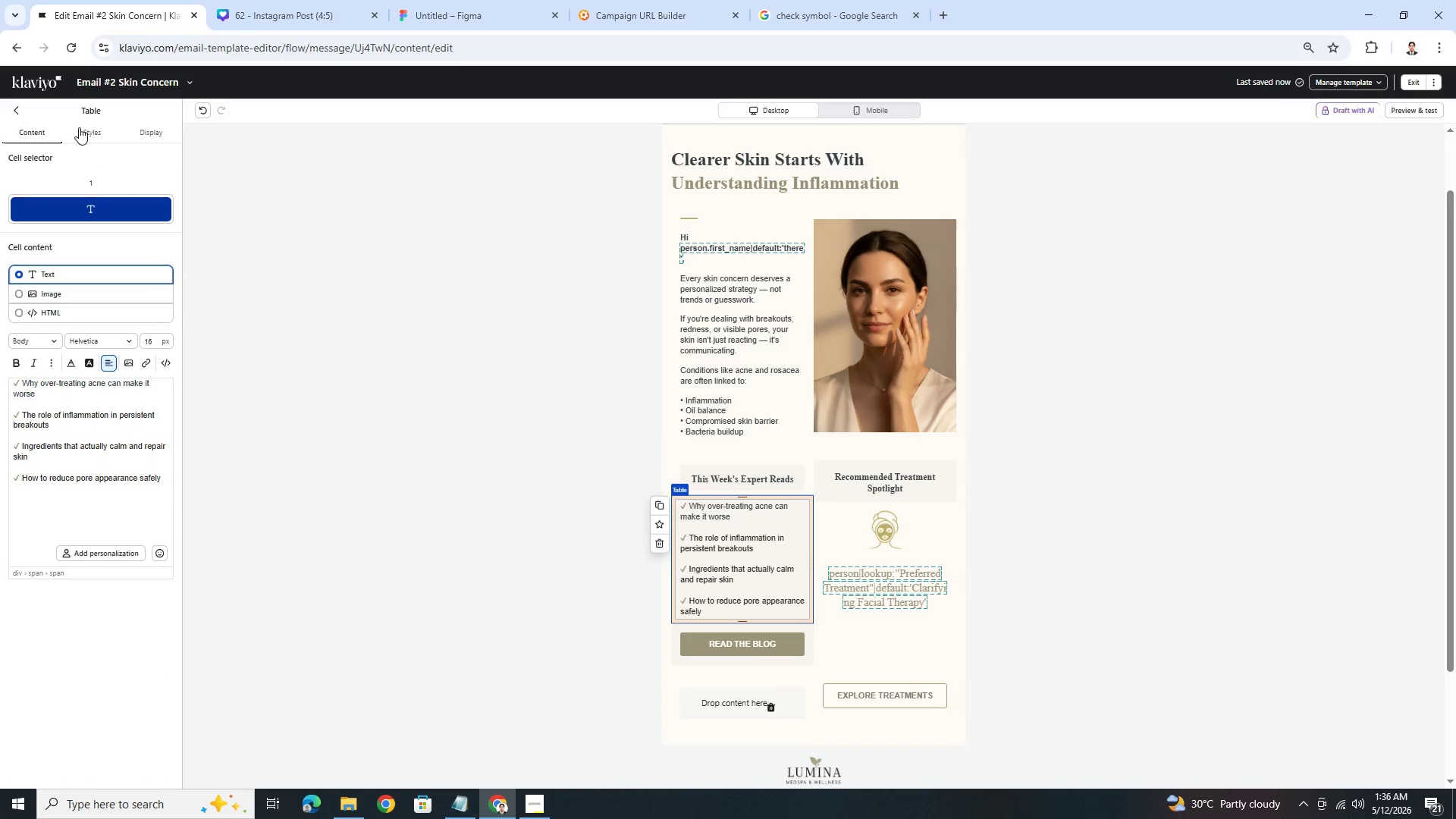 
left_click([86, 131])
 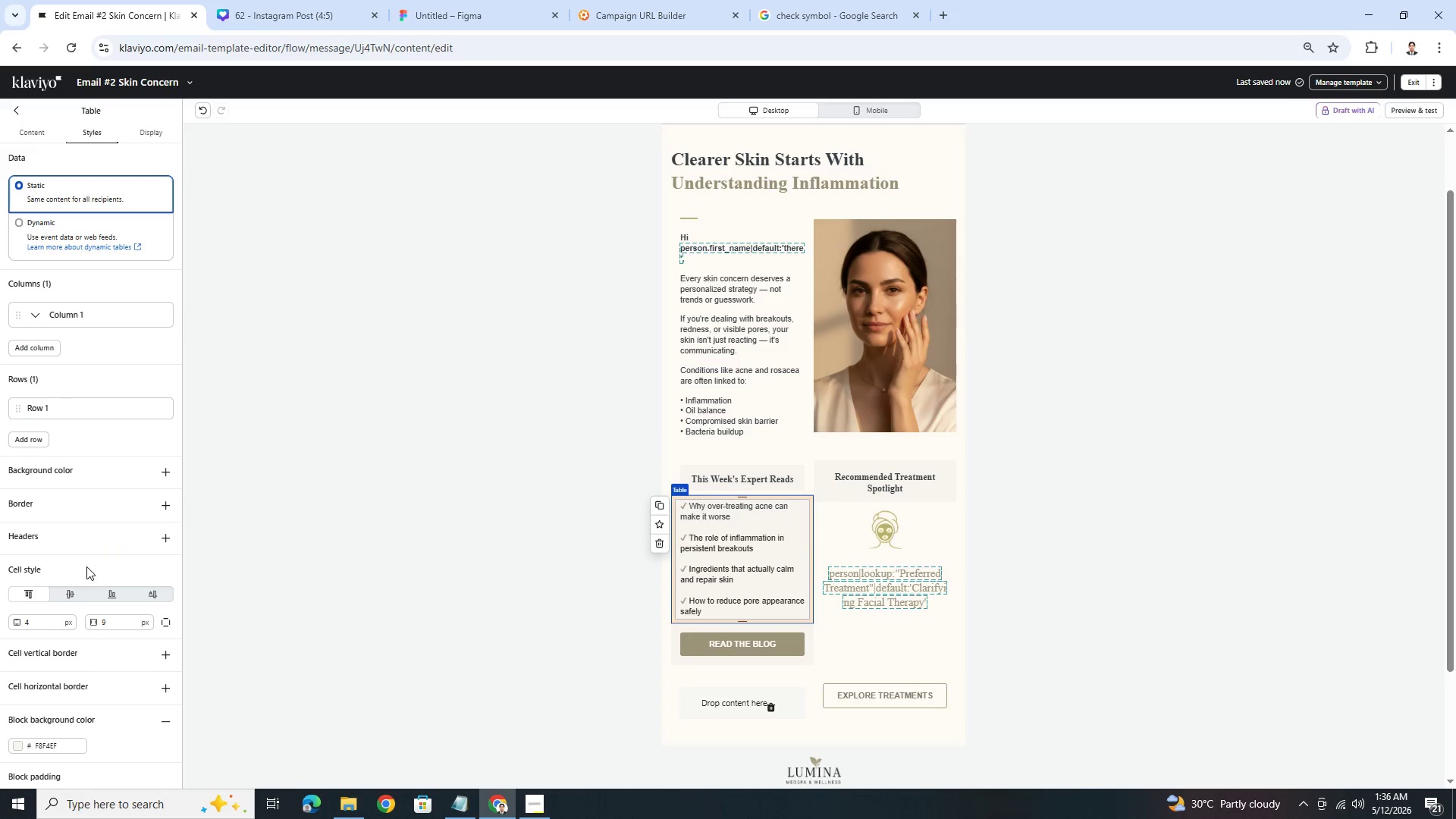 
scroll: coordinate [84, 601], scroll_direction: down, amount: 4.0
 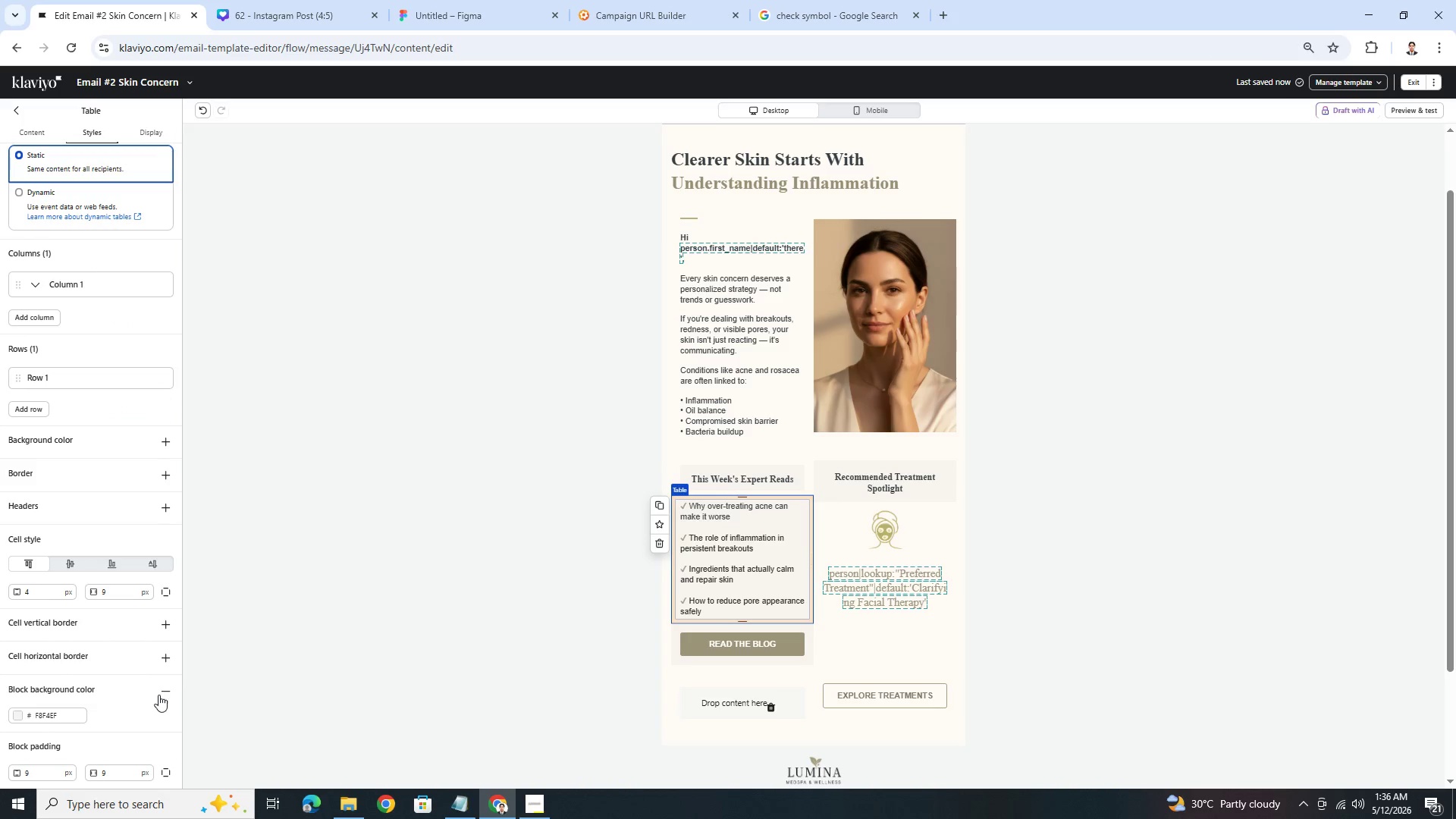 
left_click([160, 694])
 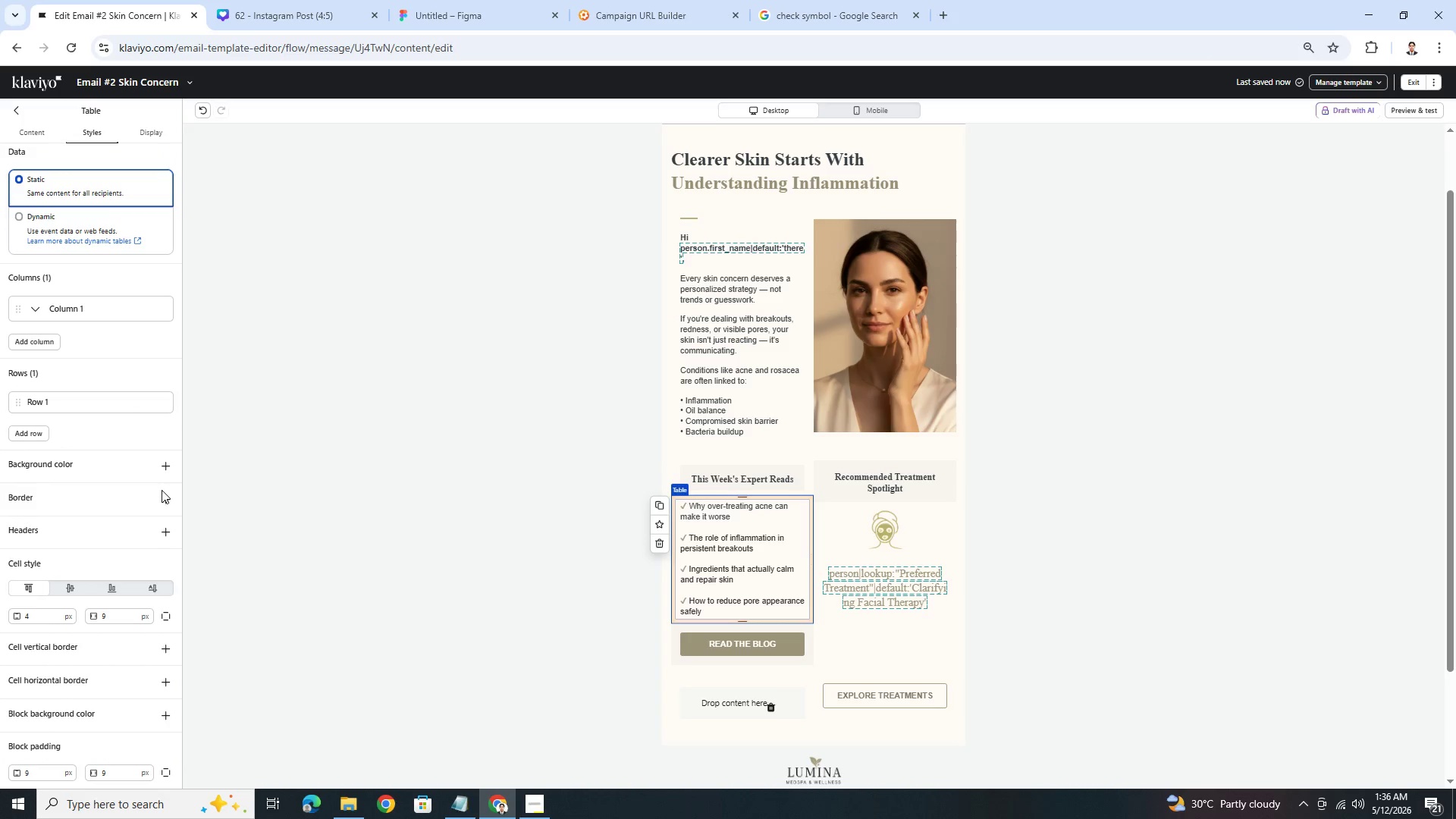 
left_click([165, 469])
 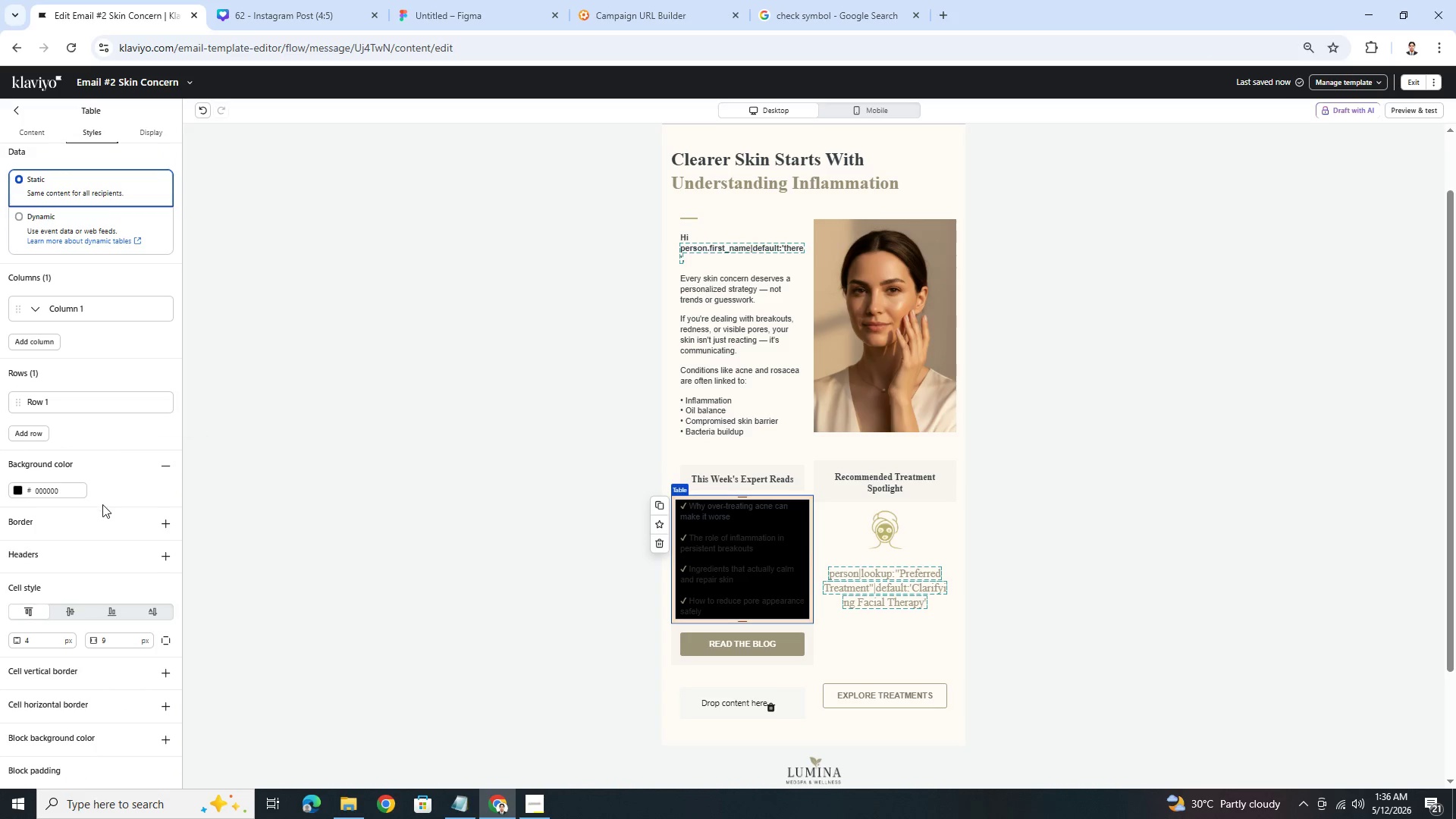 
left_click([58, 486])
 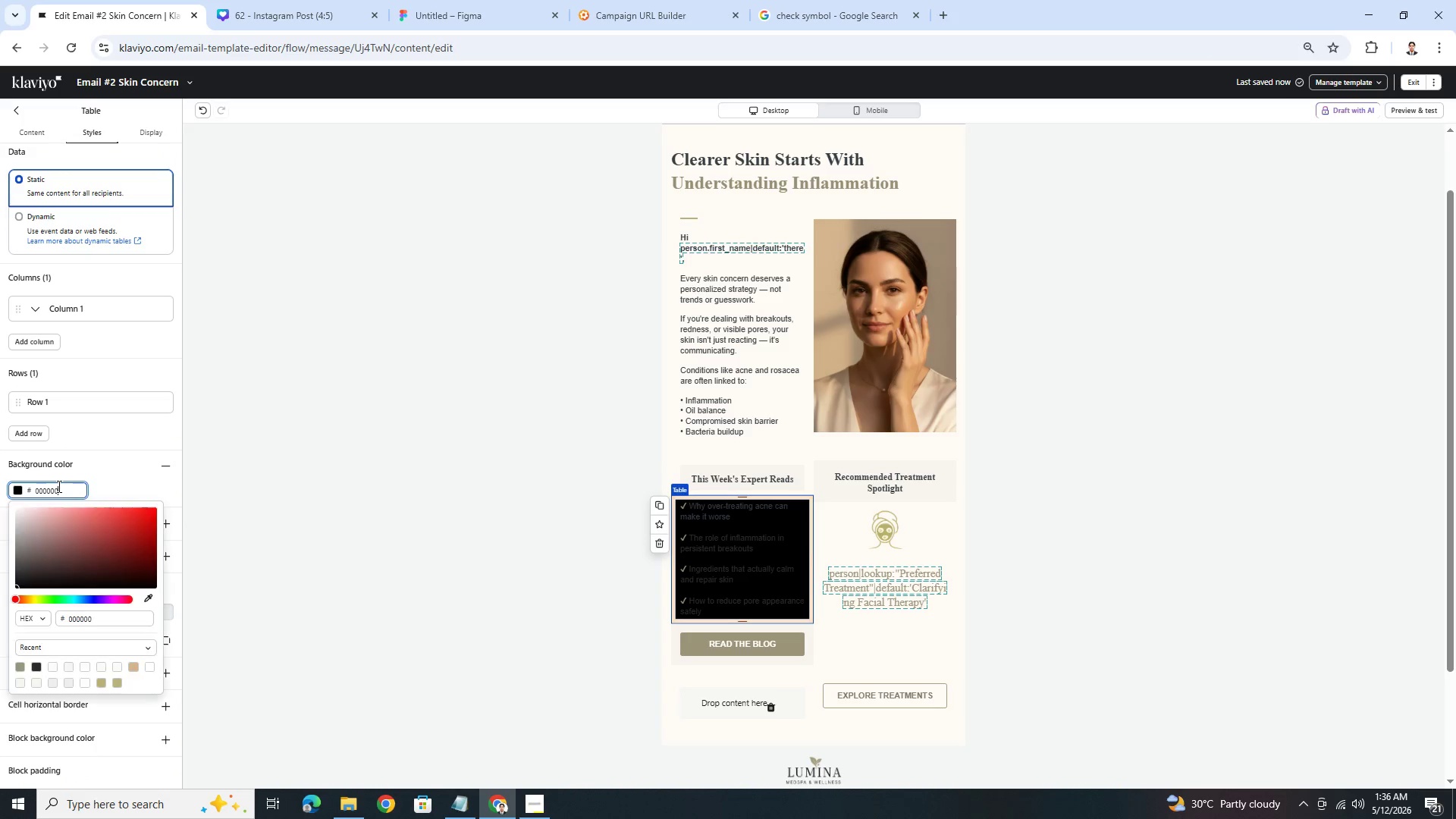 
double_click([58, 486])
 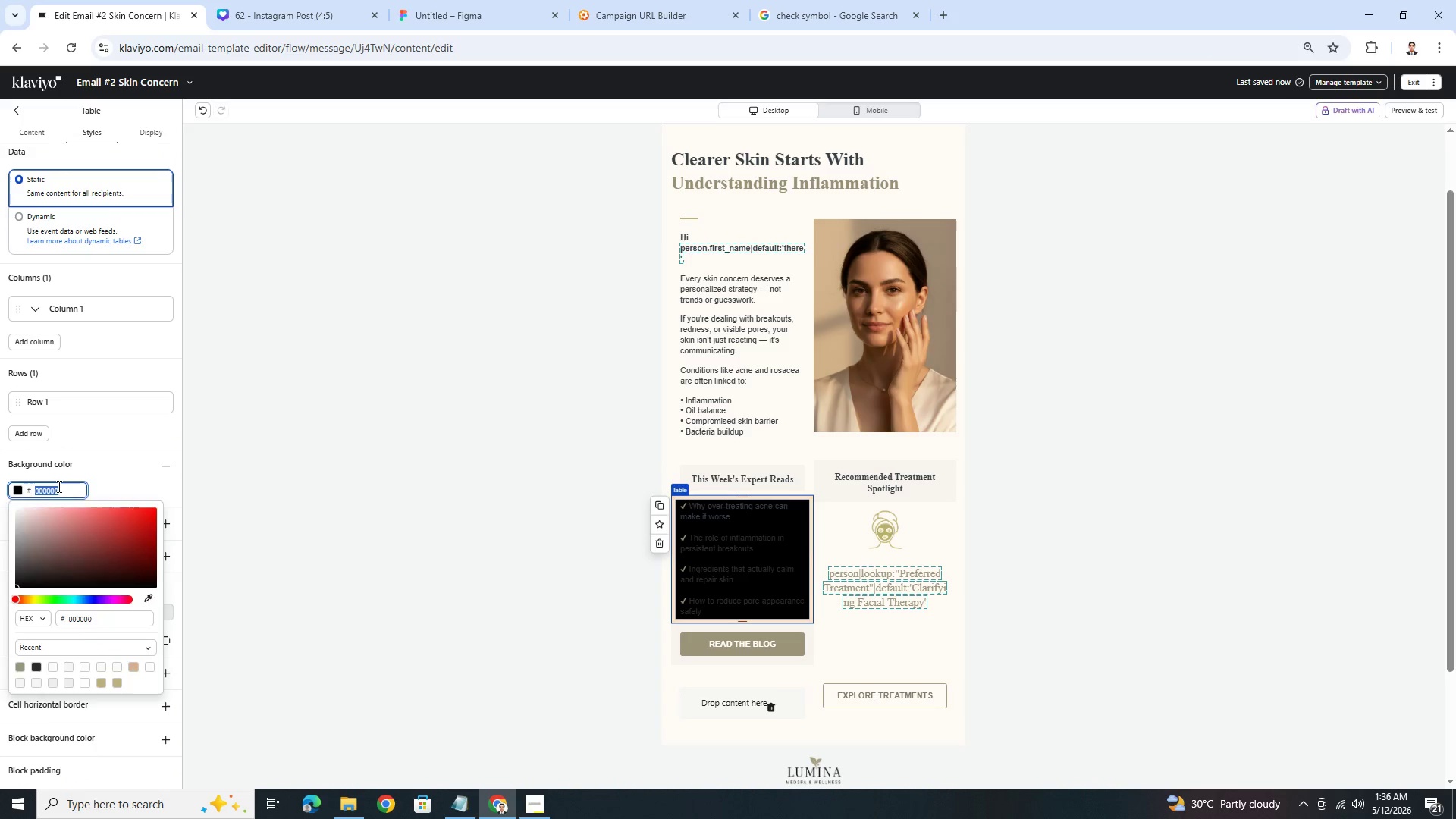 
key(Control+V)
 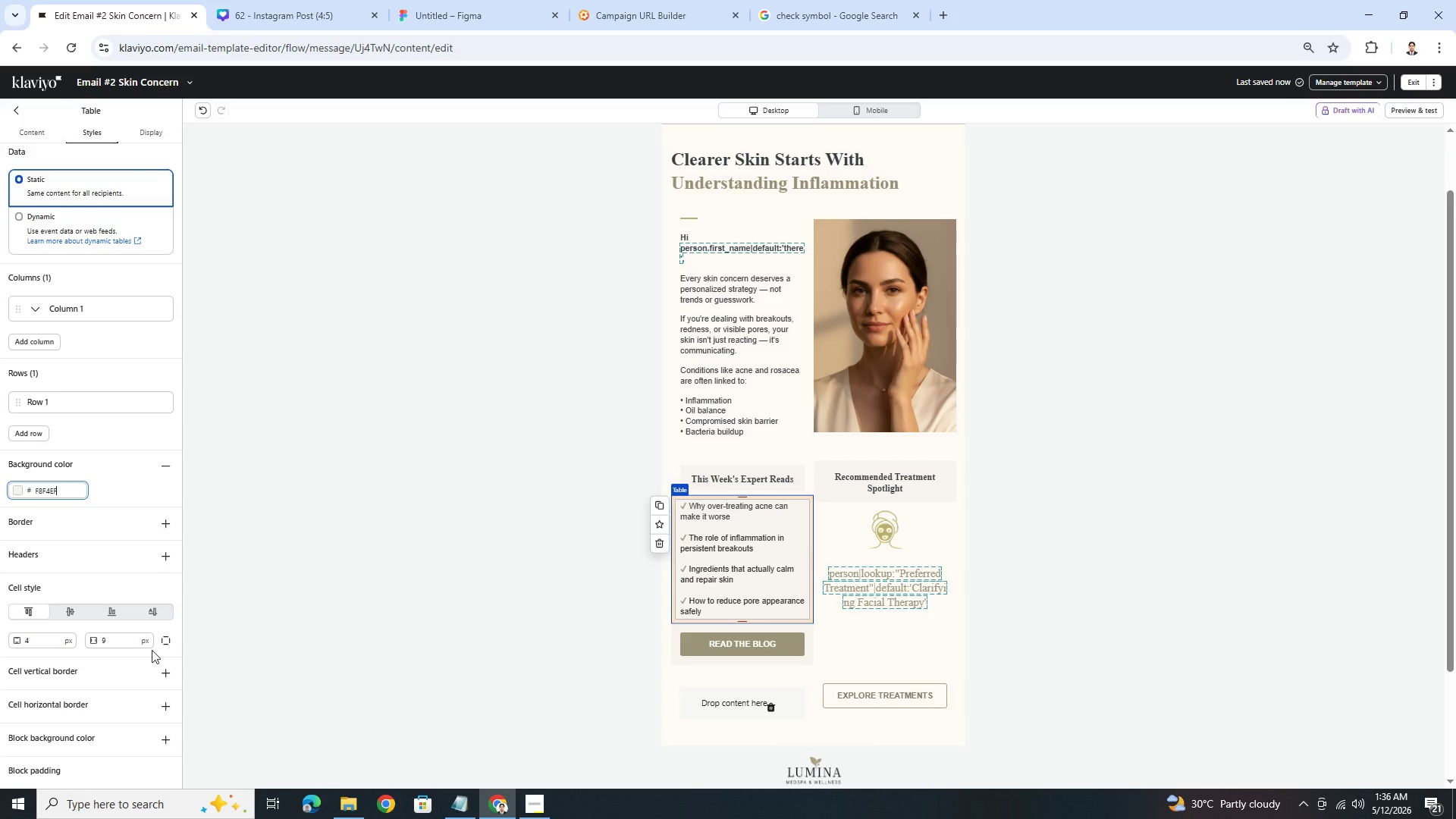 
double_click([41, 642])
 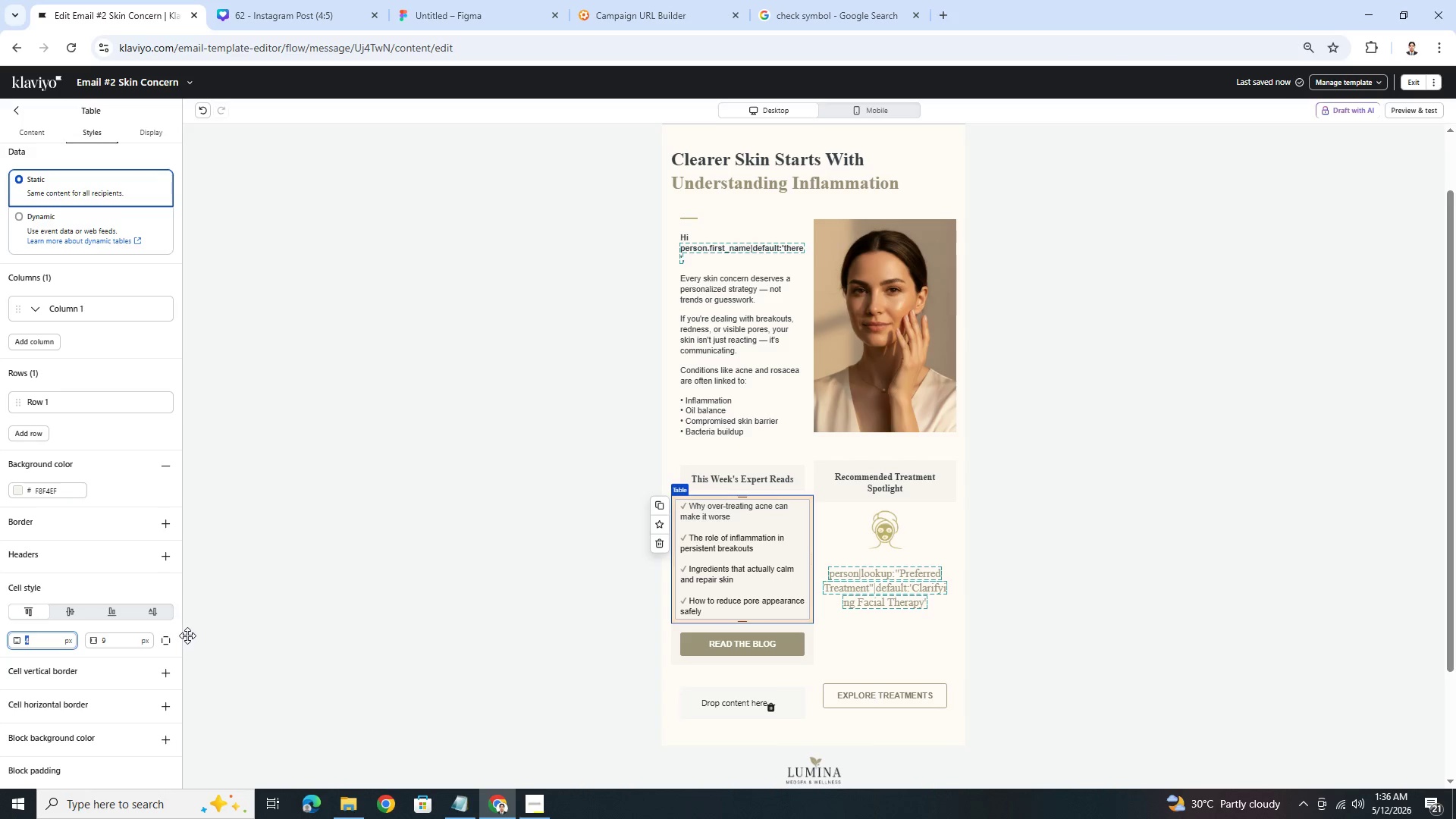 
left_click([165, 638])
 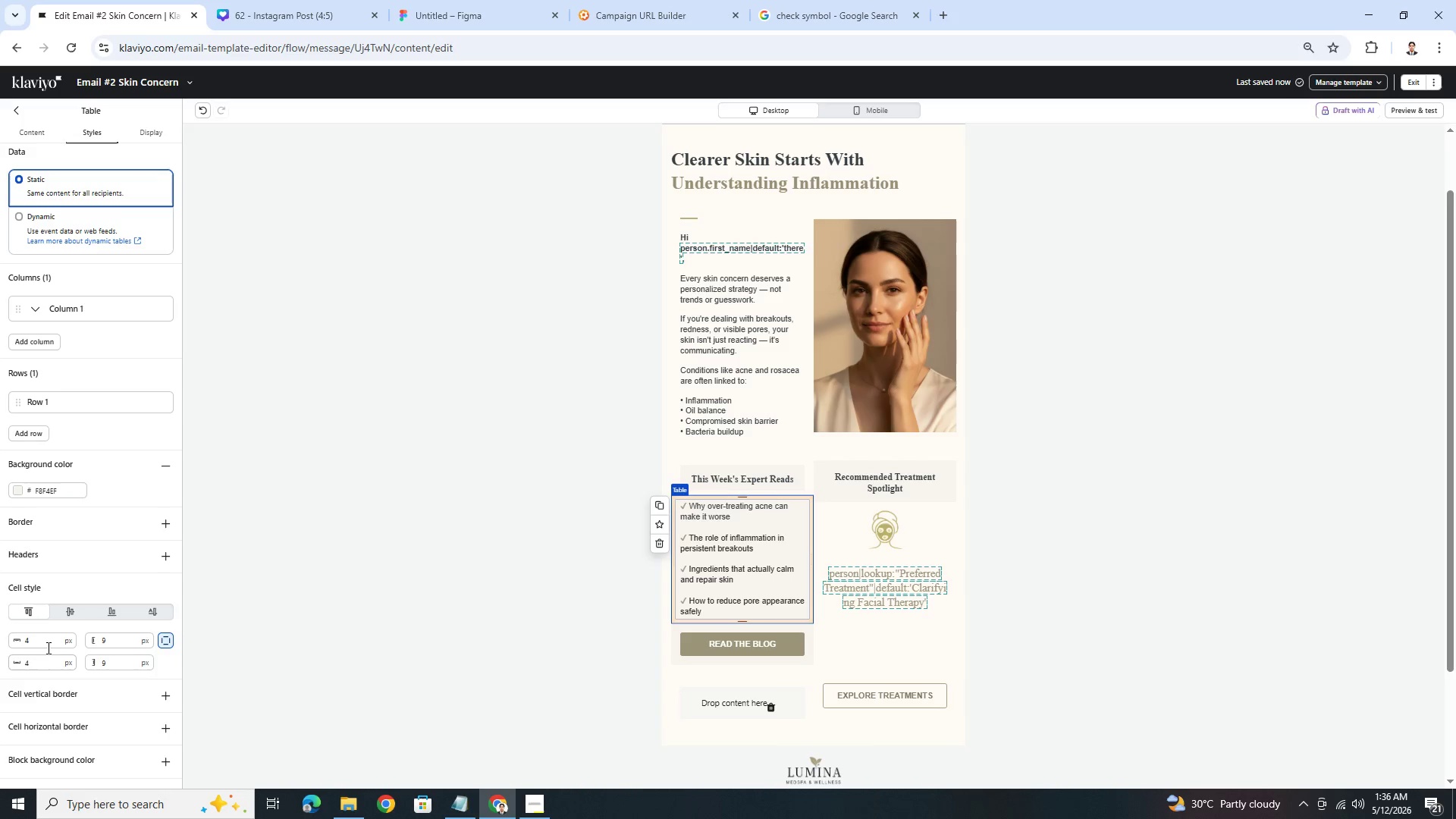 
double_click([47, 648])
 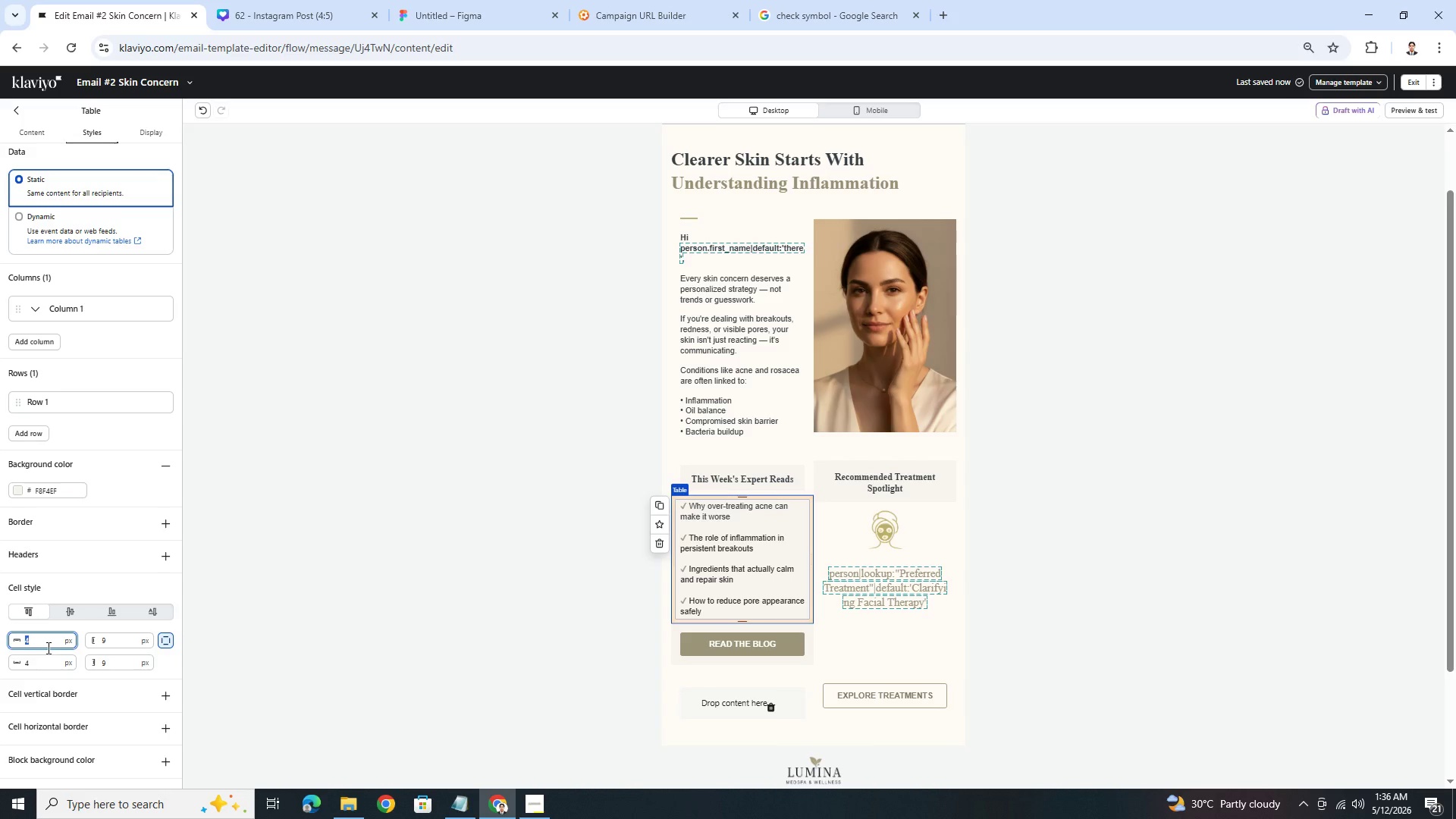 
key(Numpad0)
 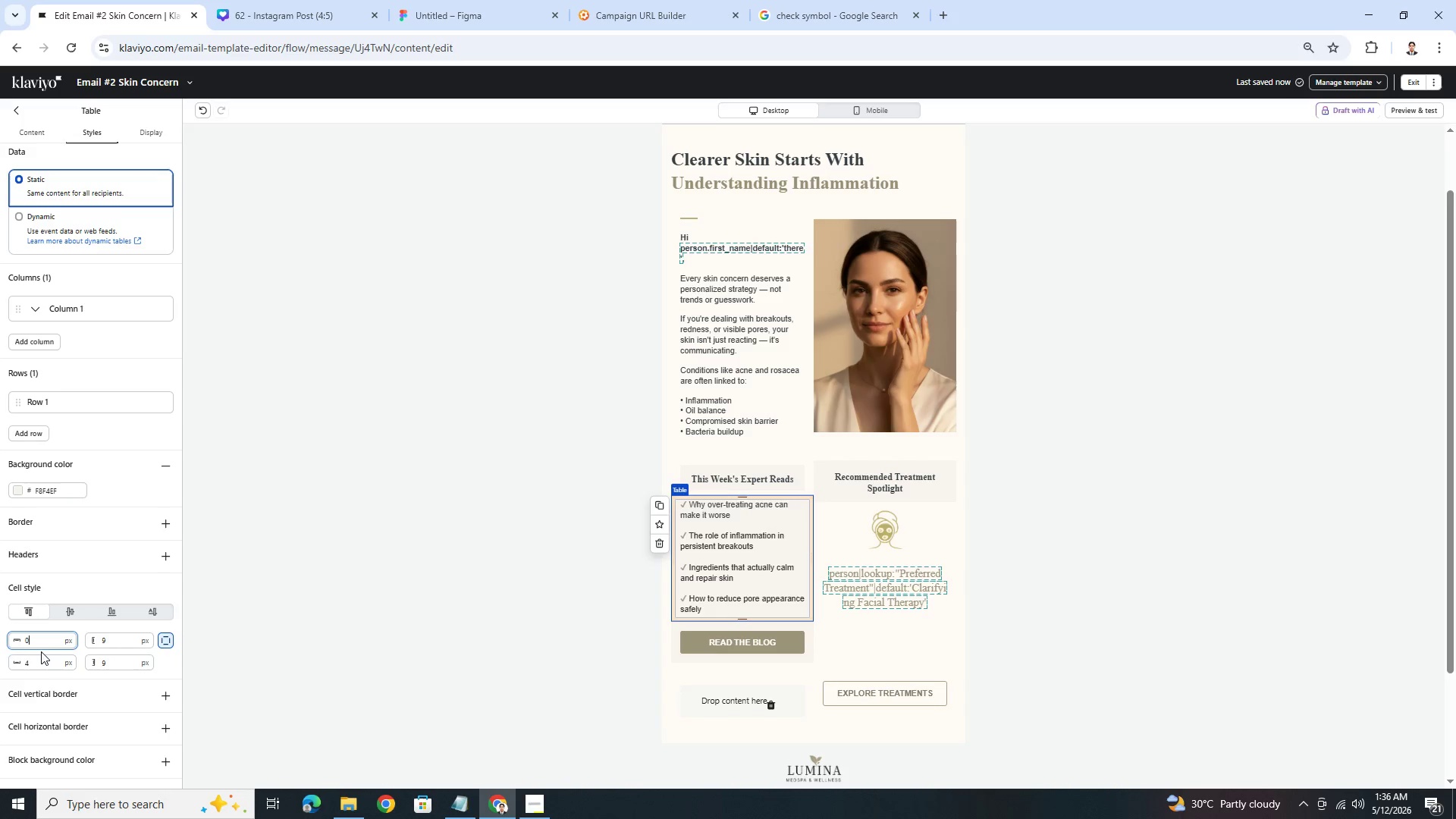 
double_click([43, 661])
 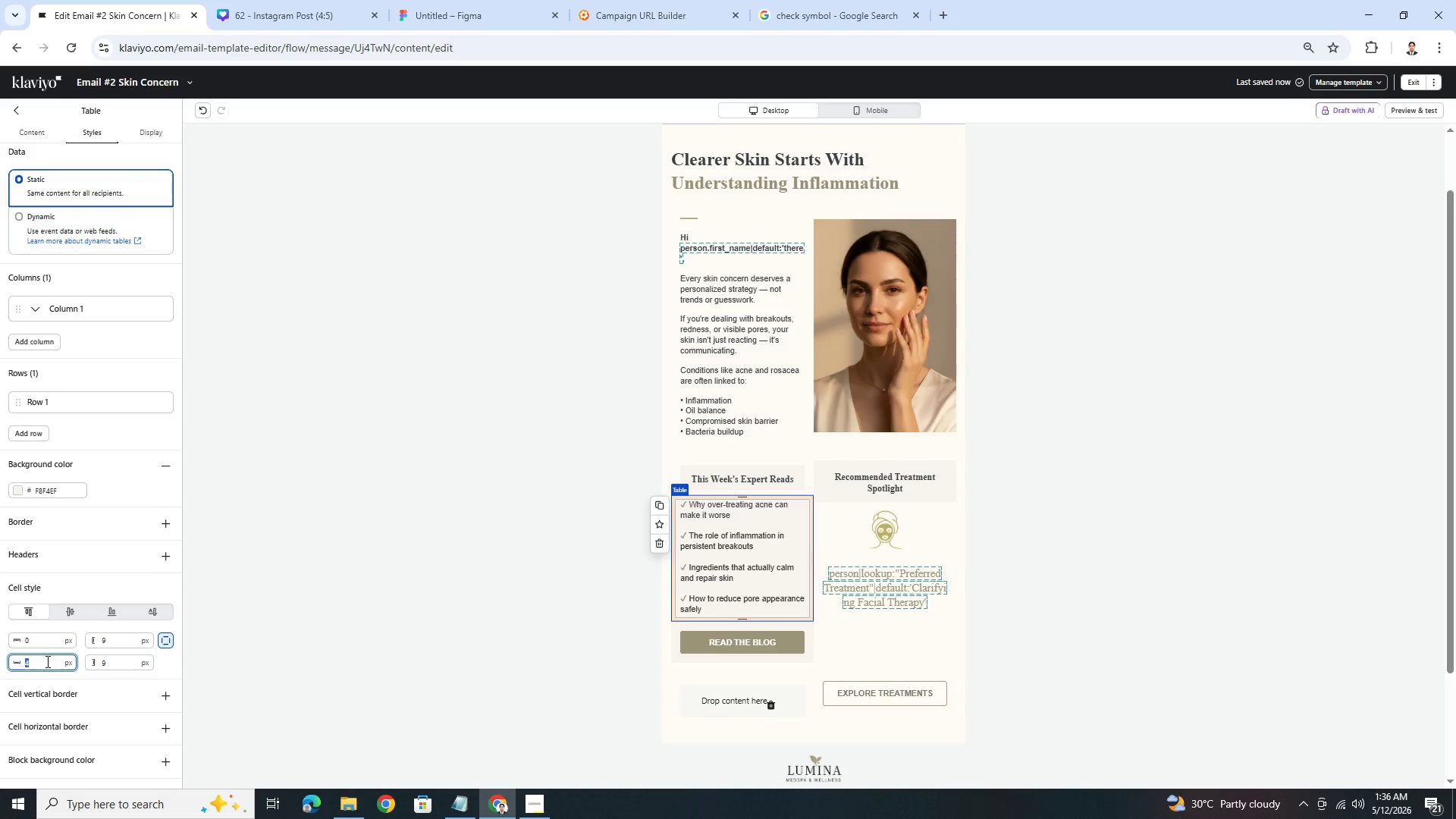 
key(Numpad9)
 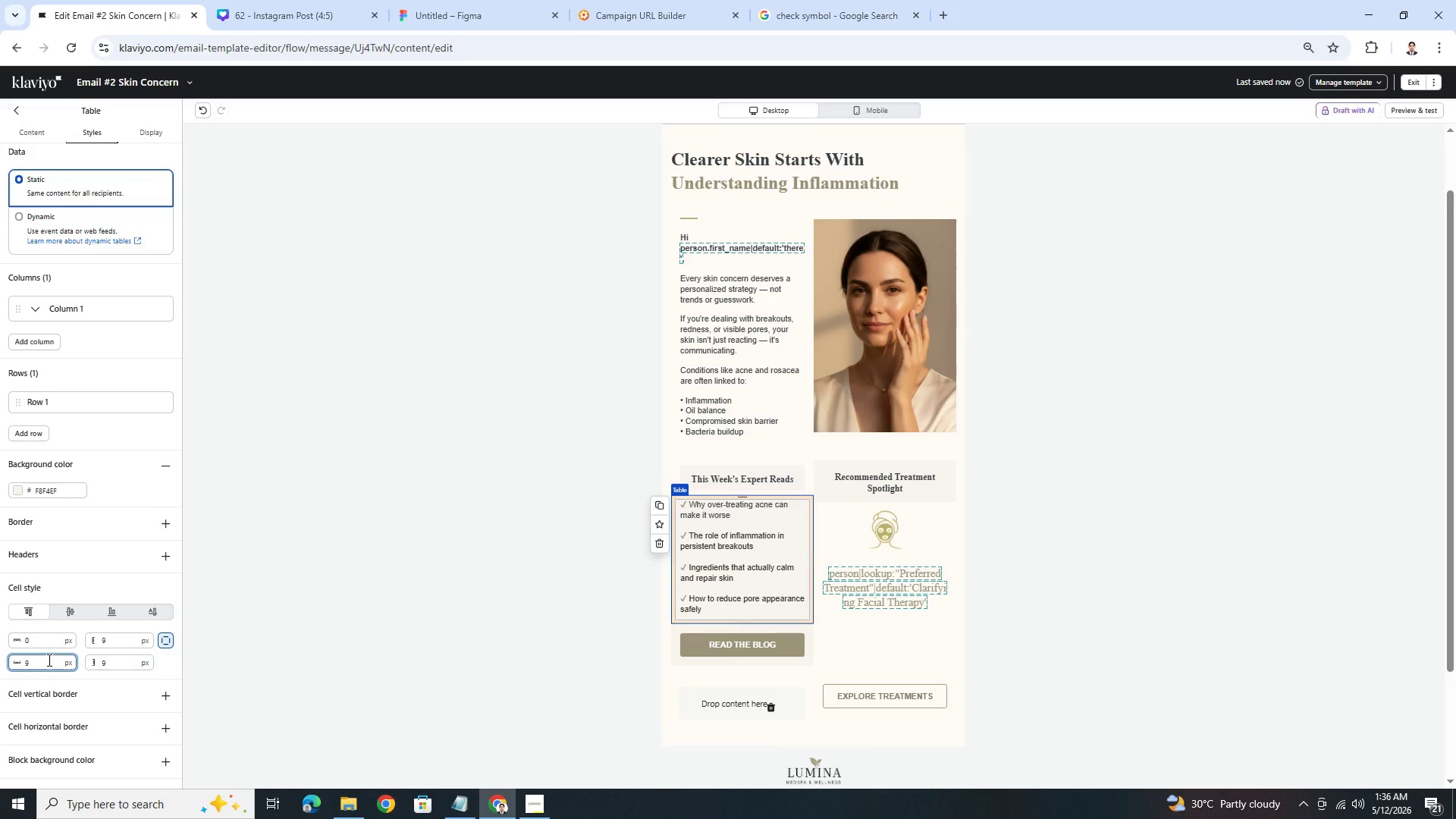 
left_click([48, 660])
 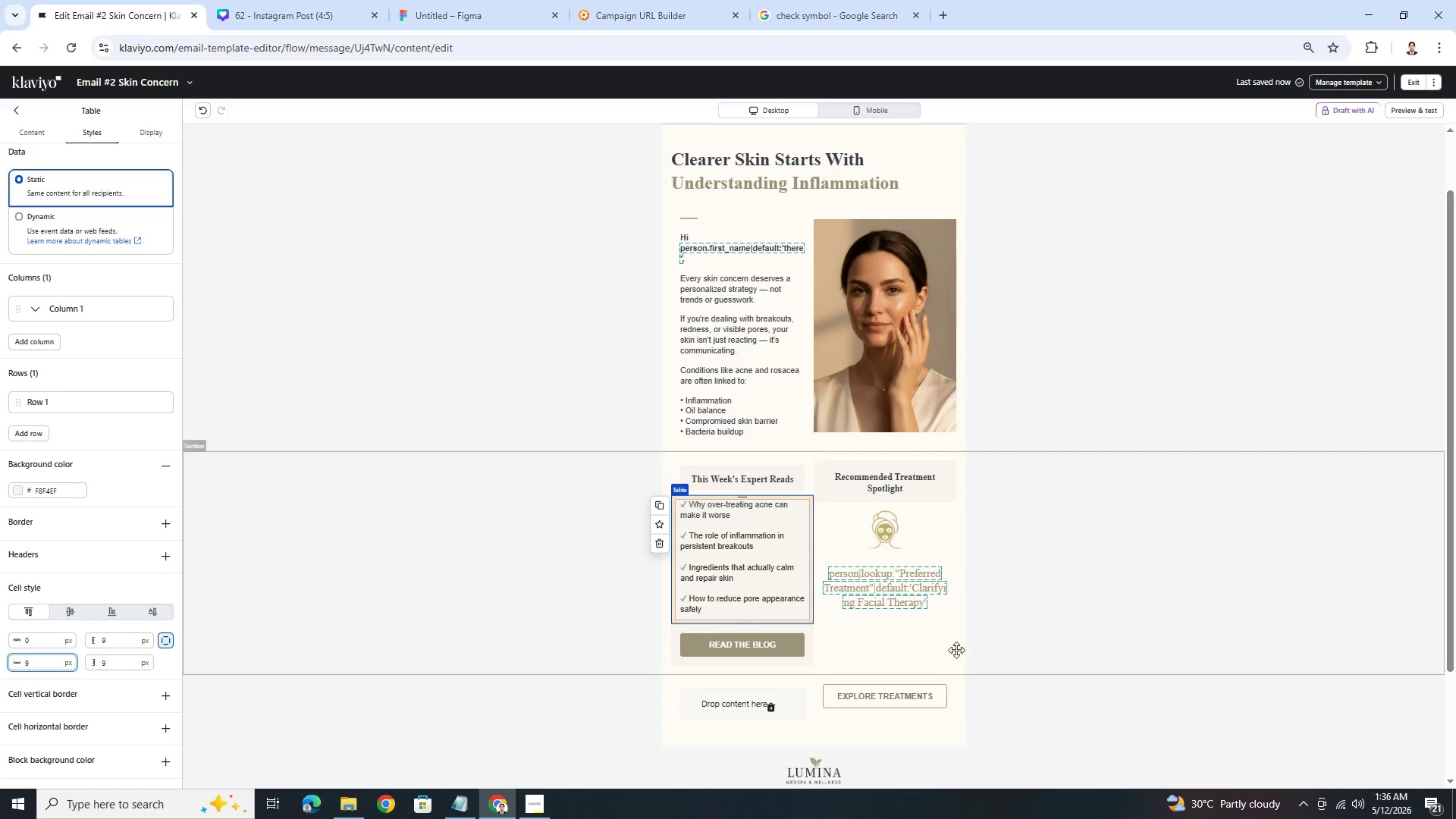 
left_click([1038, 649])
 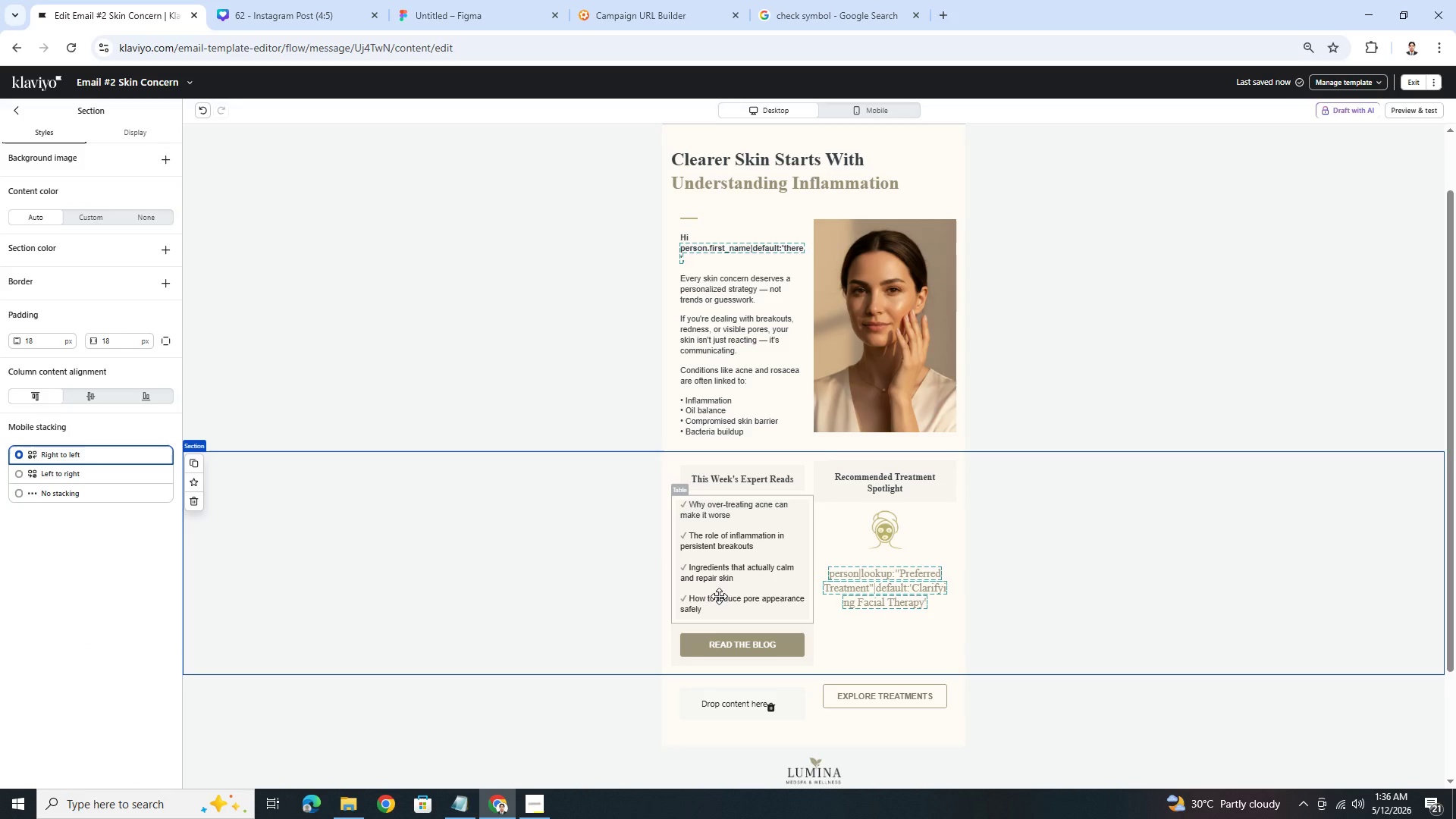 
left_click([720, 596])
 